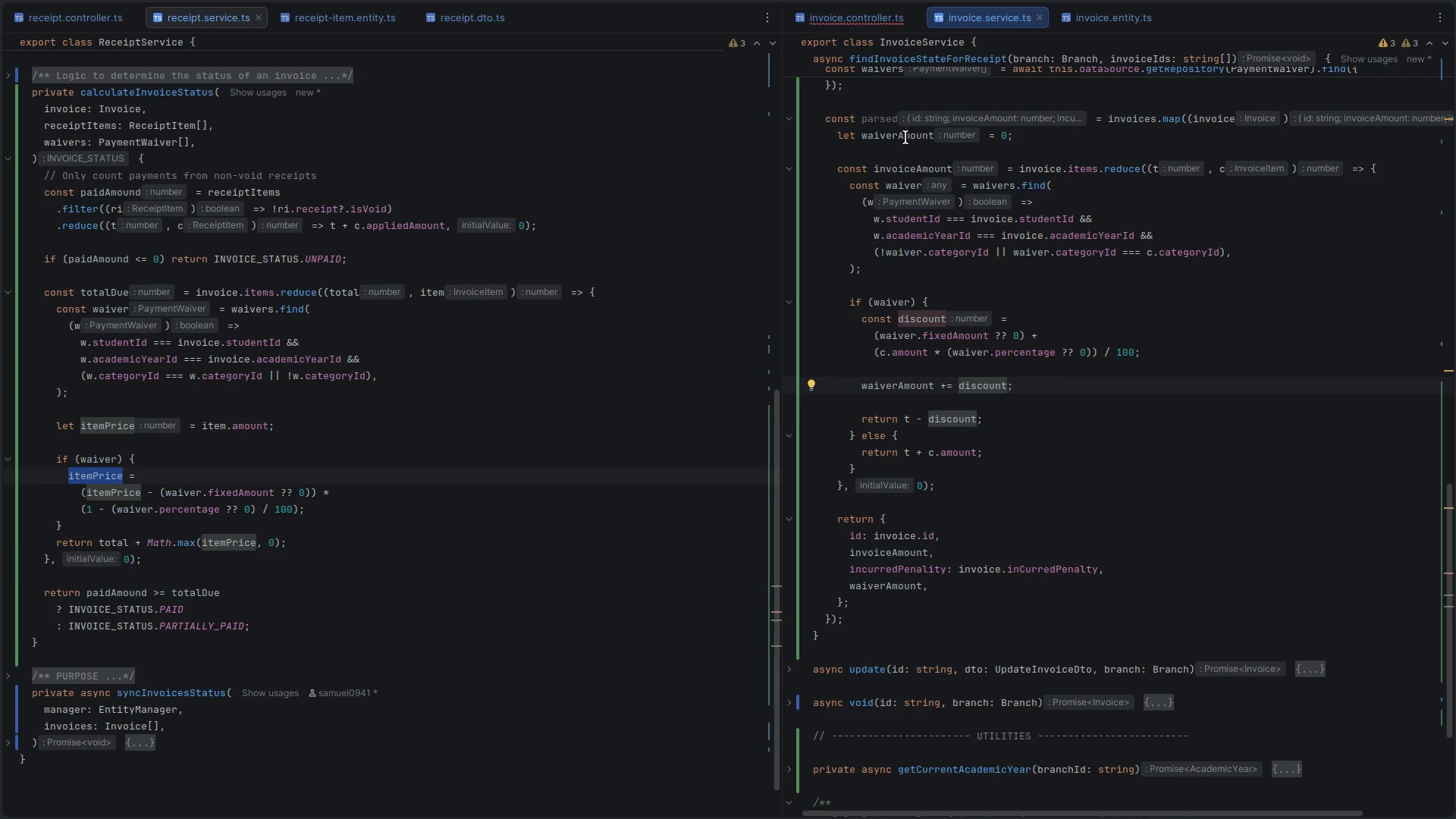 
double_click([897, 137])
 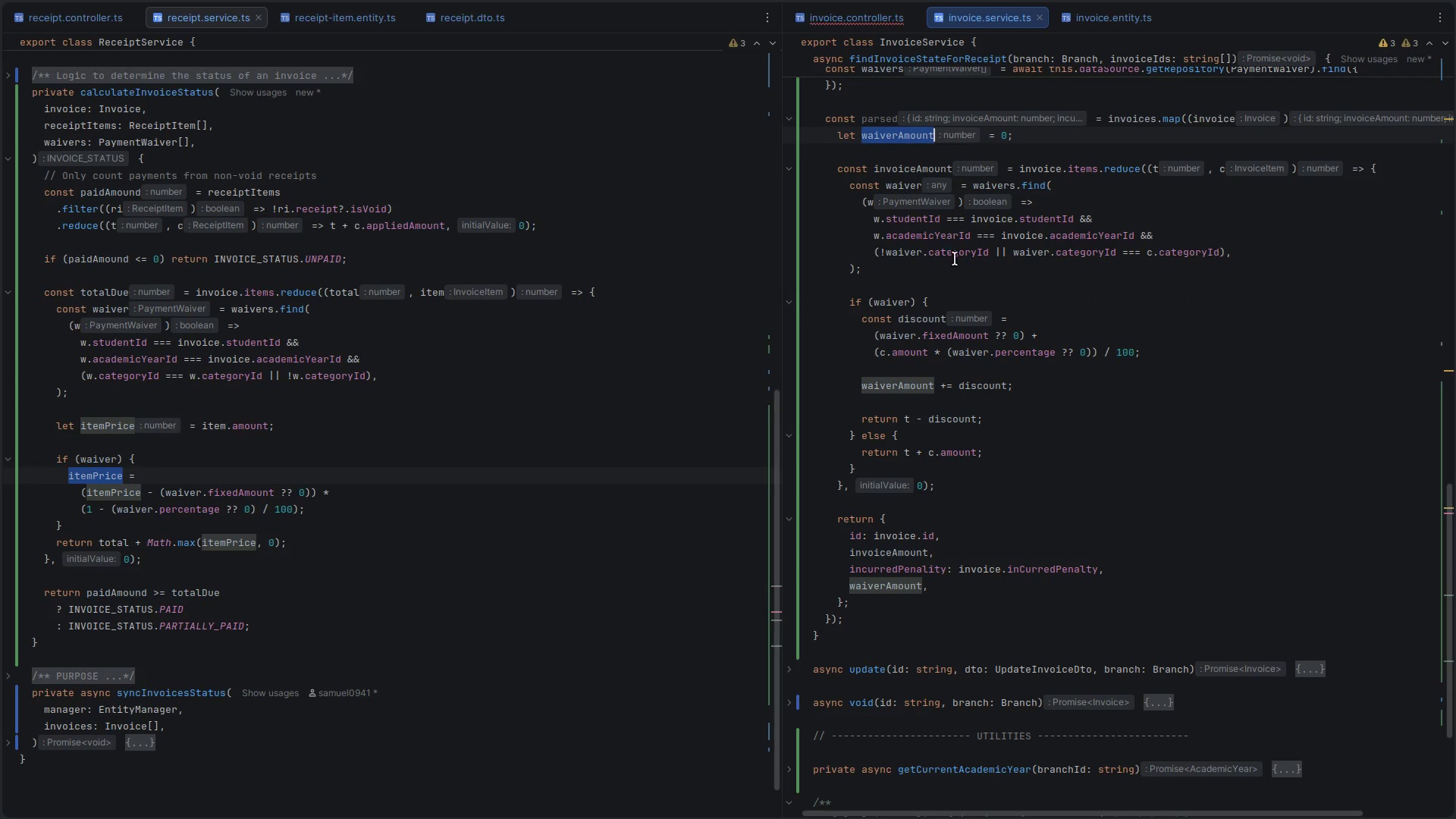 
scroll: coordinate [955, 259], scroll_direction: up, amount: 3.0
 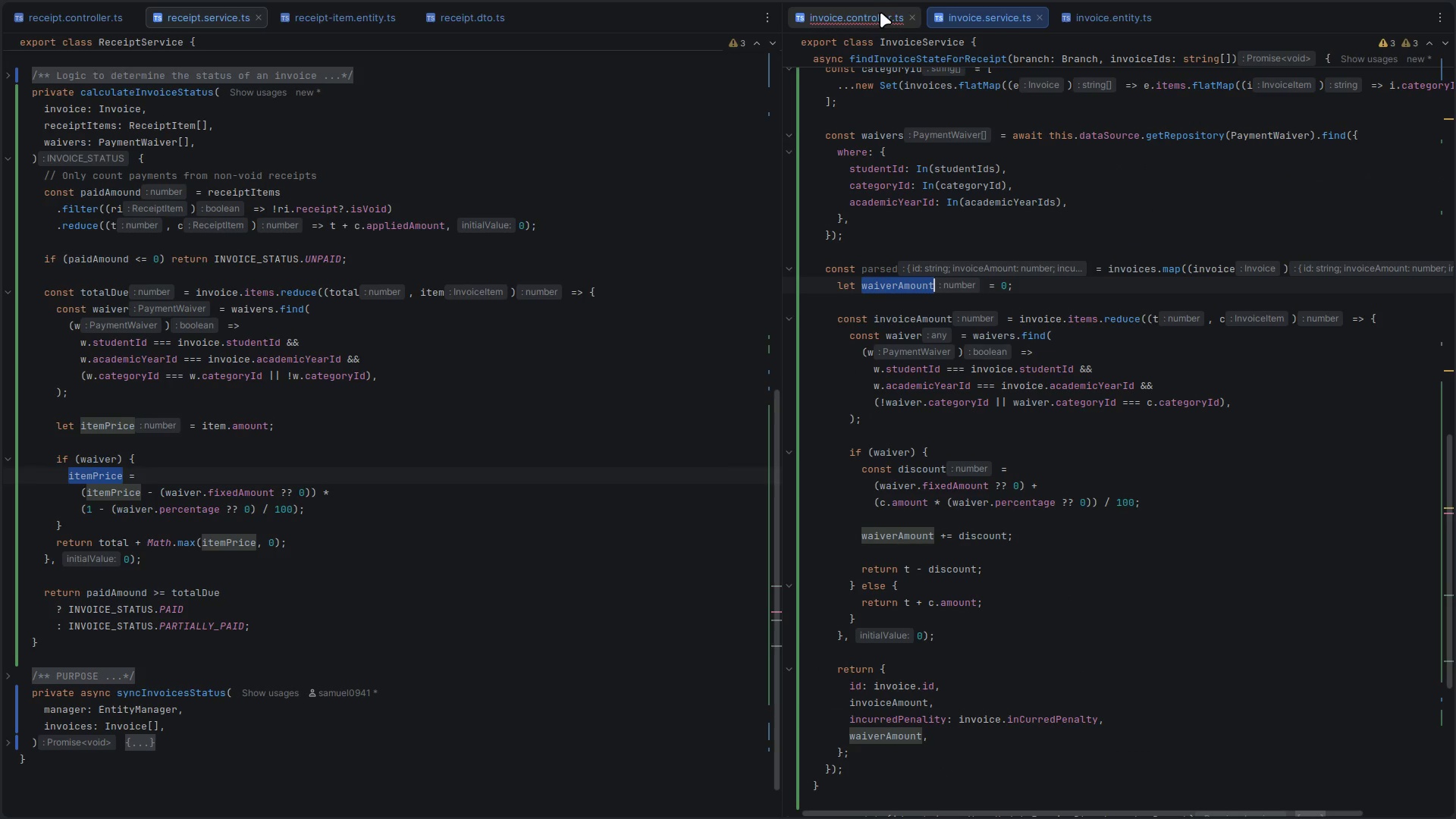 
left_click([870, 10])
 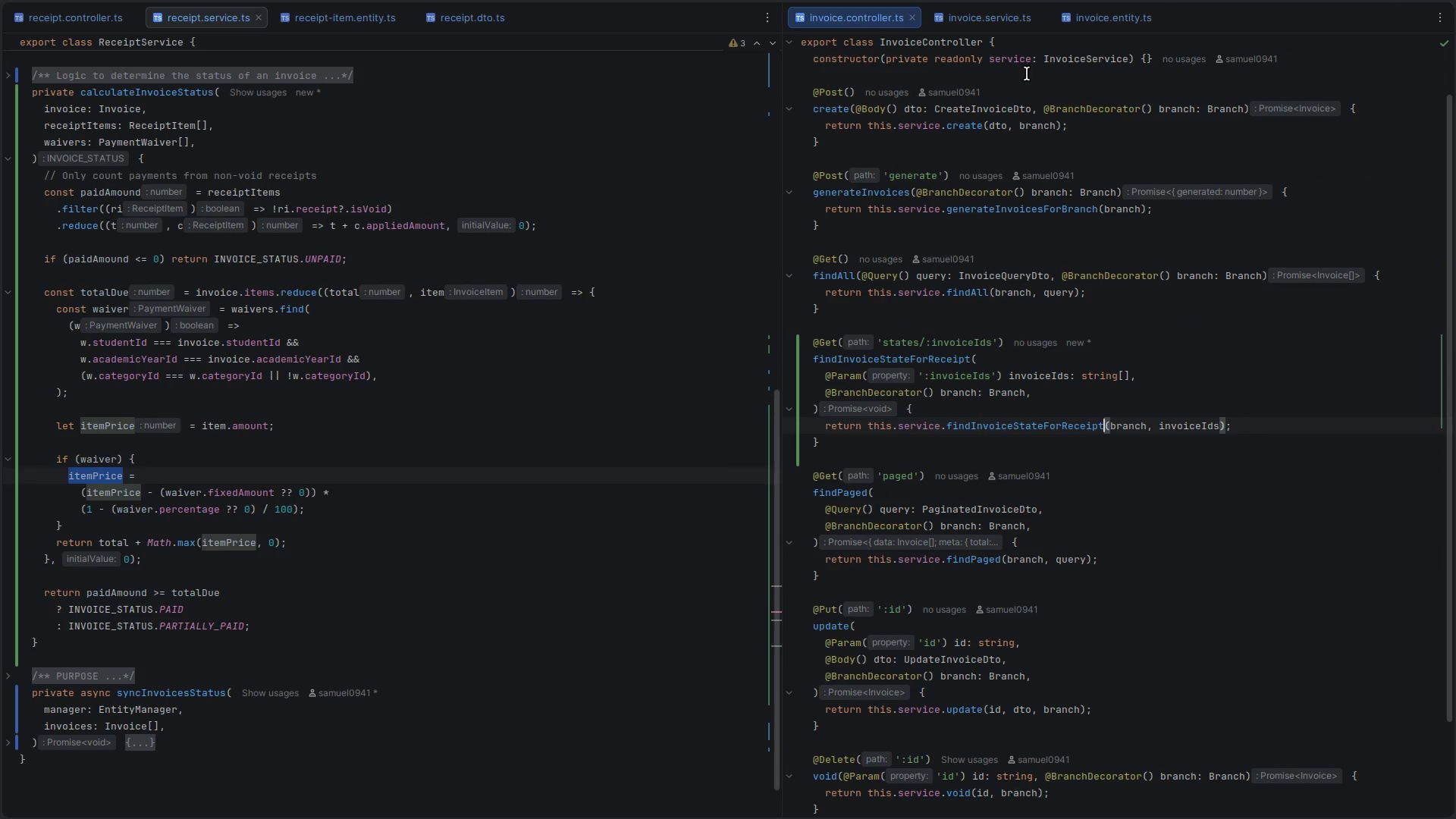 
left_click([964, 17])
 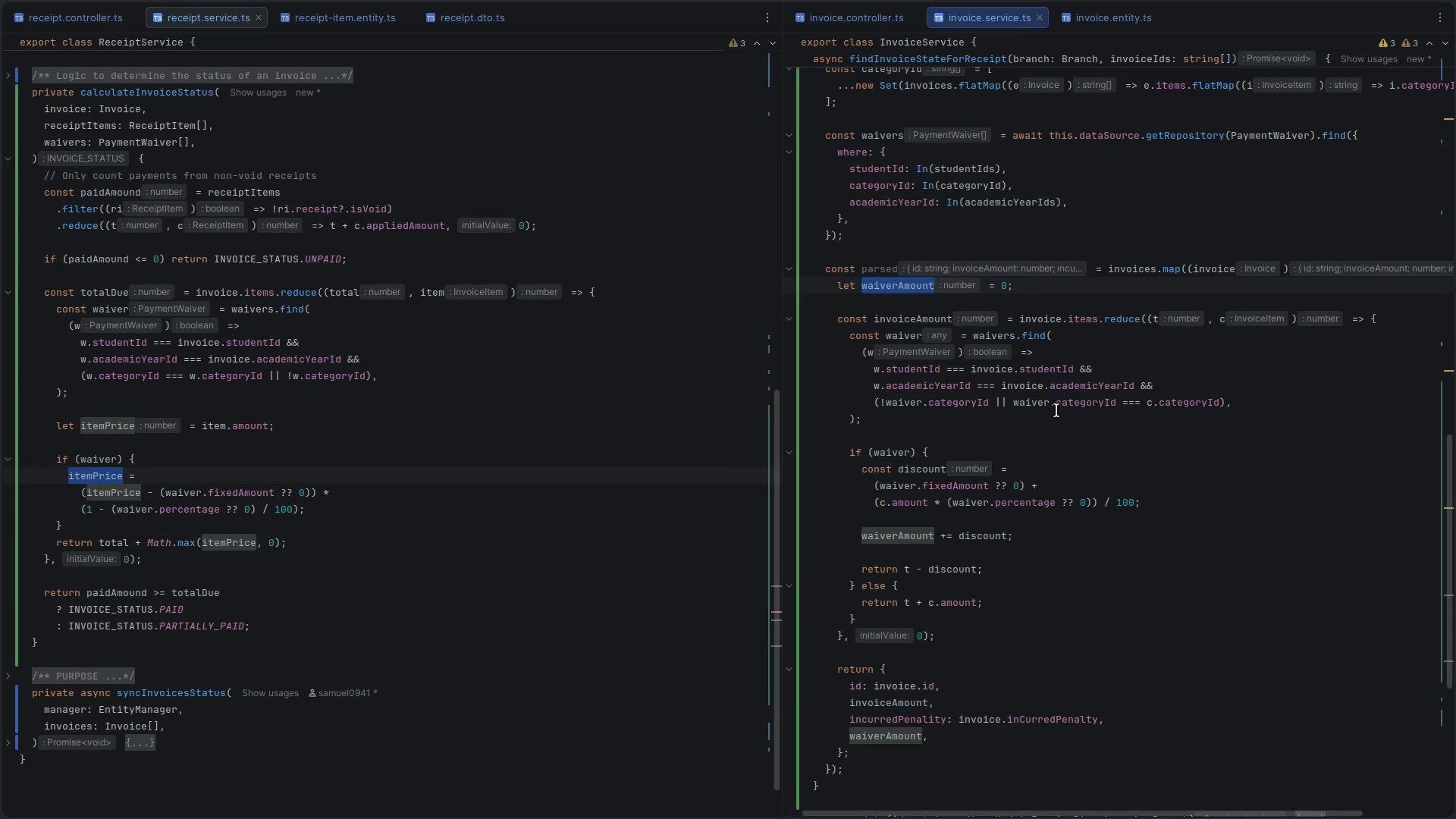 
scroll: coordinate [1072, 464], scroll_direction: up, amount: 7.0
 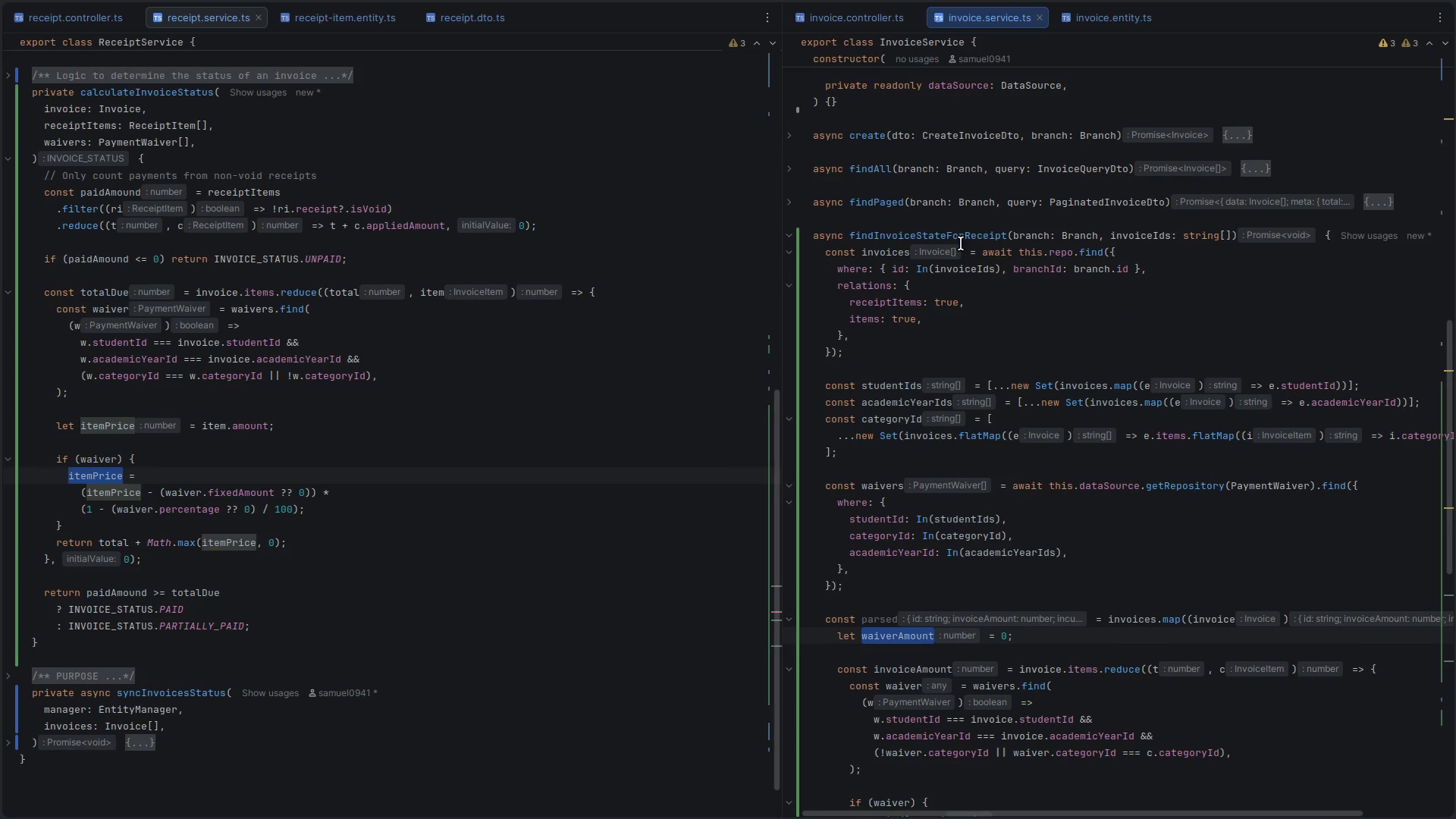 
double_click([952, 236])
 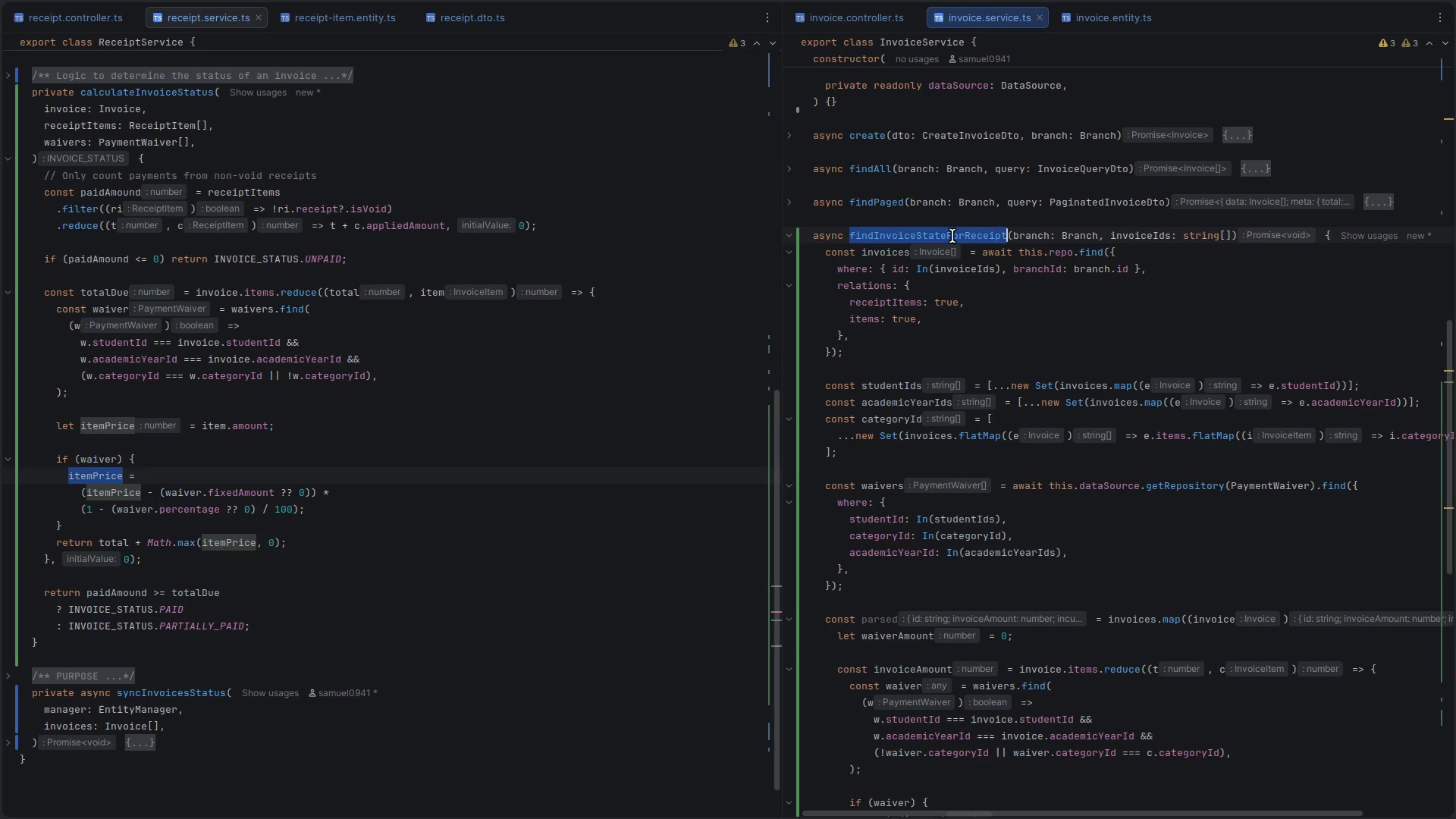 
key(Control+ControlLeft)
 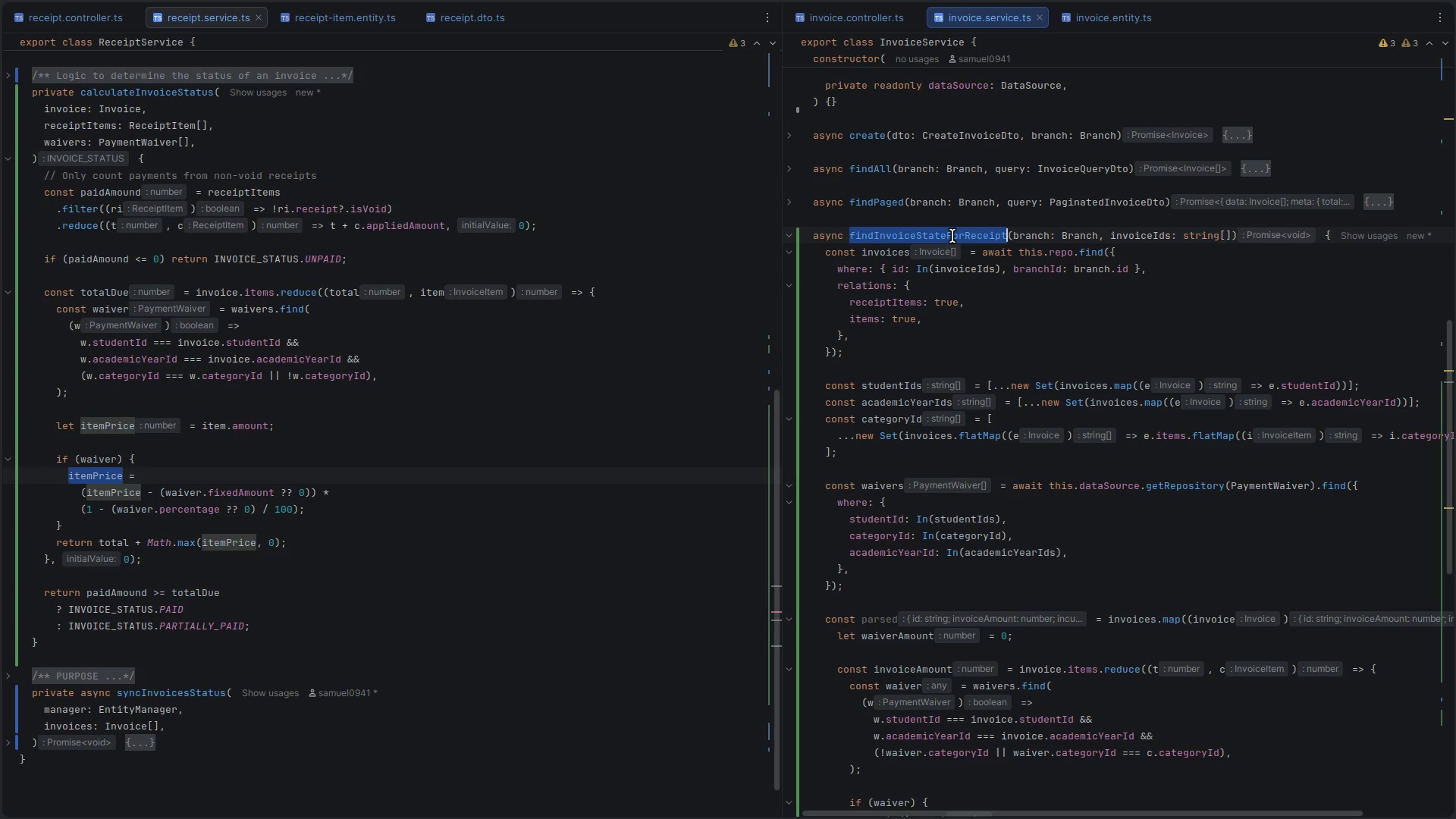 
key(Control+C)
 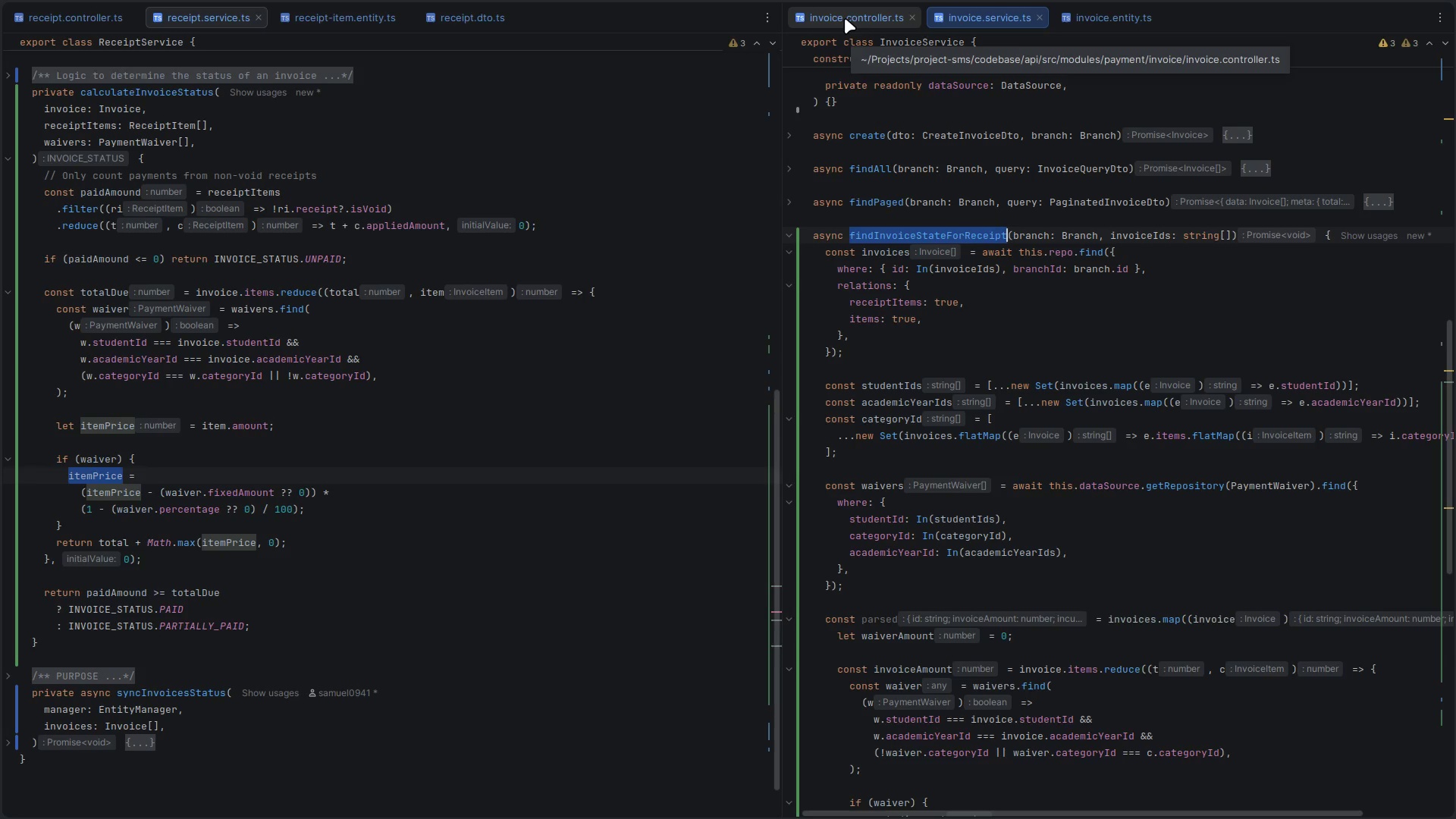 
left_click([845, 18])
 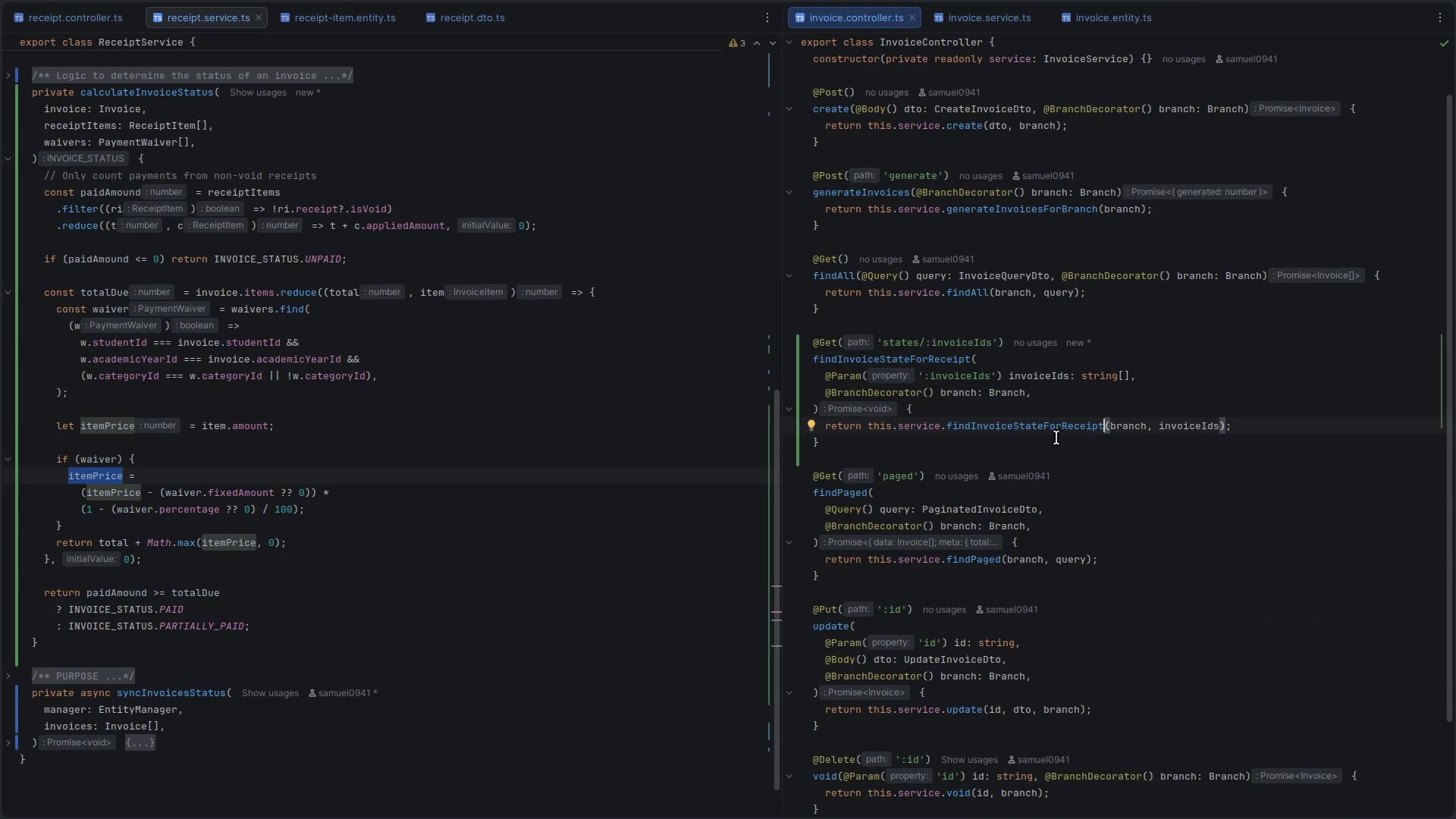 
hold_key(key=ControlLeft, duration=0.33)
 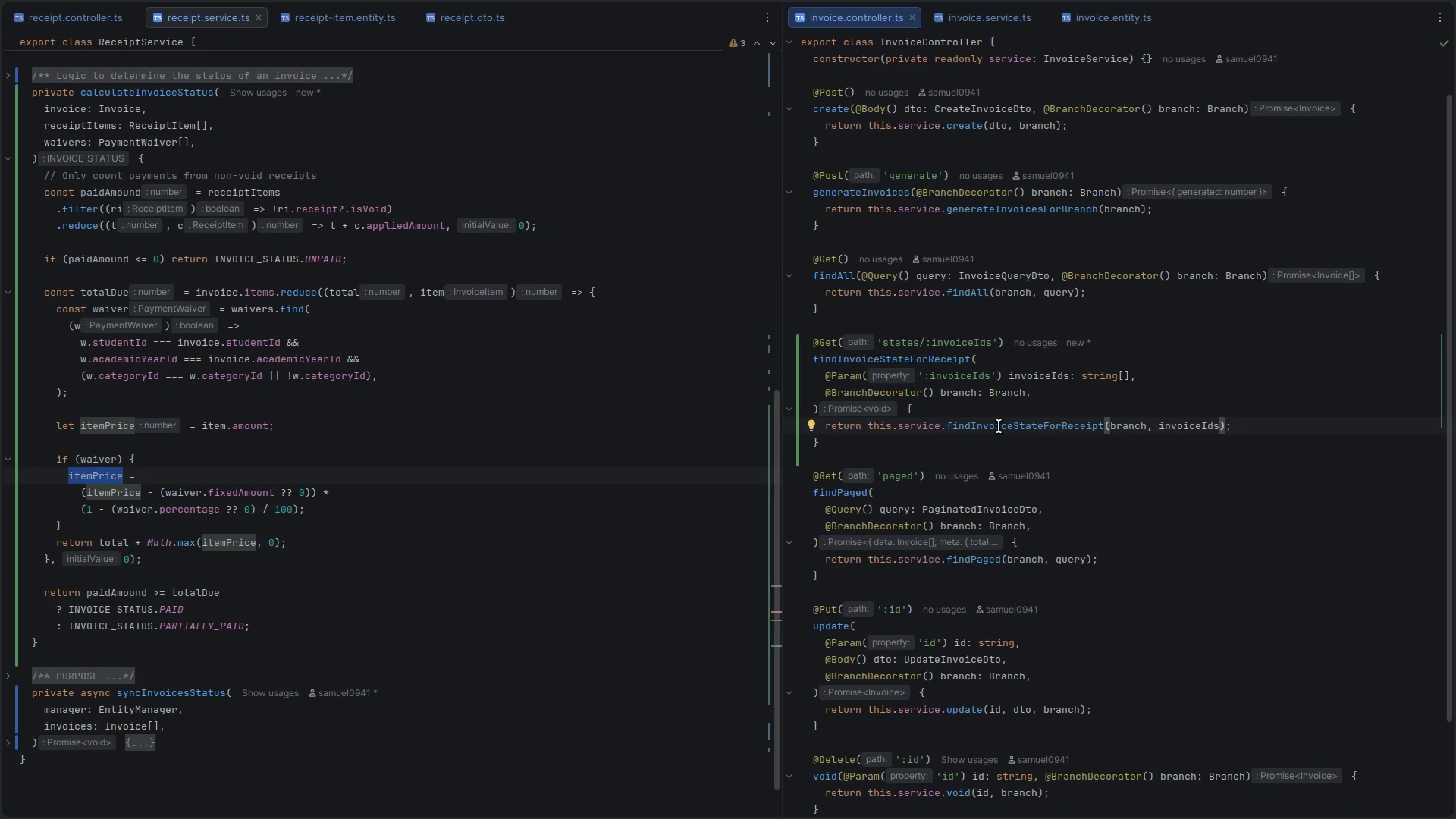 
double_click([999, 426])
 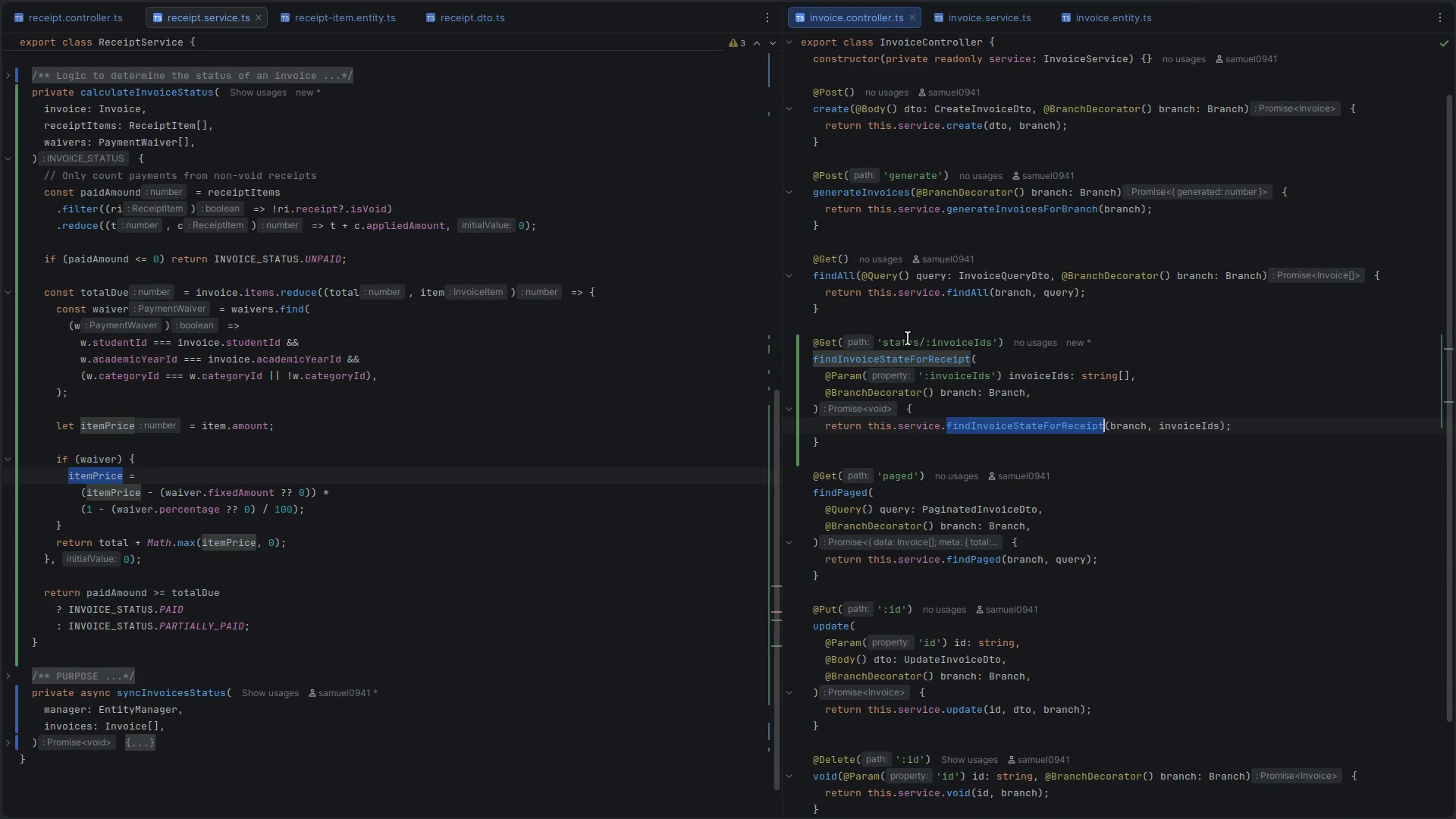 
double_click([904, 335])
 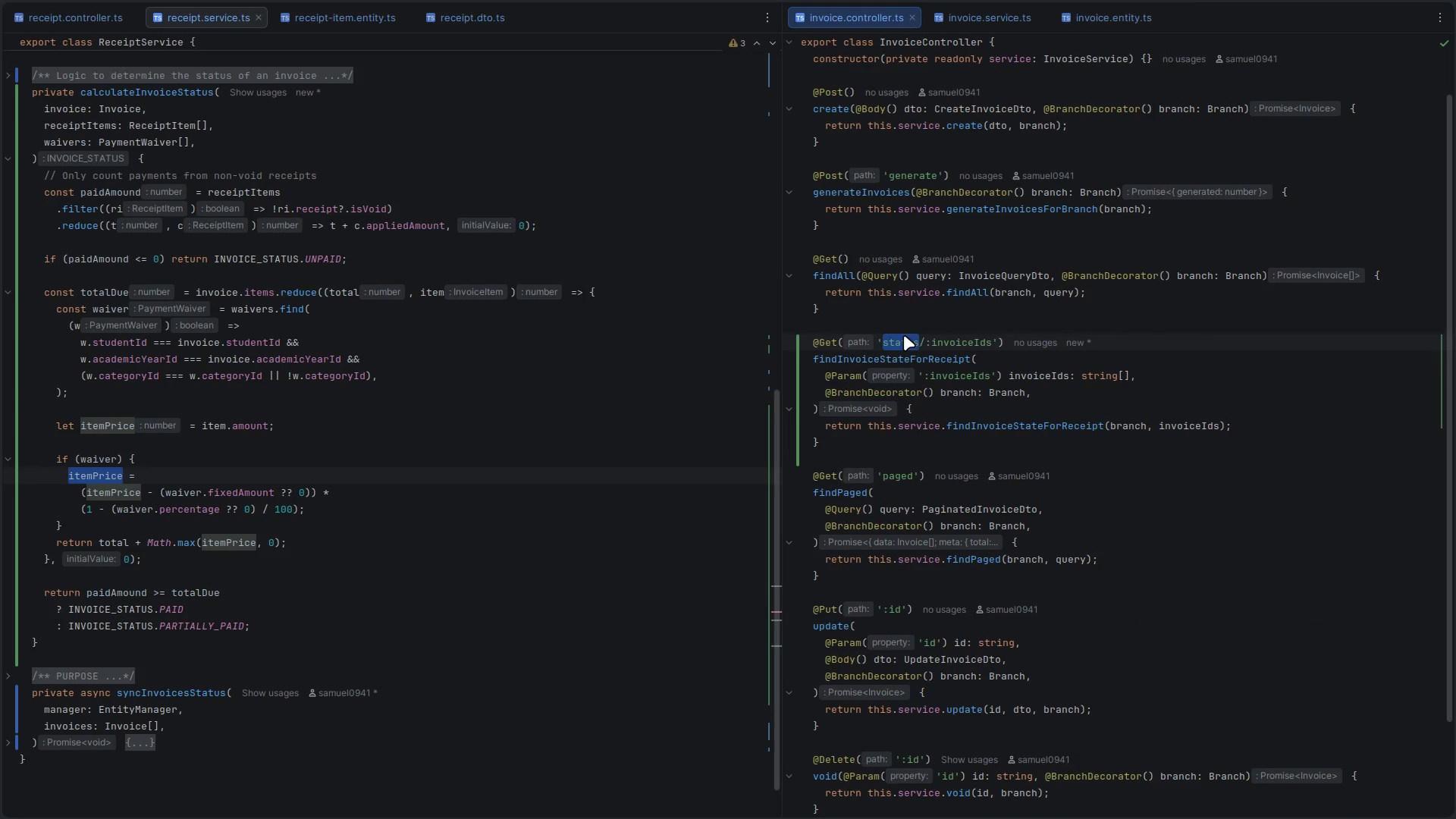 
key(Mute)
 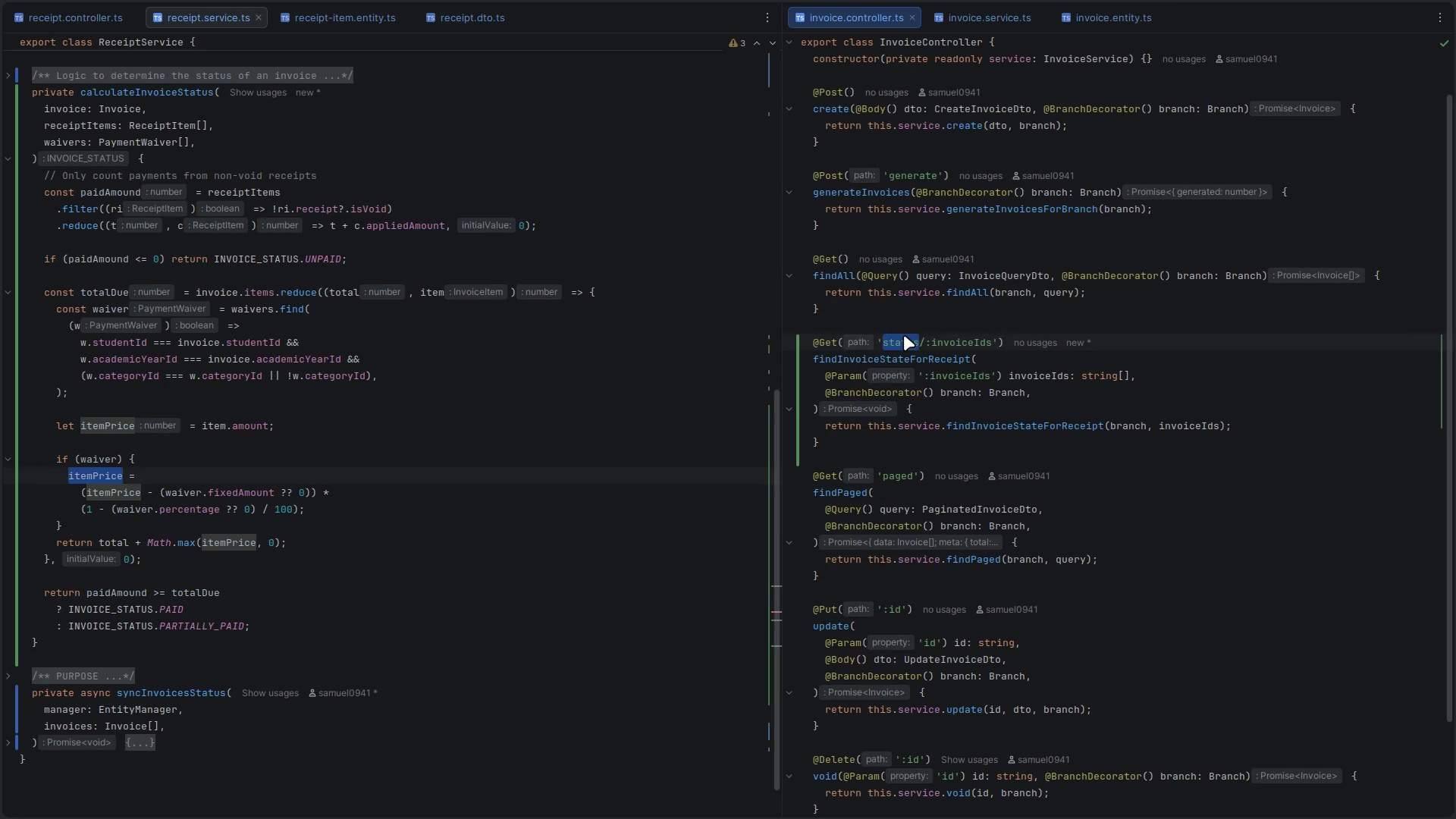 
wait(6.98)
 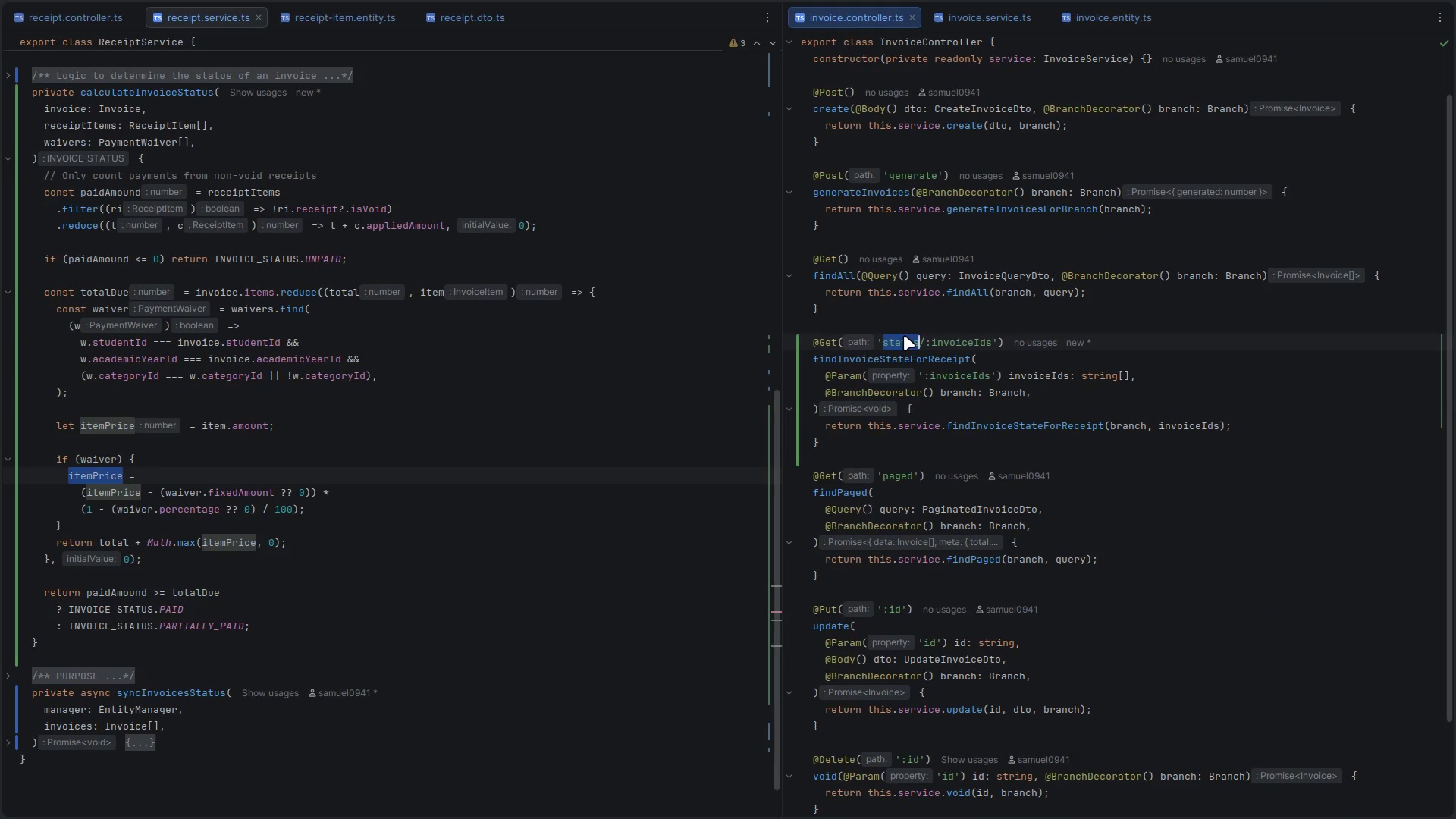 
key(Mute)
 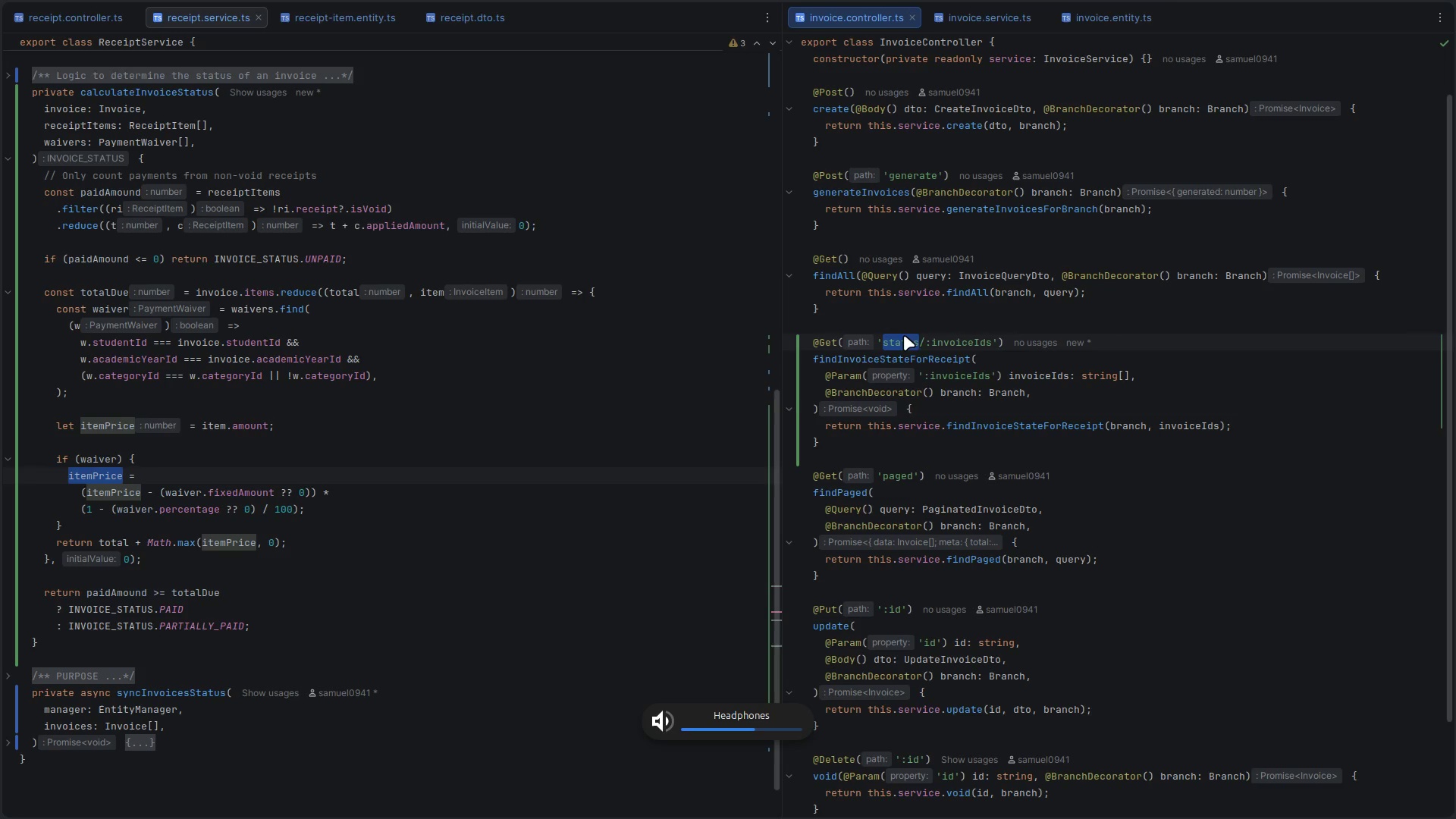 
left_click([1016, 438])
 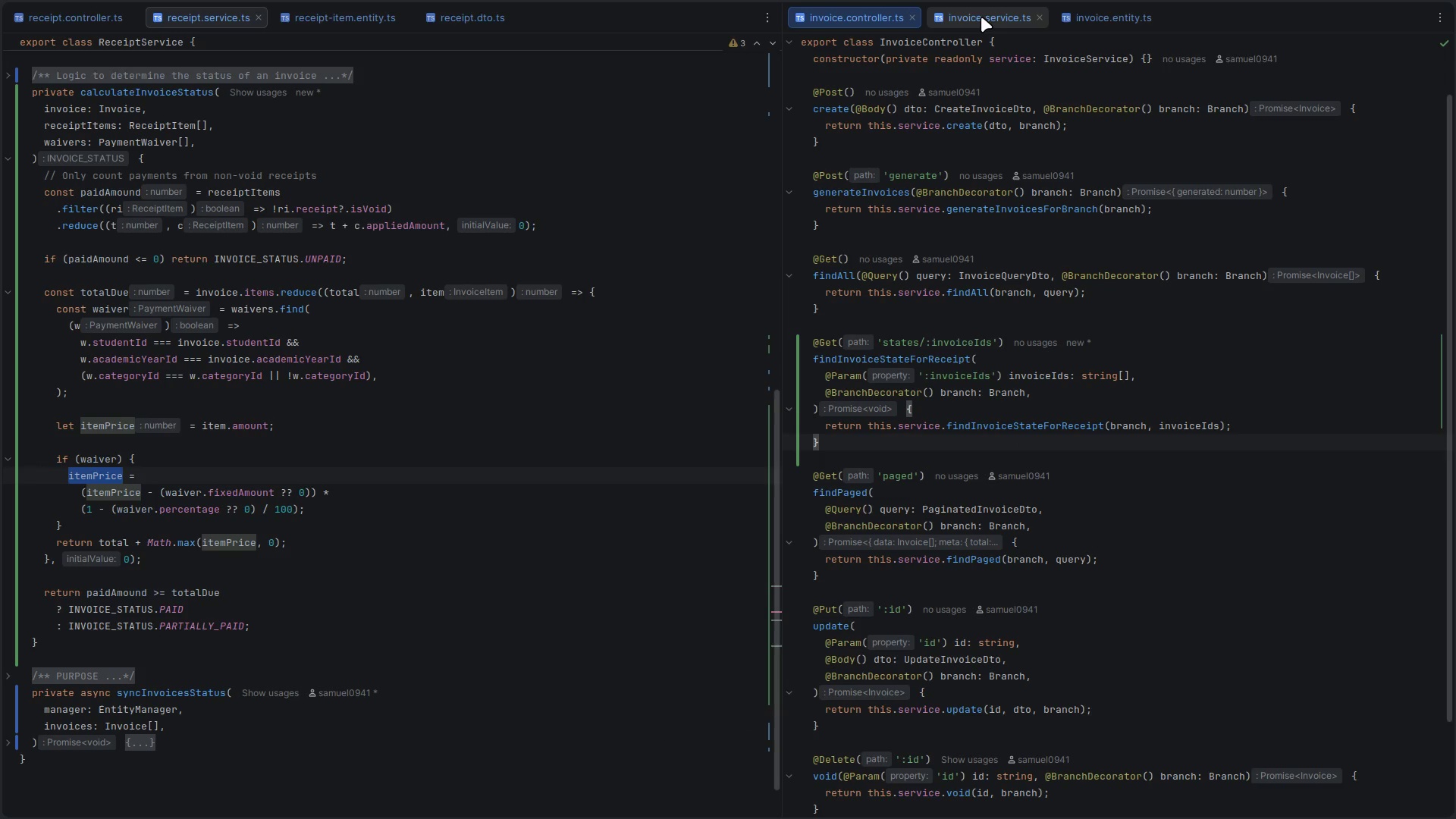 
left_click([981, 17])
 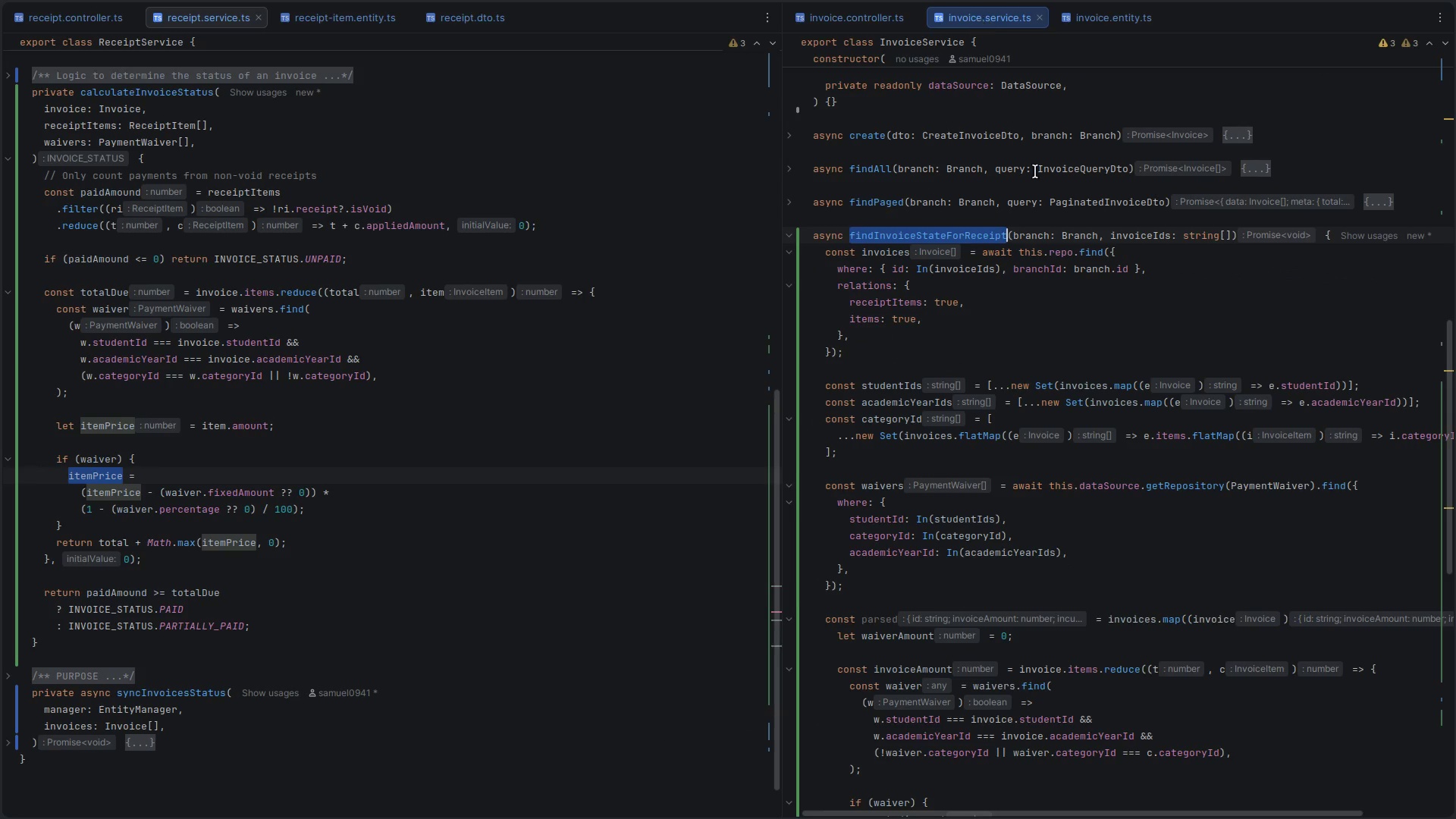 
left_click([1080, 305])
 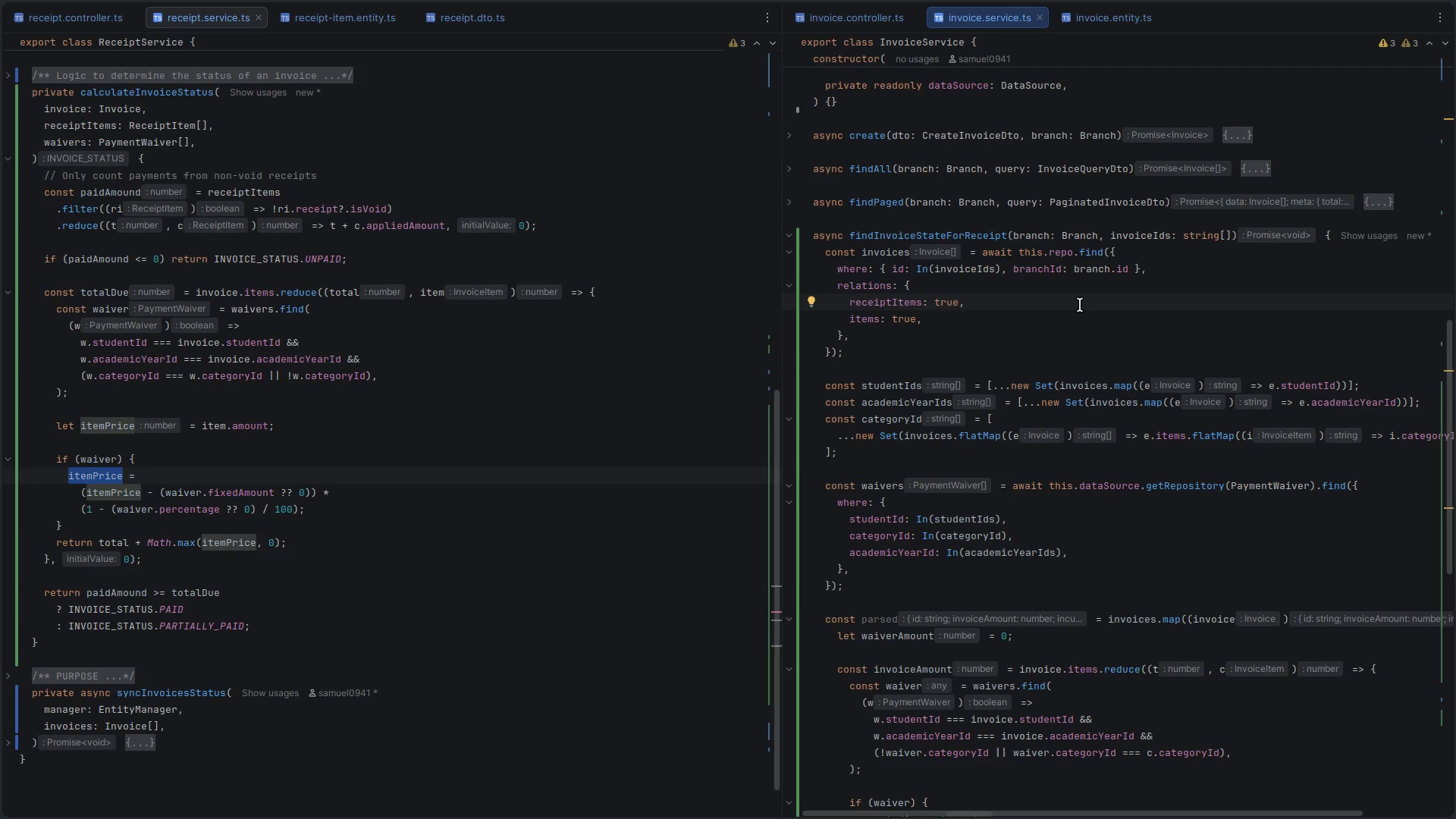 
scroll: coordinate [1080, 305], scroll_direction: down, amount: 3.0
 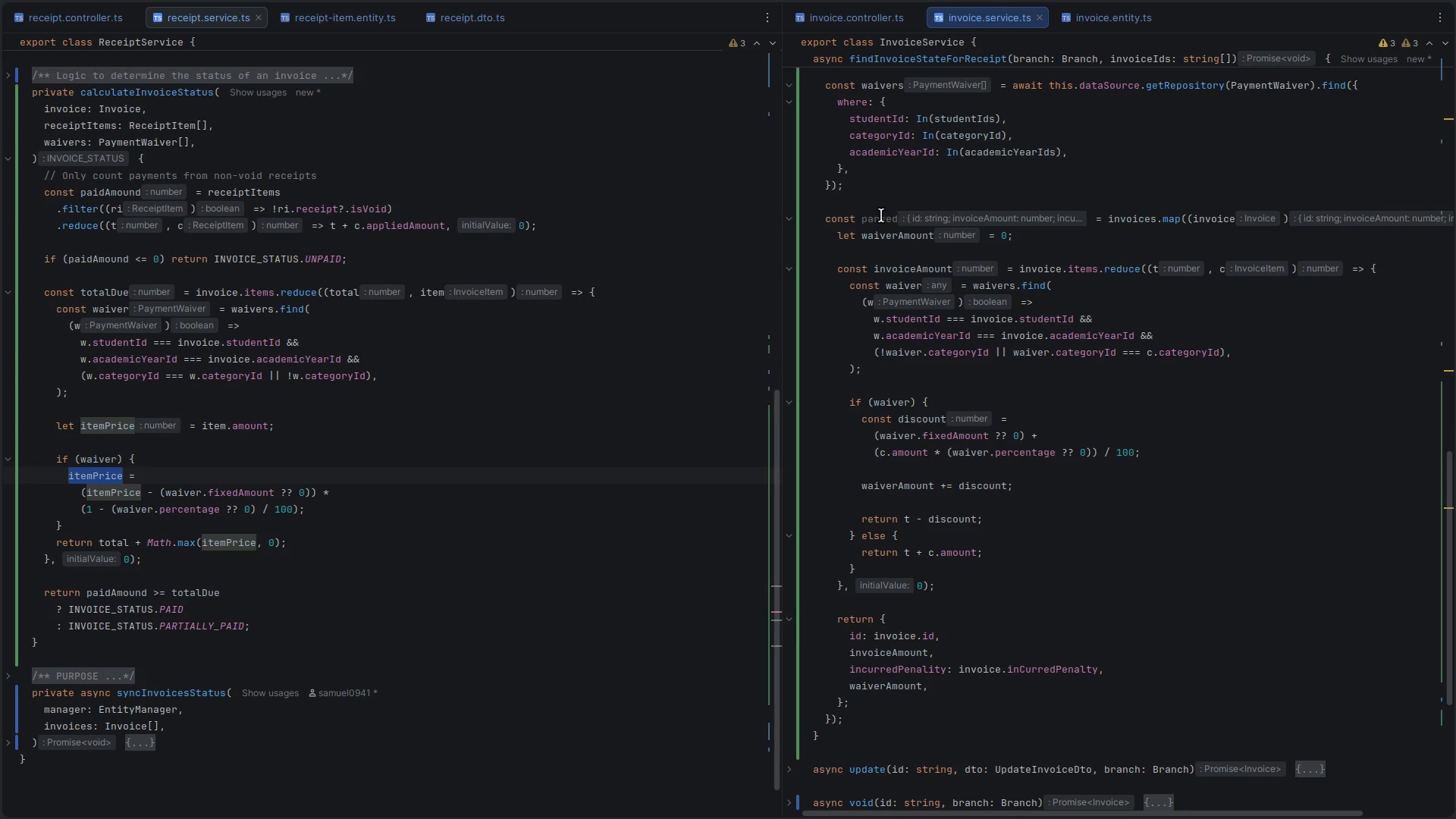 
double_click([868, 218])
 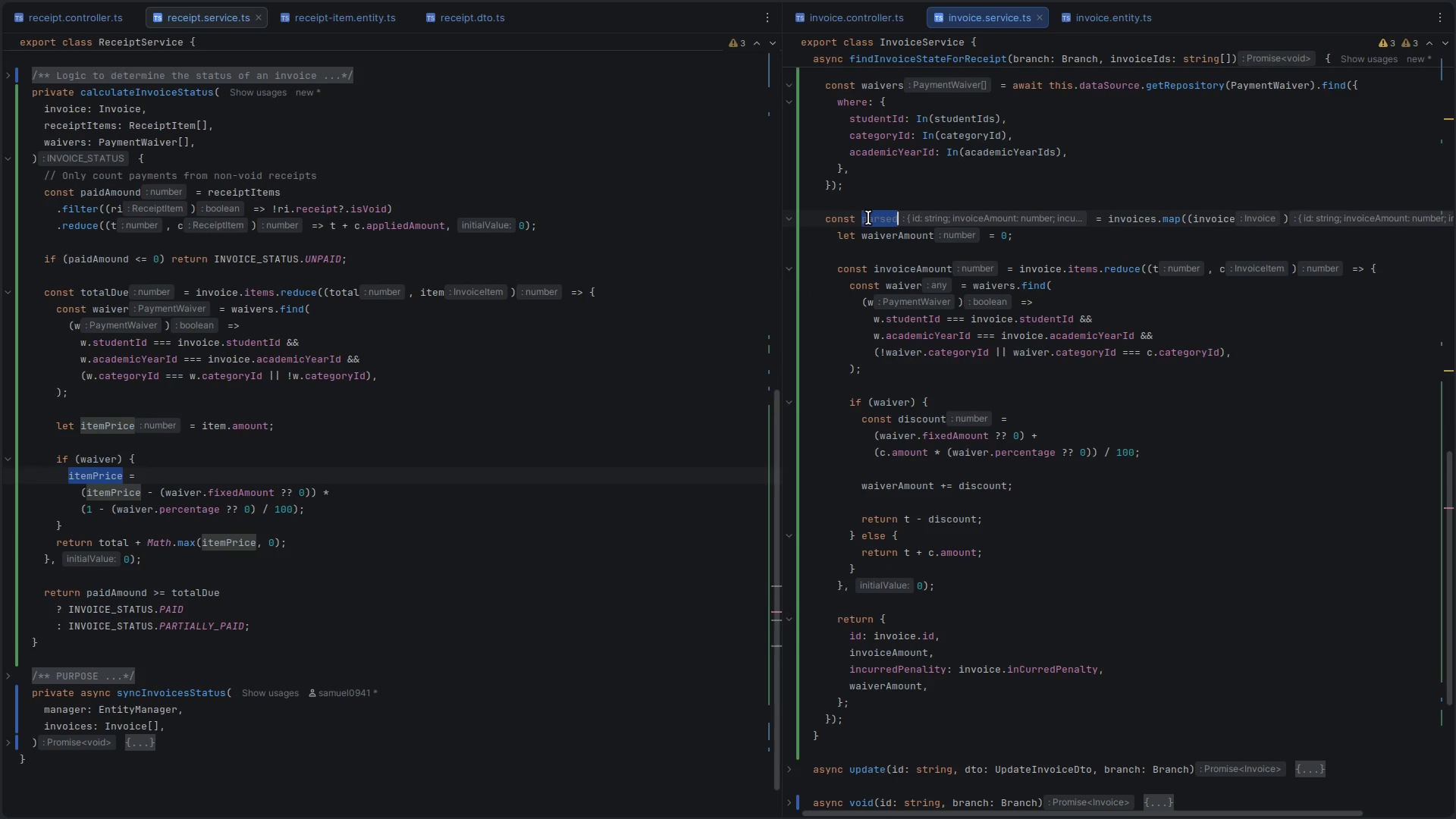 
scroll: coordinate [868, 218], scroll_direction: up, amount: 7.0
 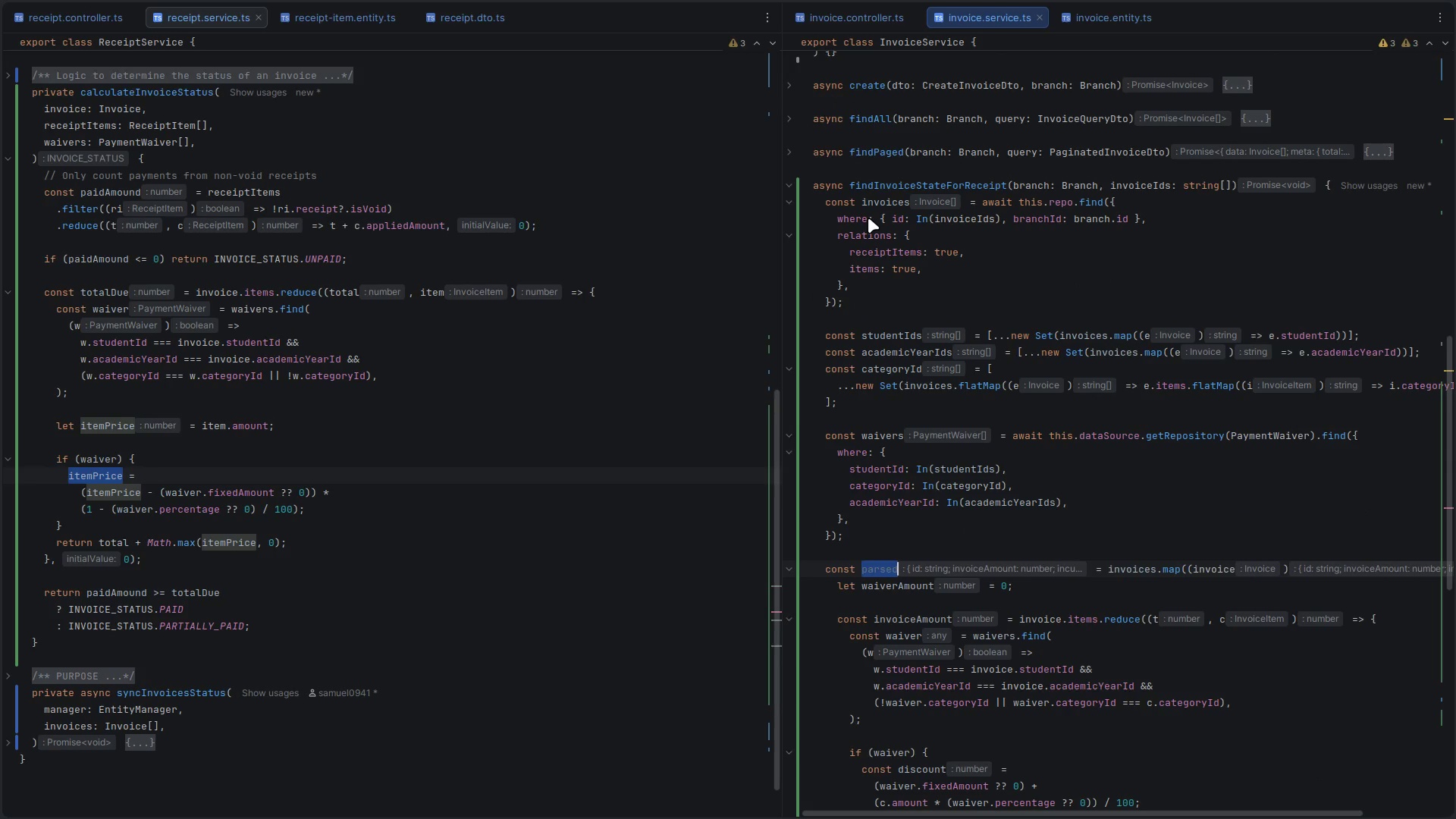 
scroll: coordinate [868, 218], scroll_direction: down, amount: 5.0
 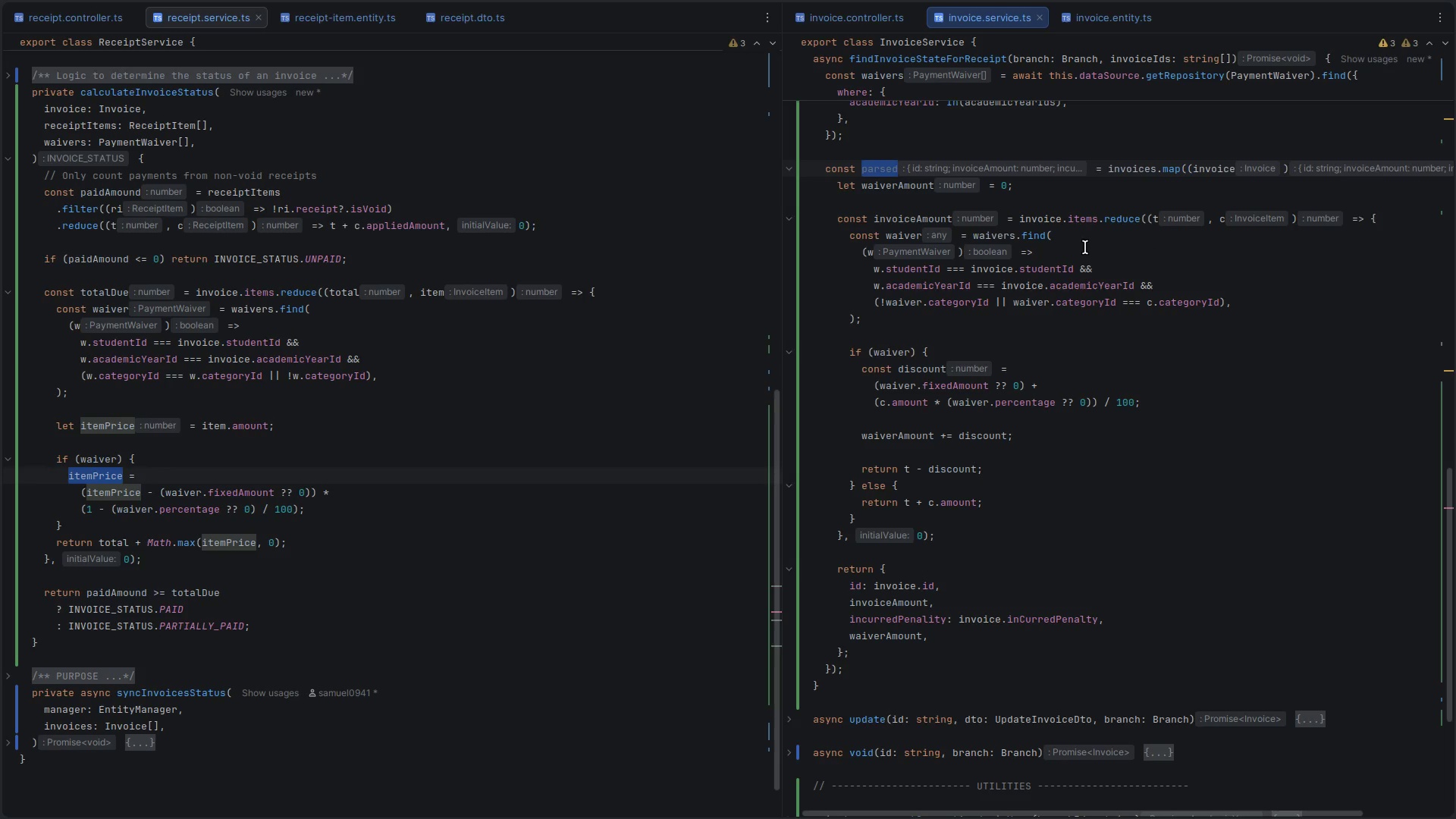 
left_click([344, 5])
 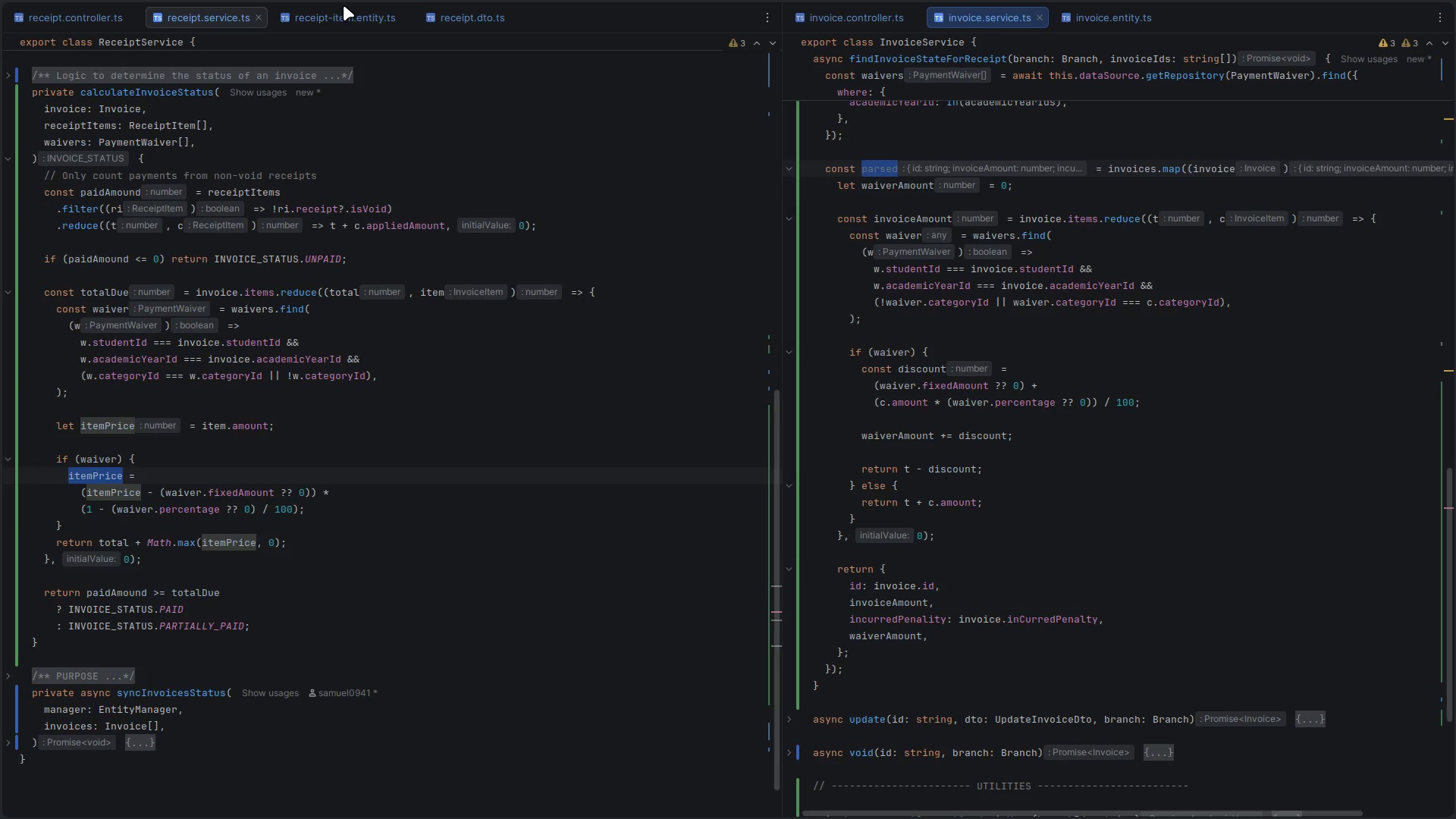 
left_click([336, 14])
 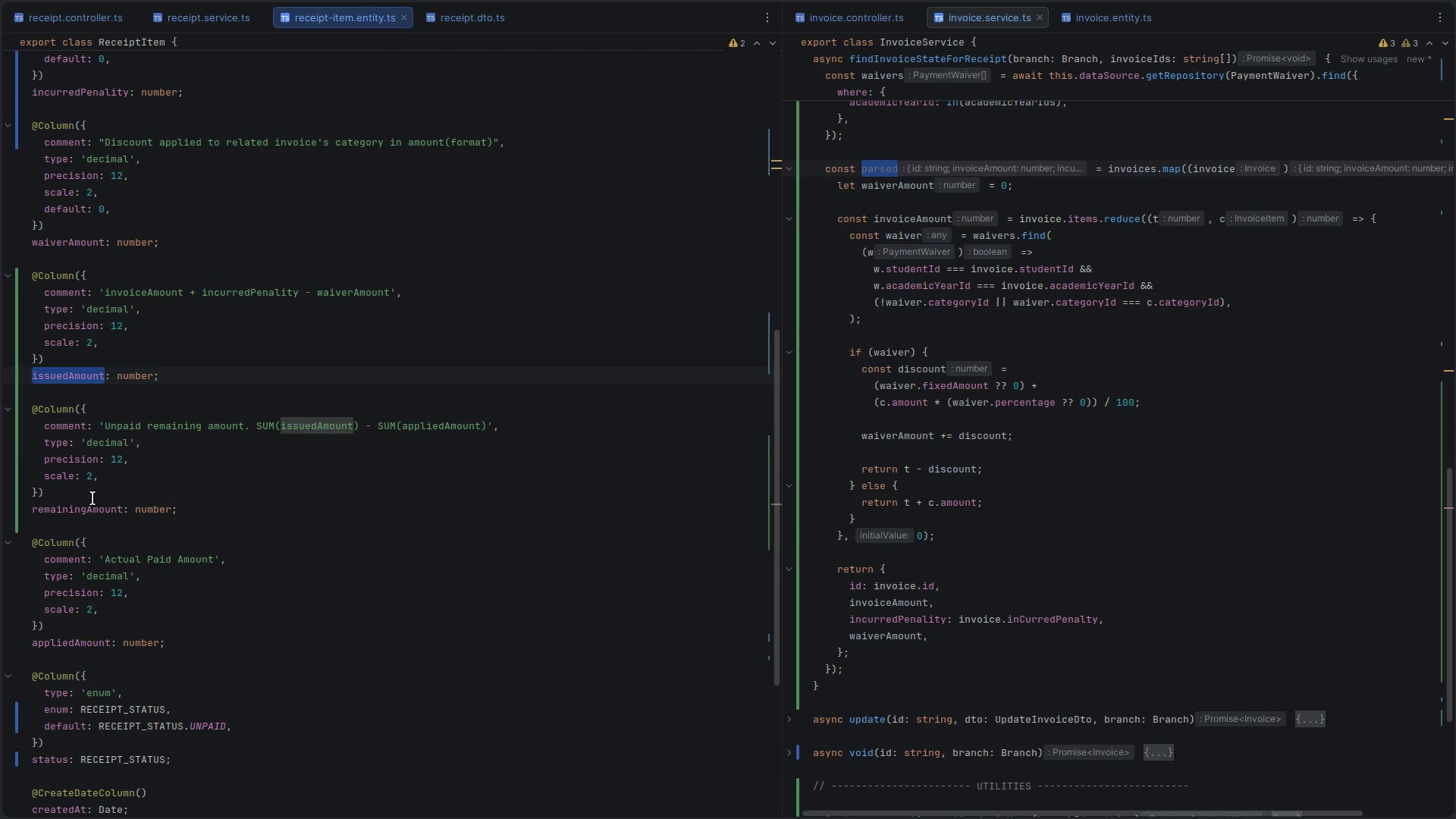 
double_click([78, 507])
 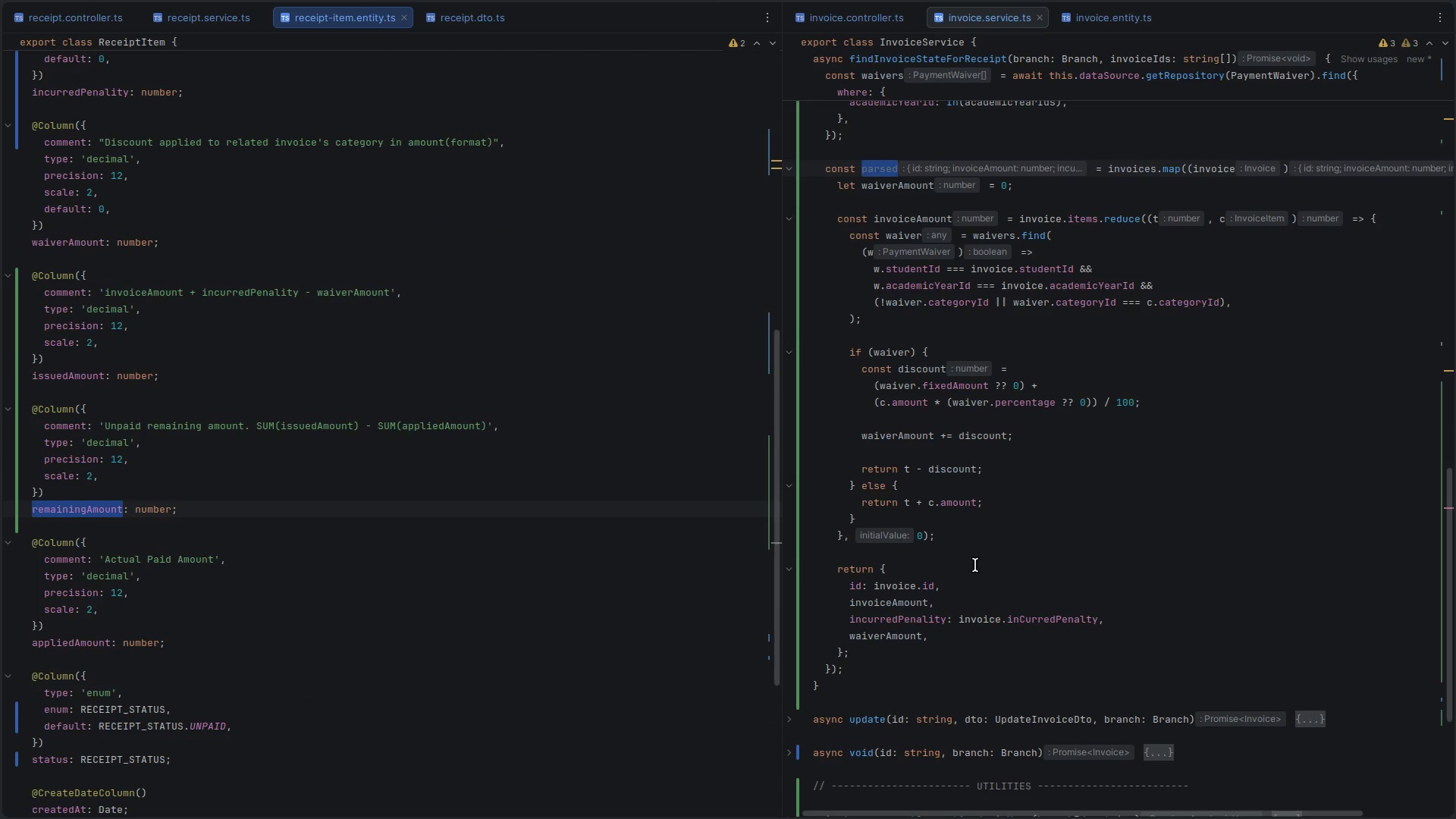 
key(Control+C)
 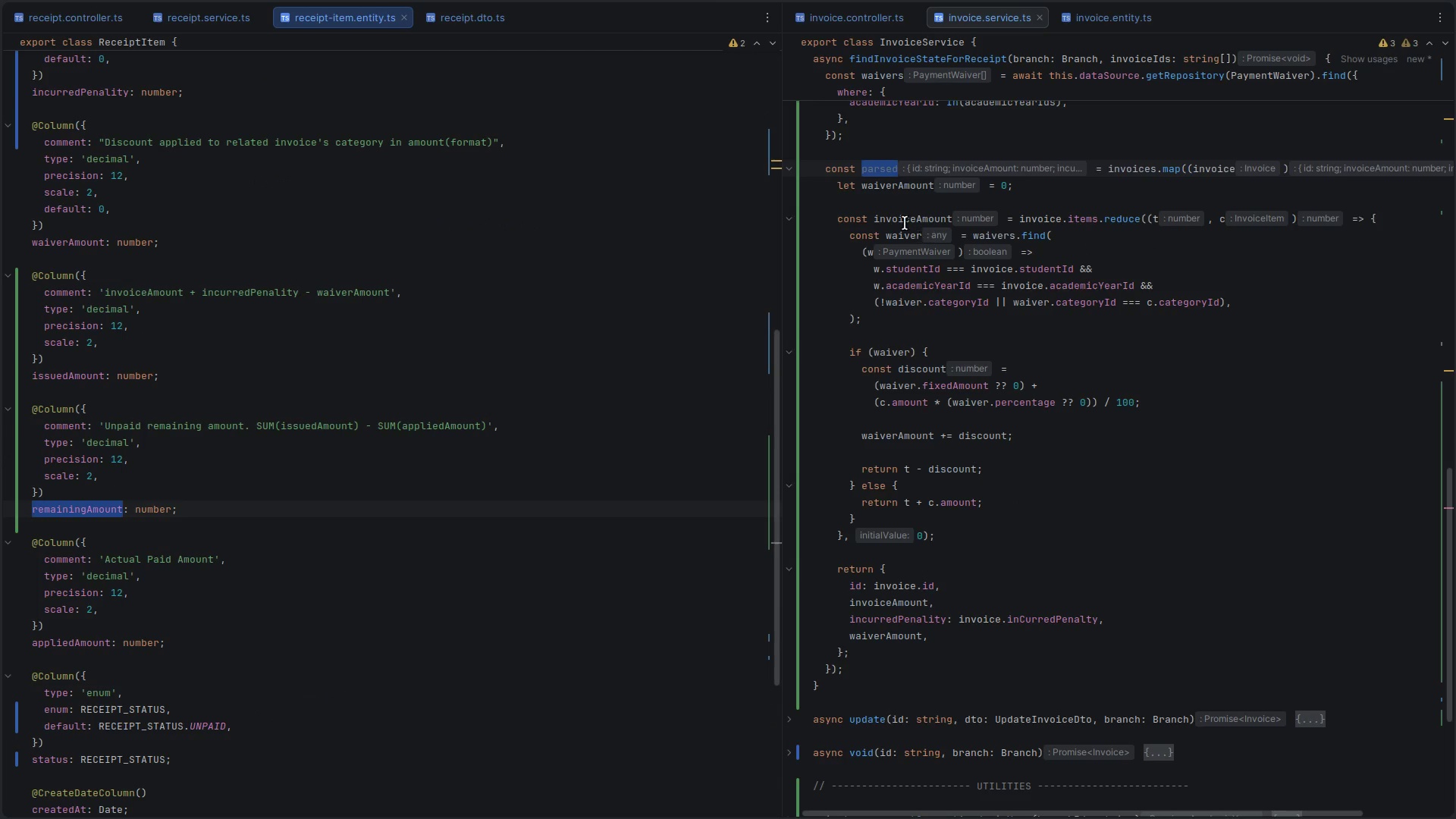 
double_click([896, 216])
 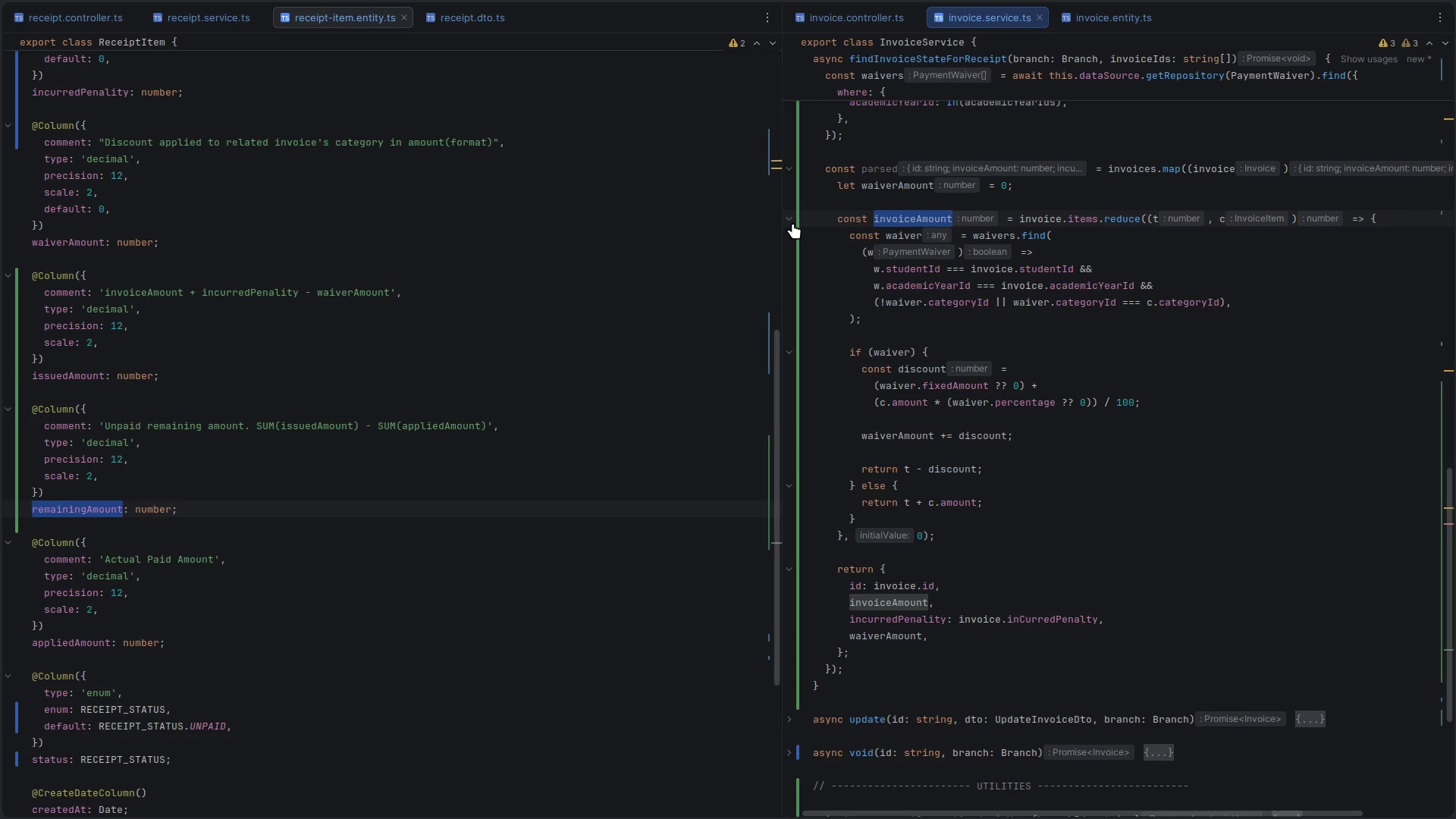 
left_click([790, 221])
 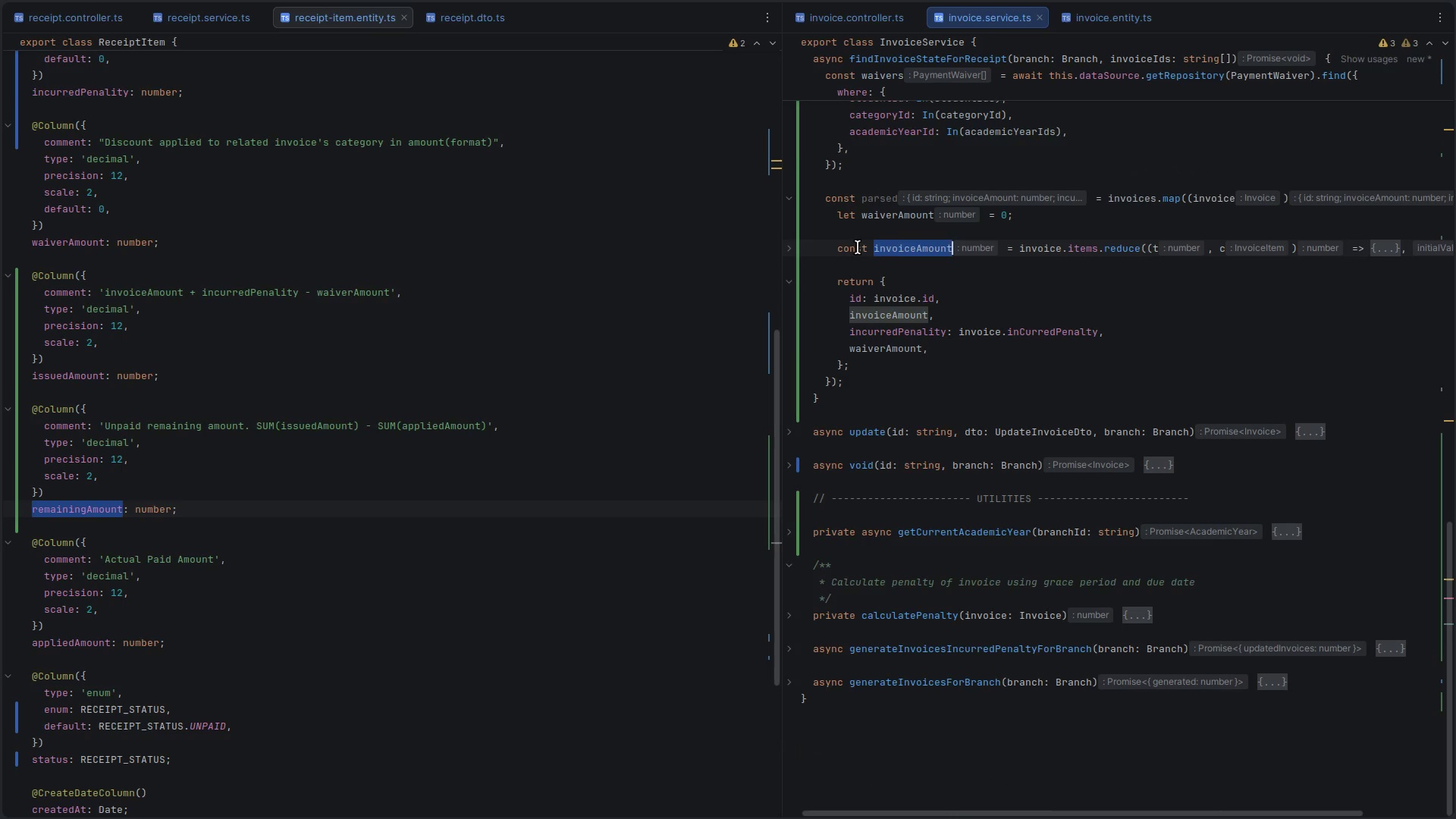 
left_click([918, 268])
 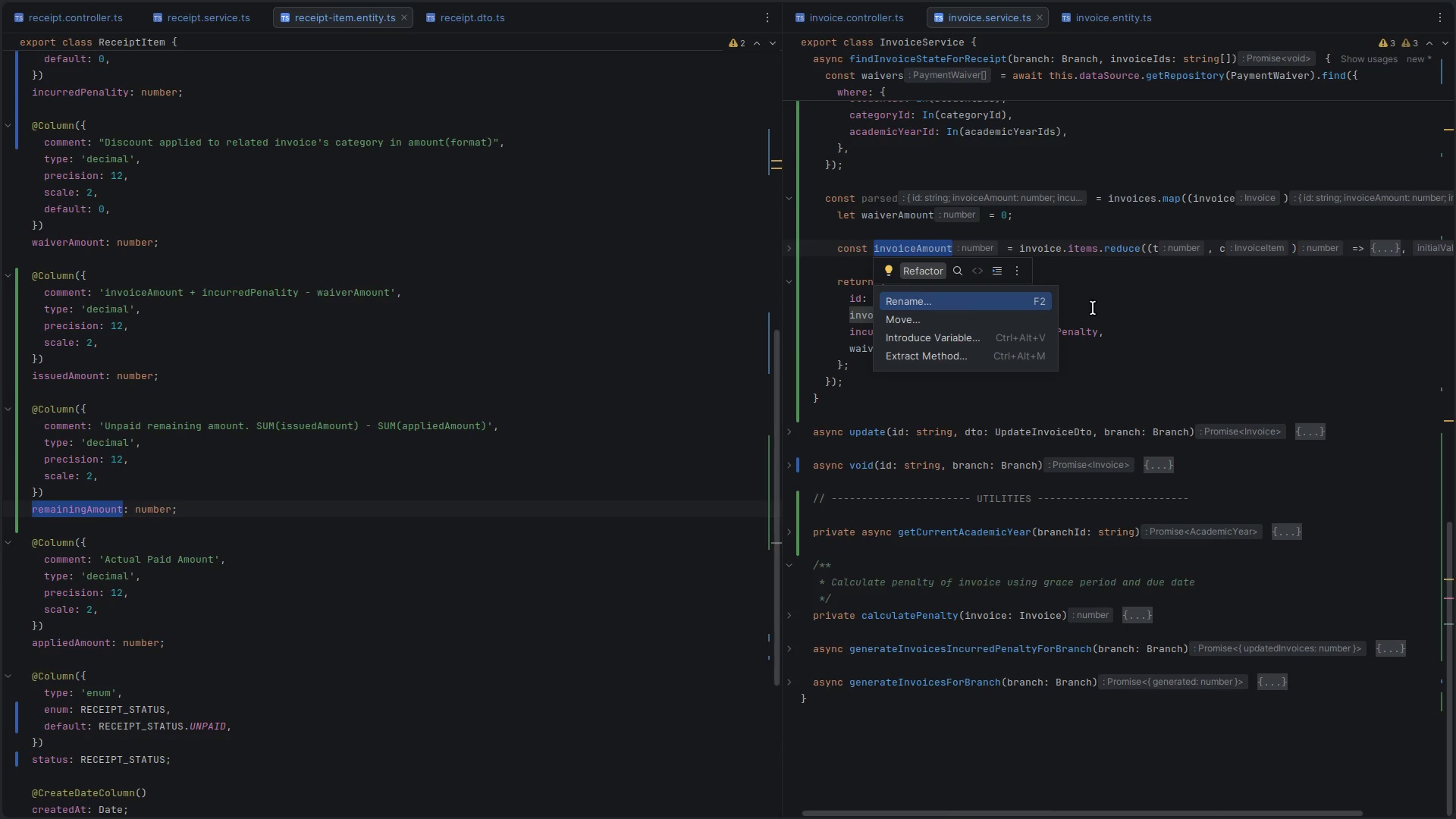 
left_click([1093, 308])
 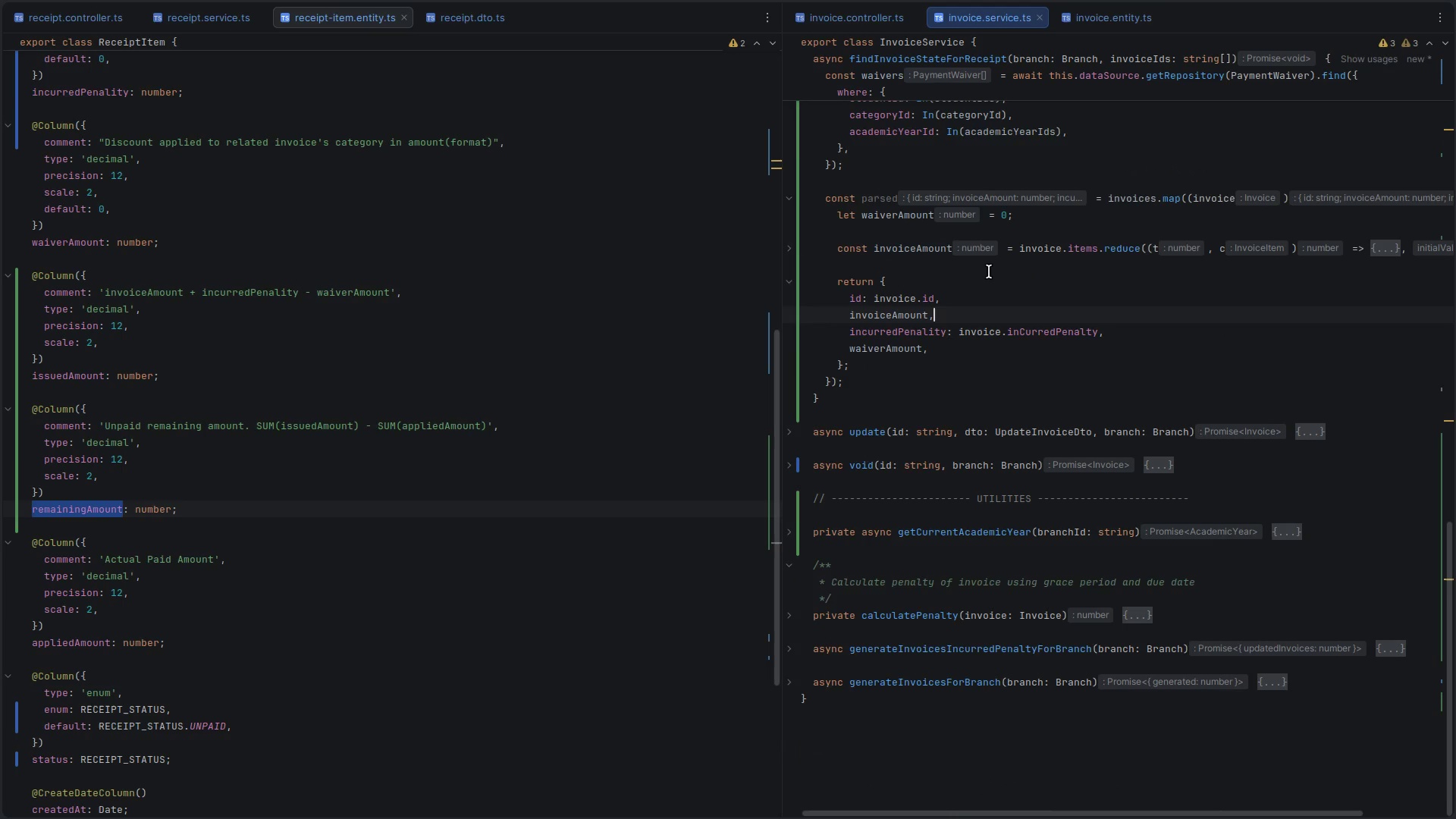 
left_click([990, 268])
 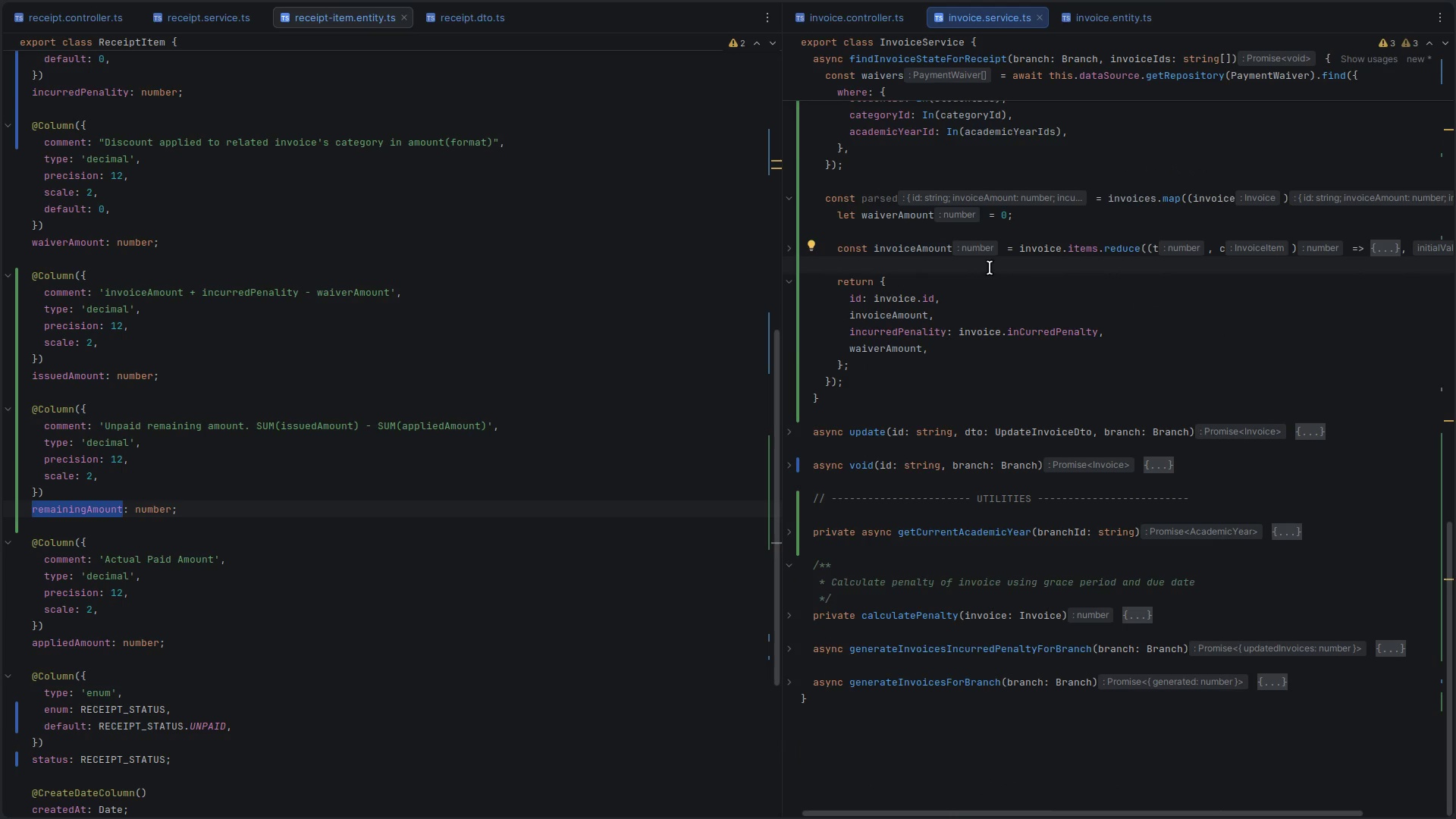 
key(Enter)
 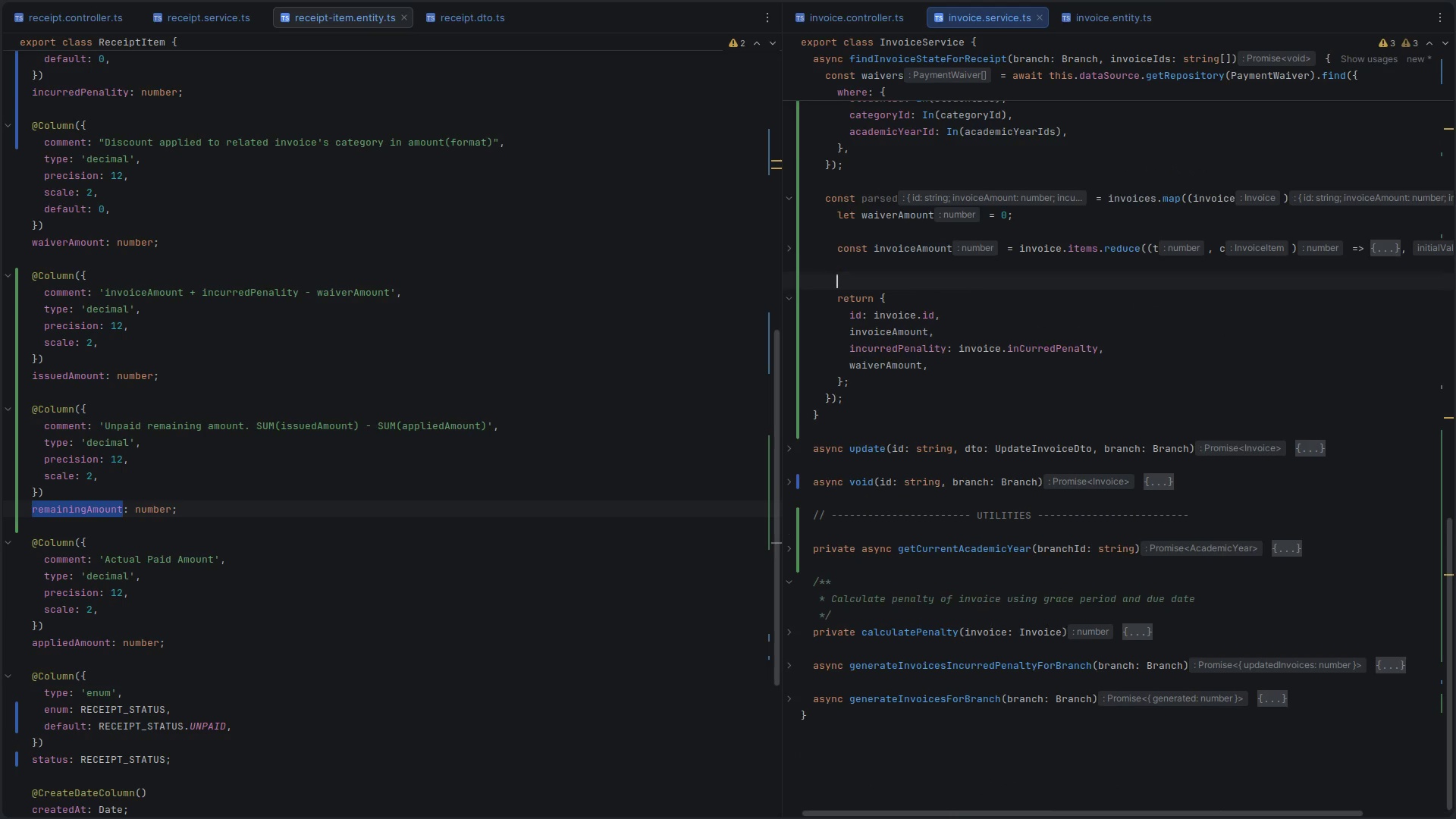 
key(Enter)
 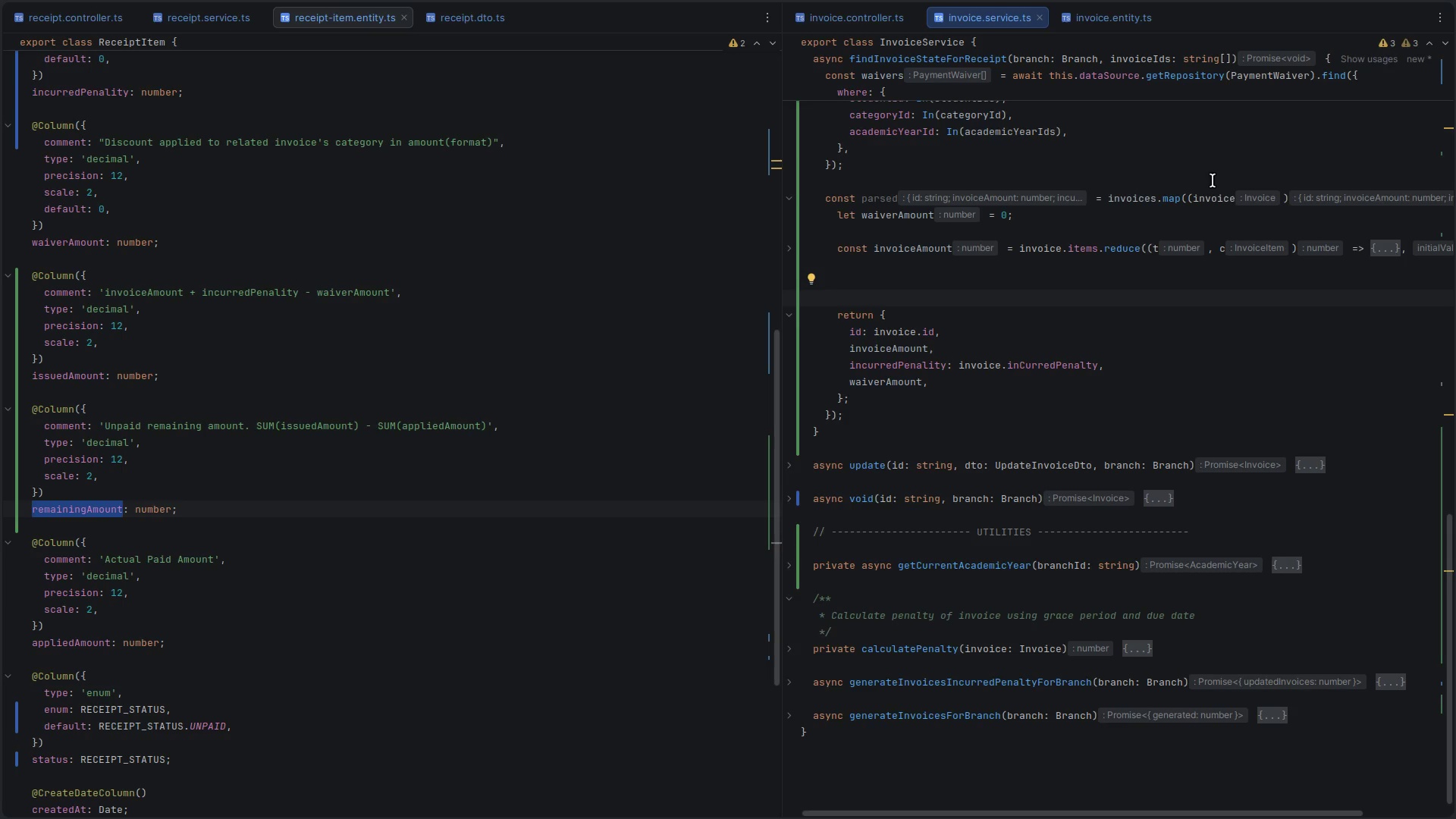 
double_click([1213, 197])
 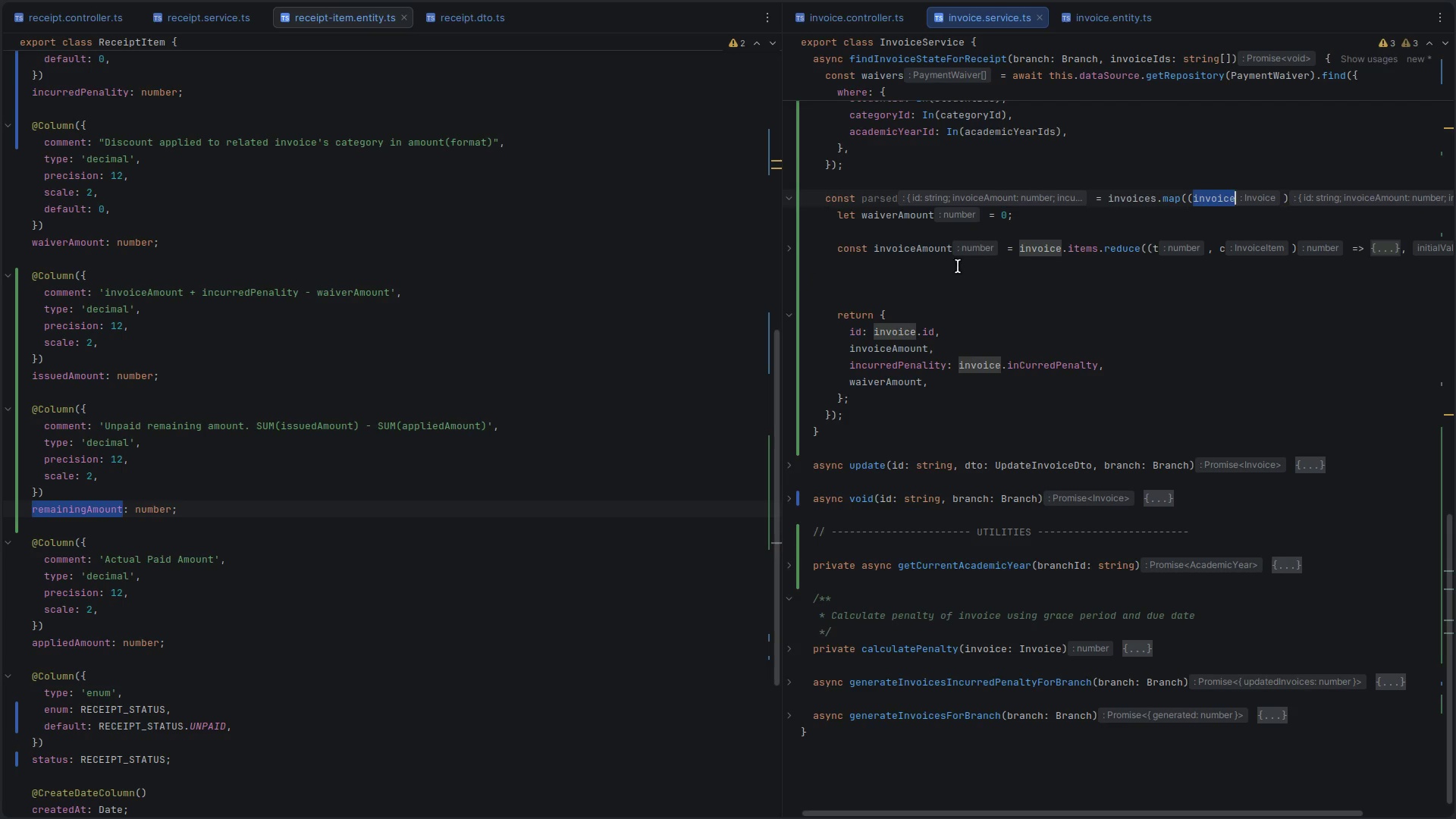 
left_click([935, 278])
 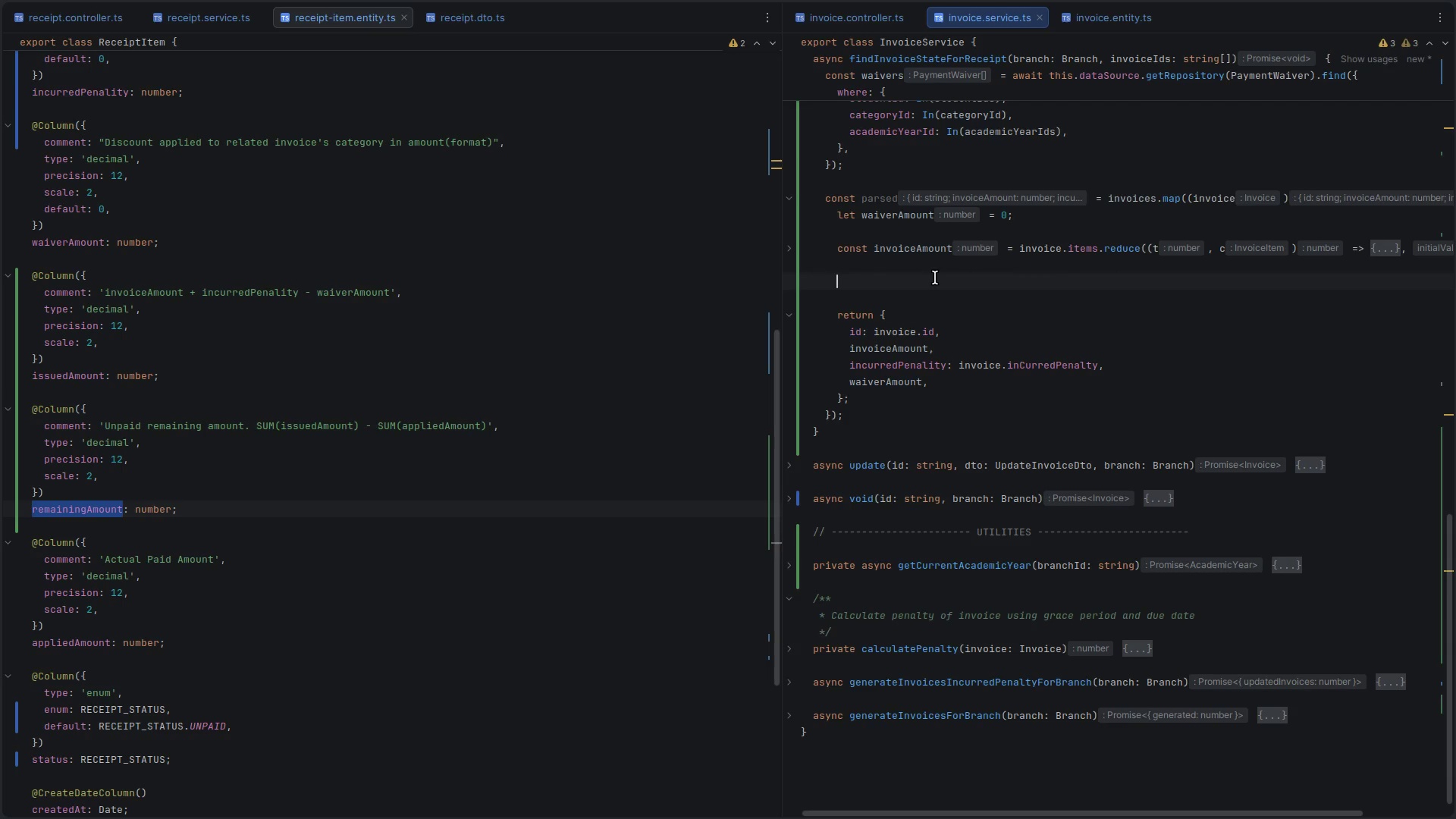 
type(const paidAmount = )
 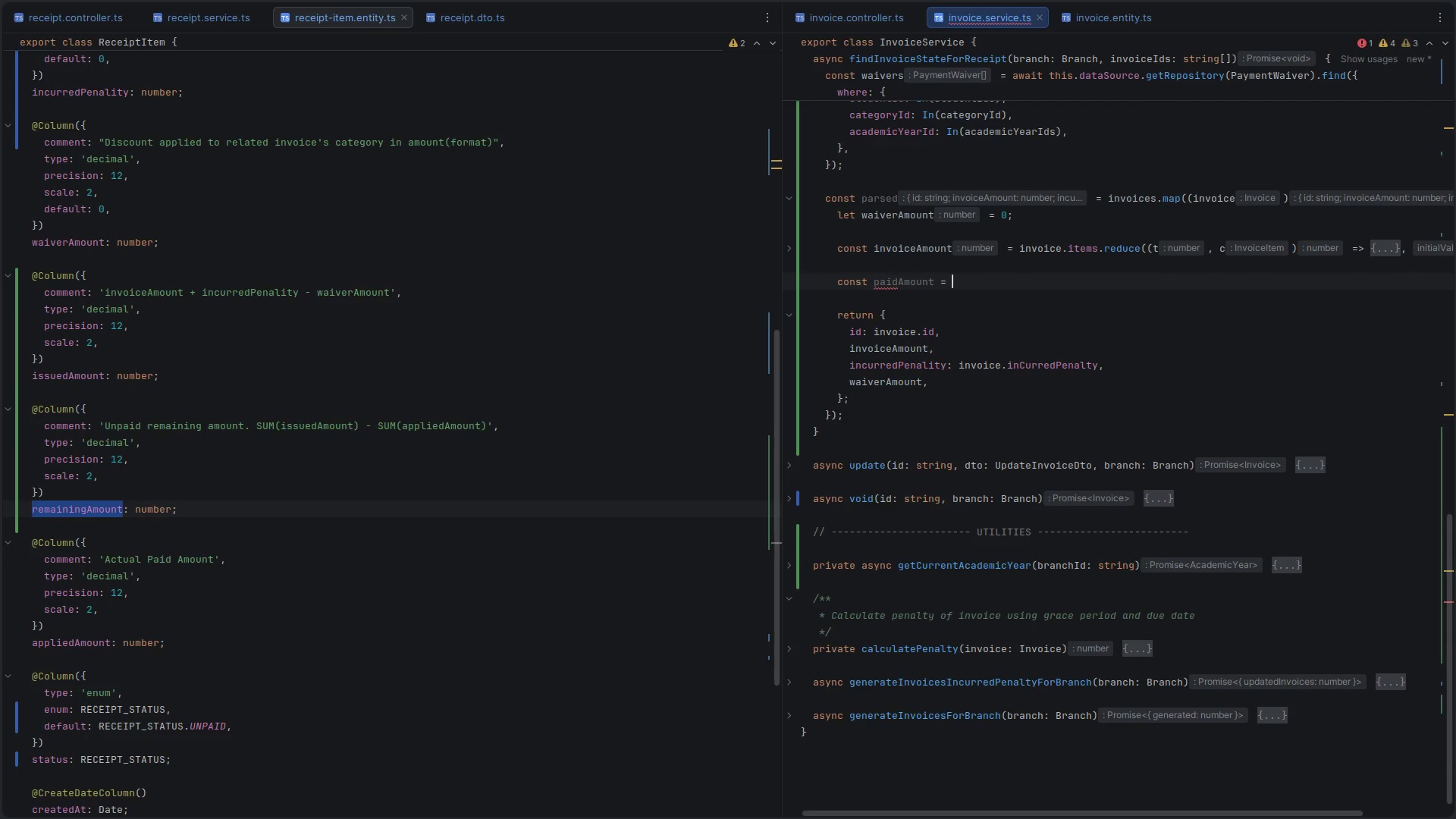 
key(Control+V)
 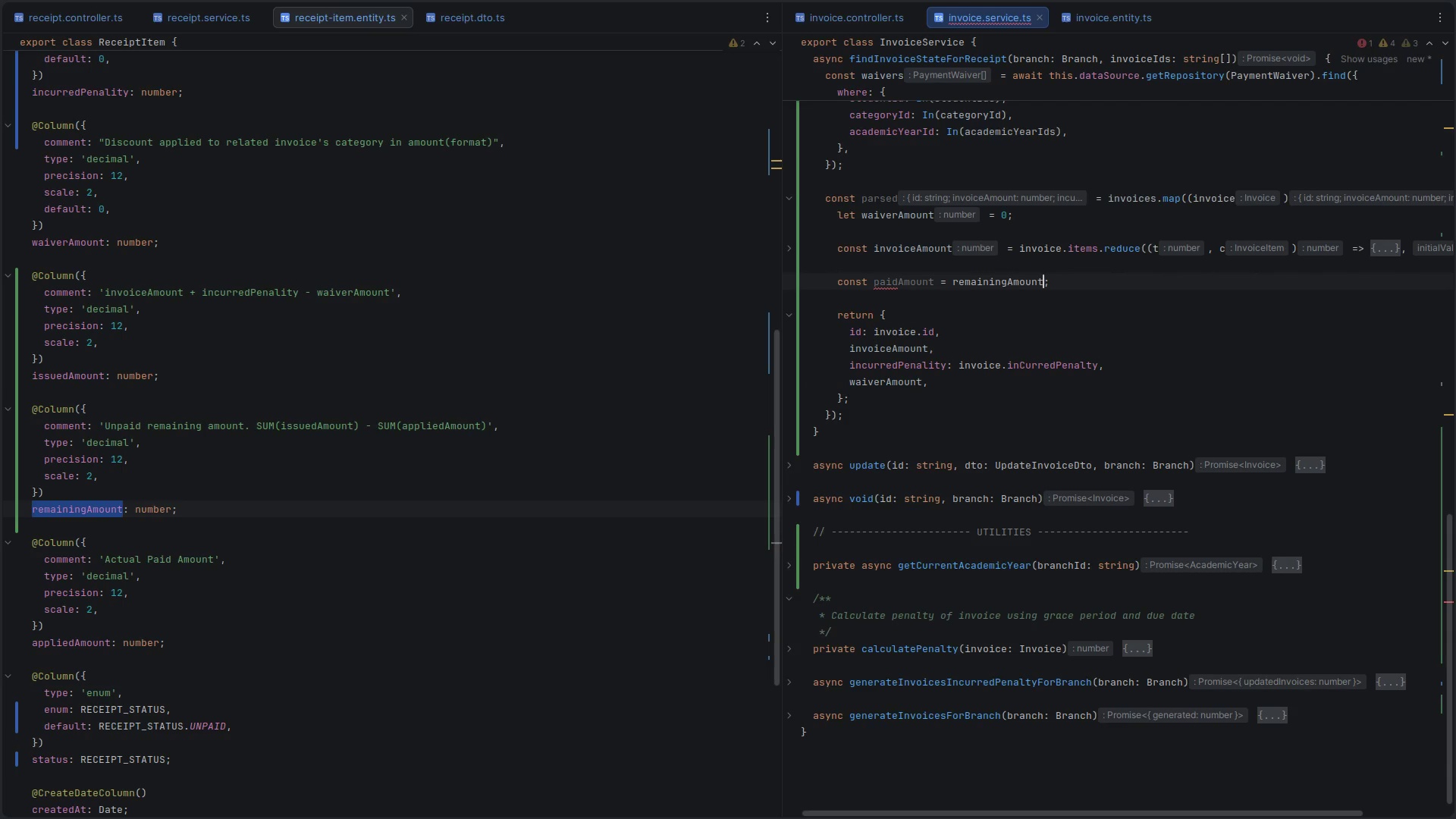 
key(Control+Z)
 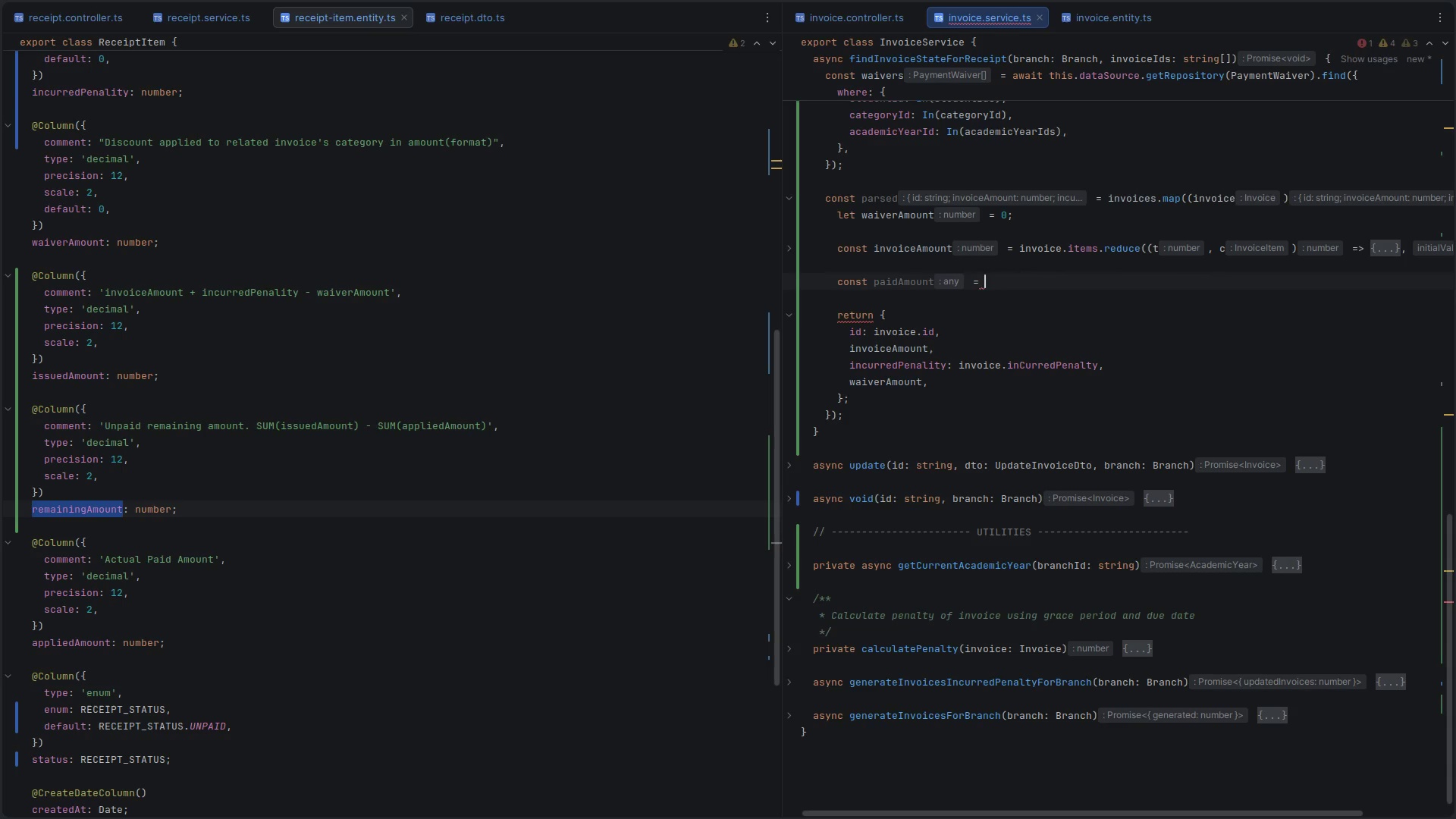 
scroll: coordinate [935, 278], scroll_direction: up, amount: 5.0
 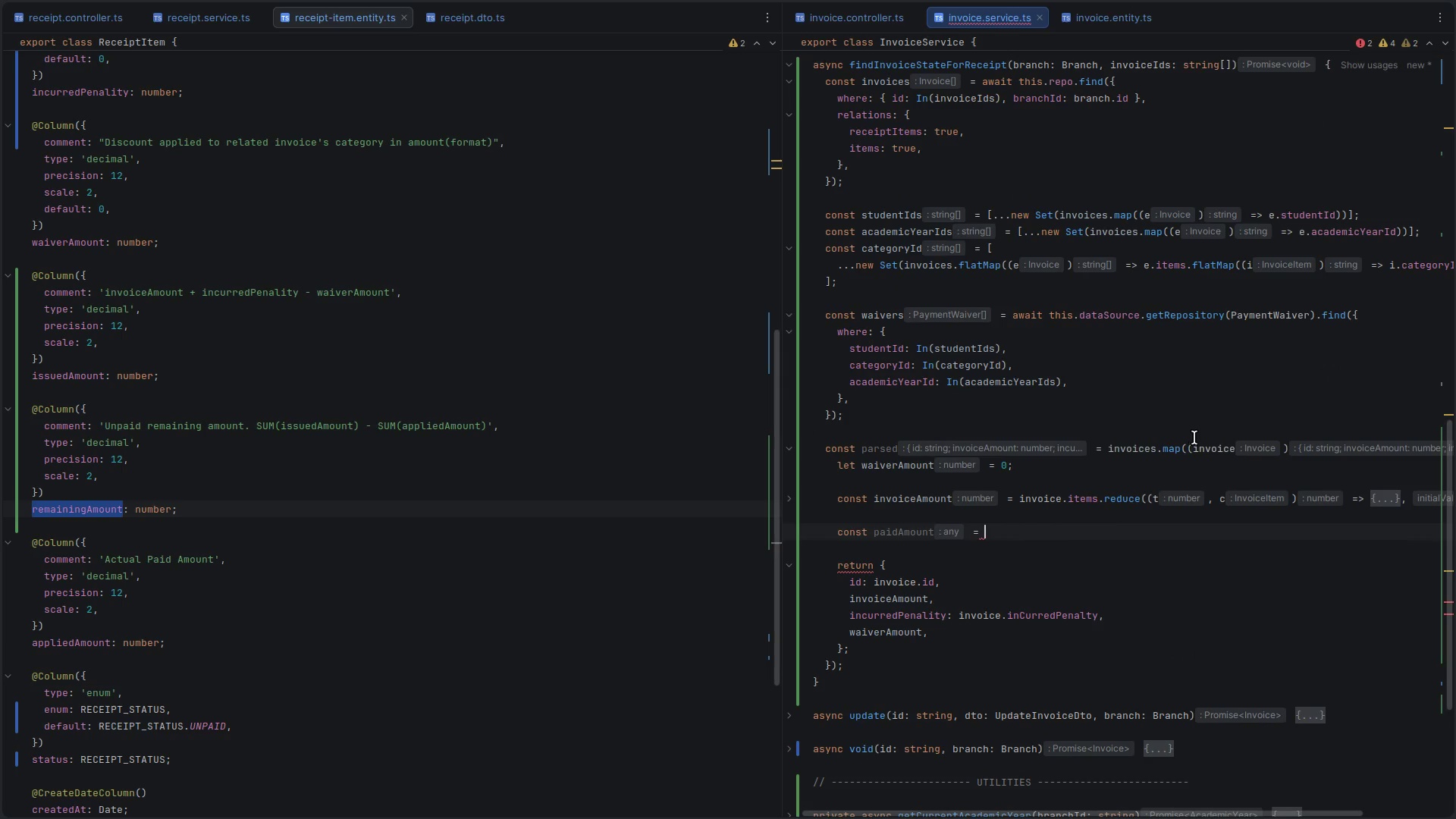 
double_click([1209, 449])
 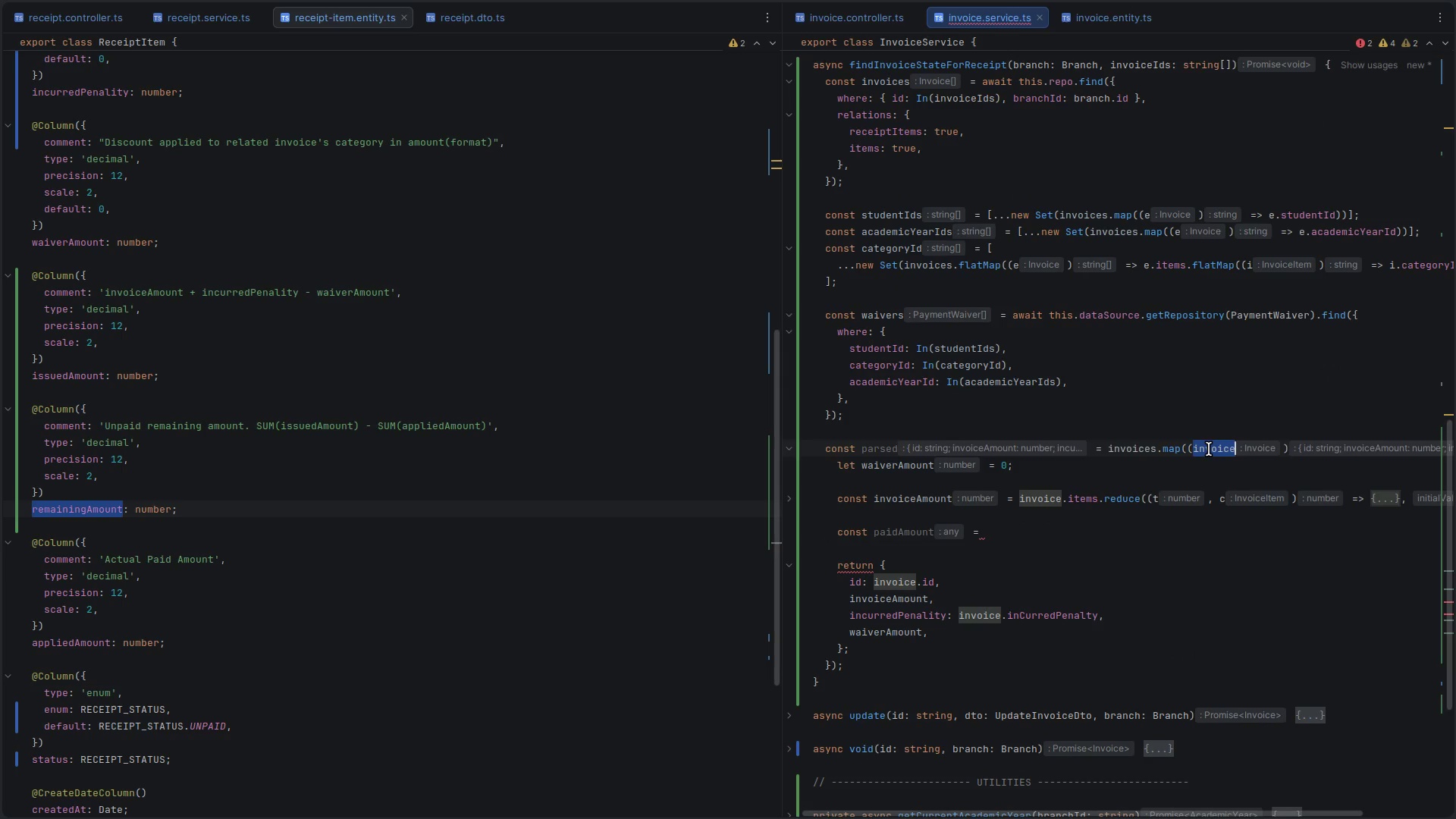 
double_click([1209, 449])
 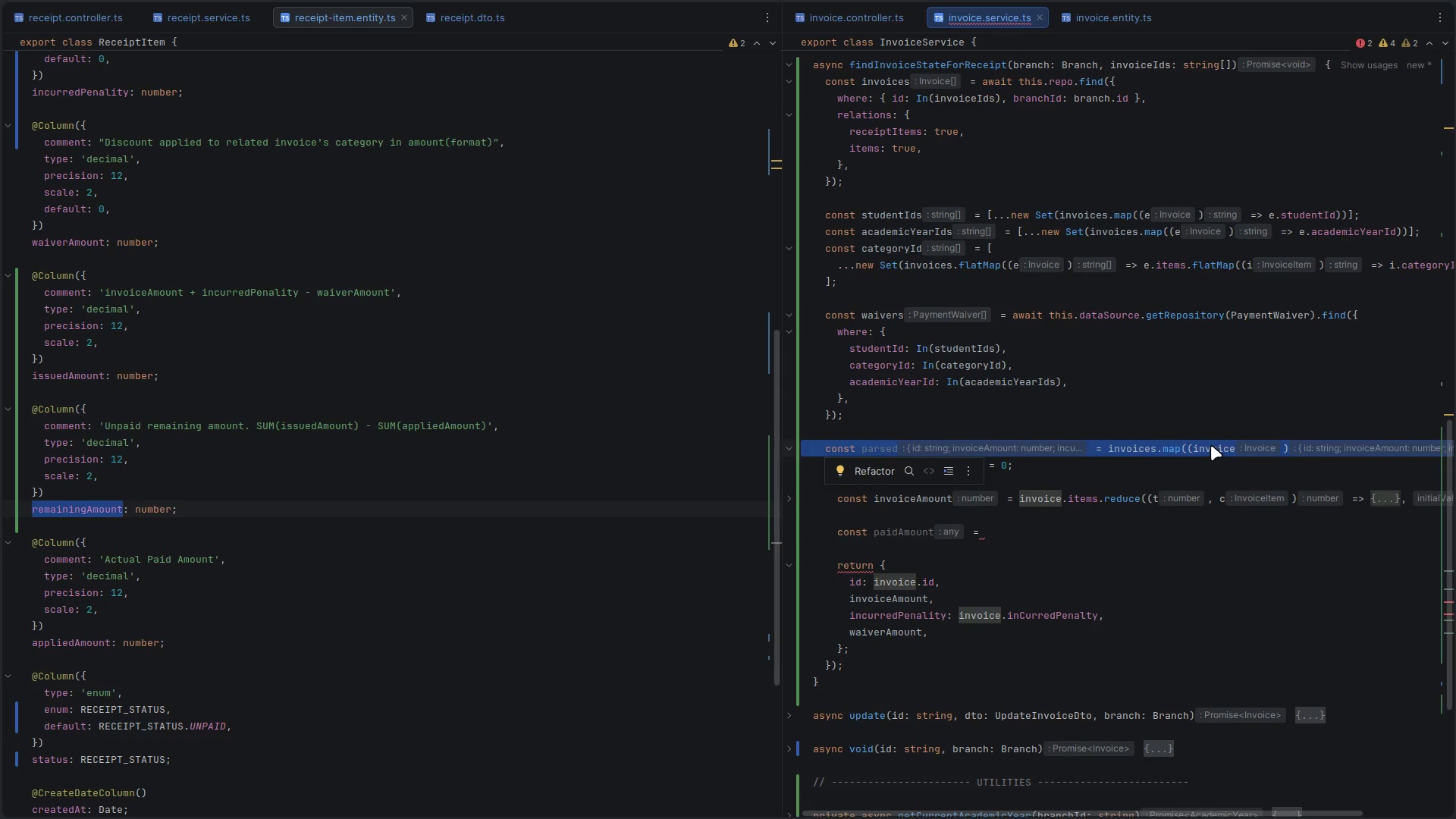 
double_click([1210, 444])
 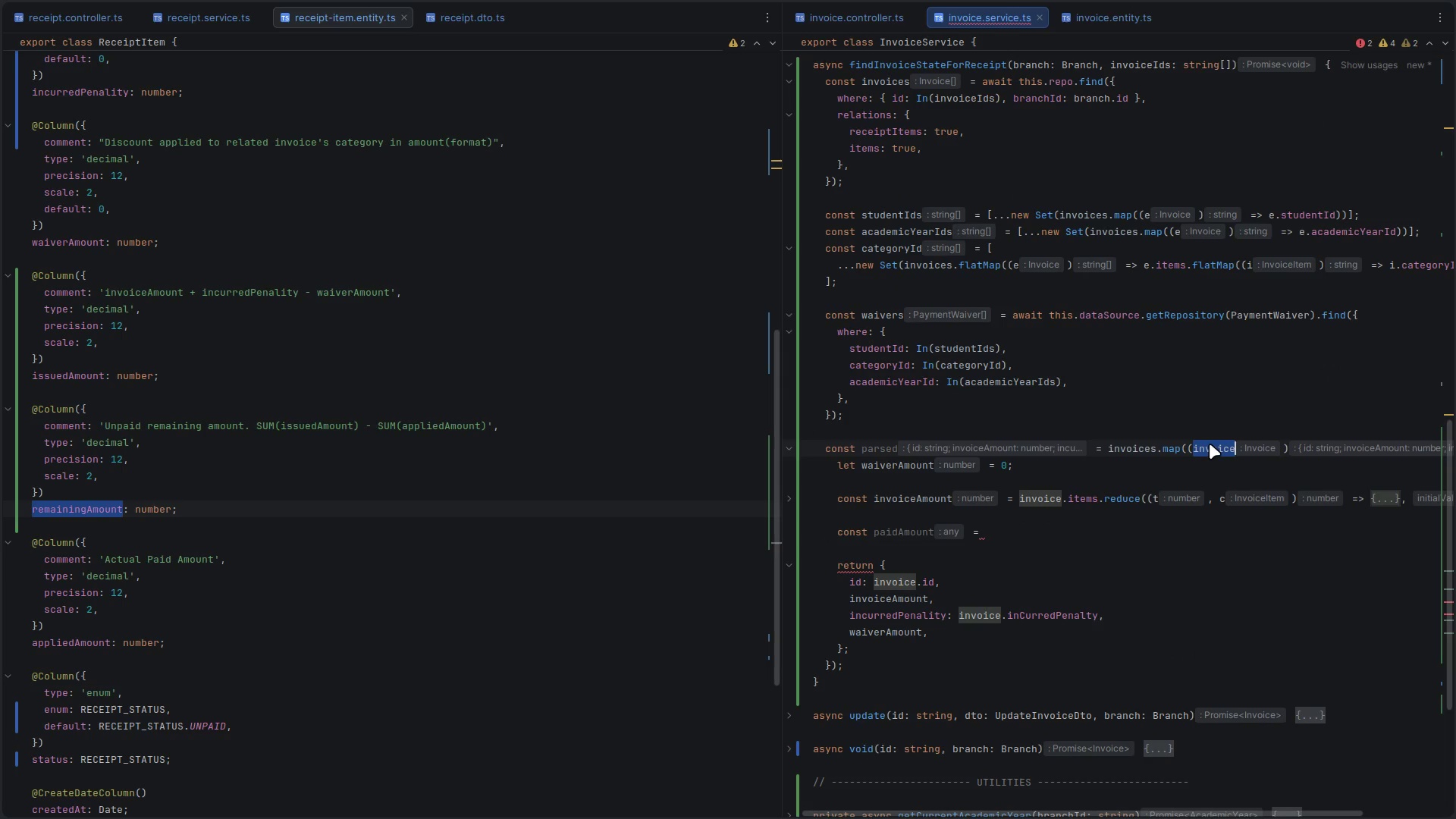 
double_click([1210, 444])
 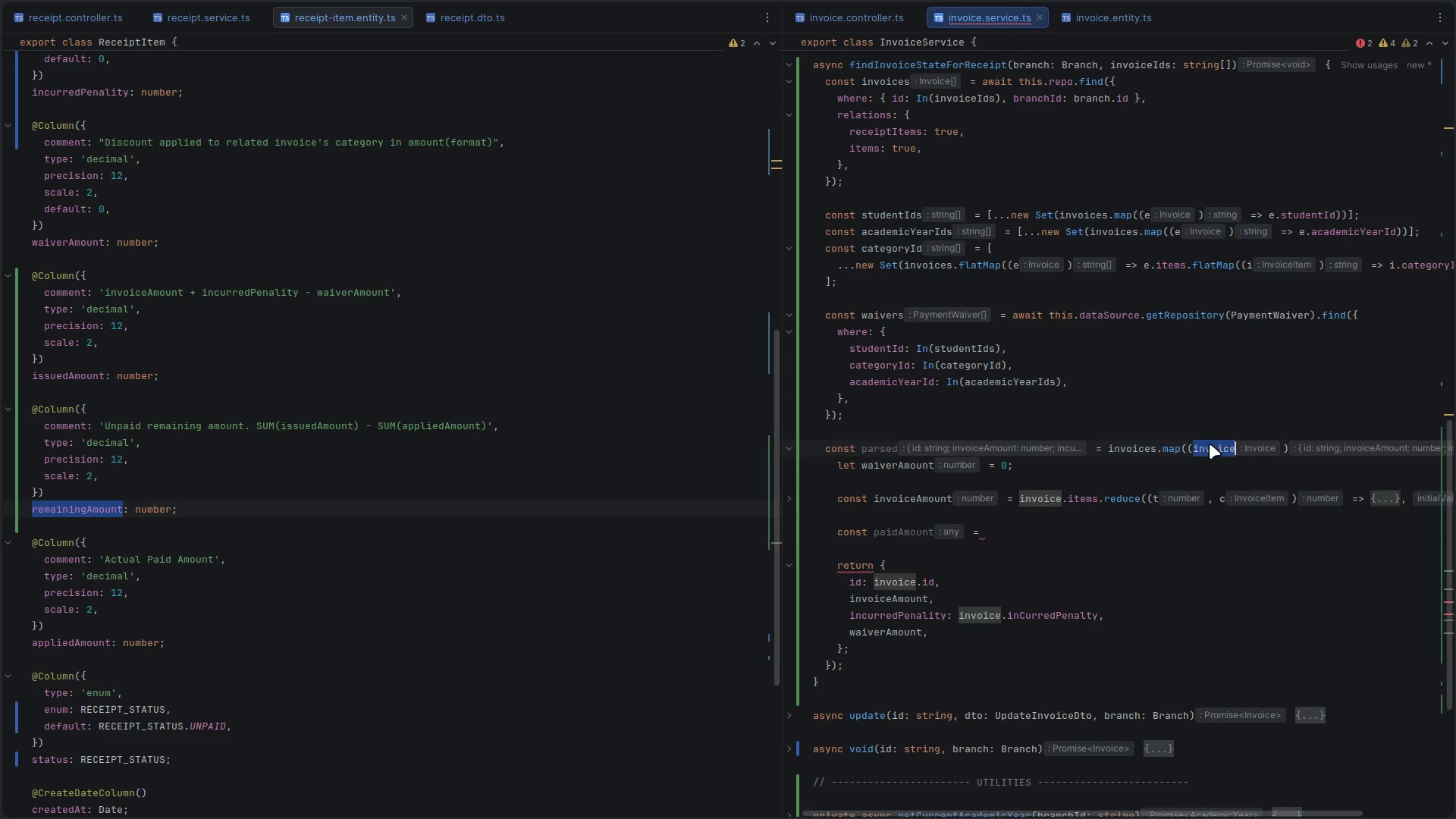 
key(Control+ControlLeft)
 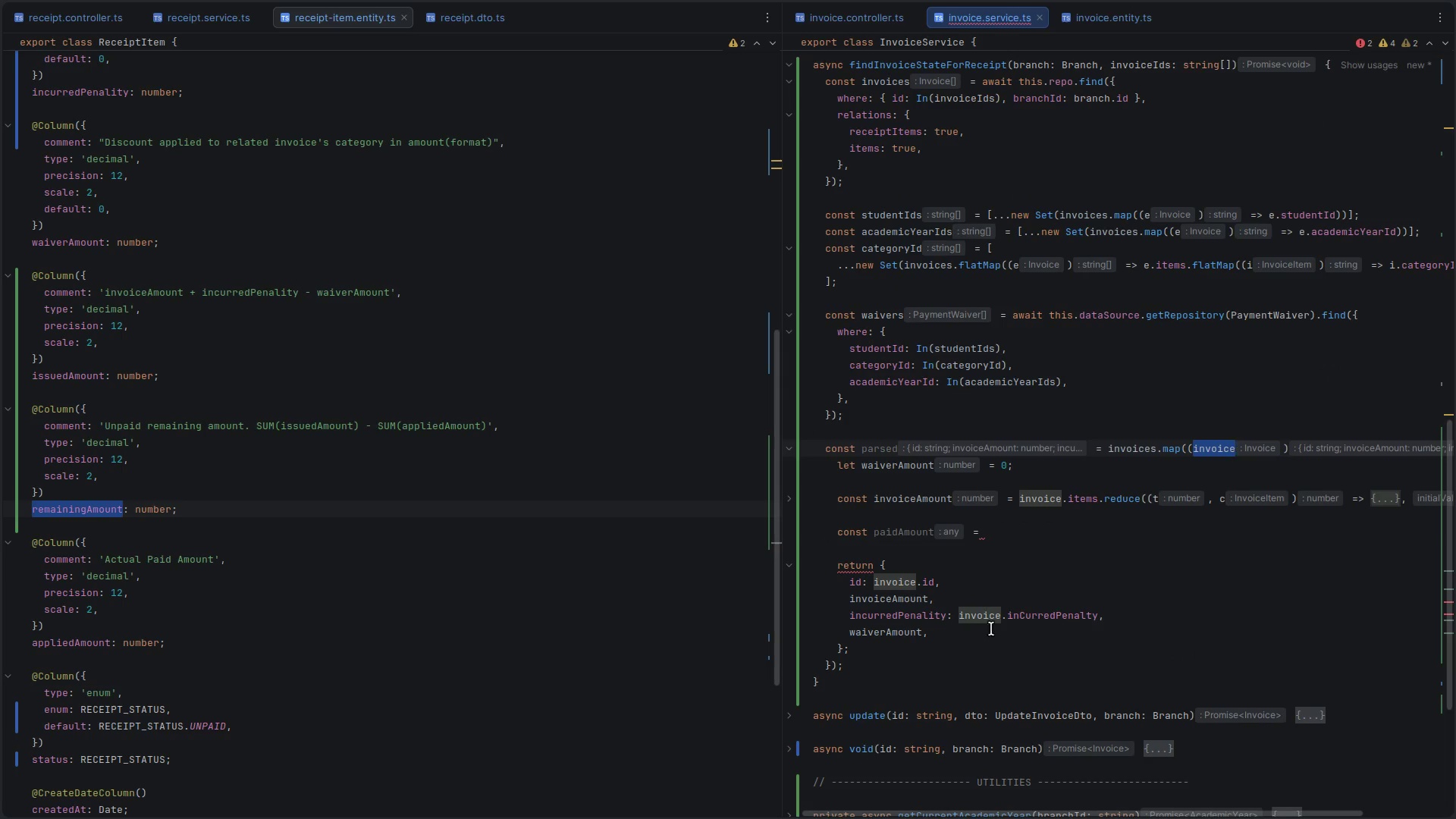 
key(Control+C)
 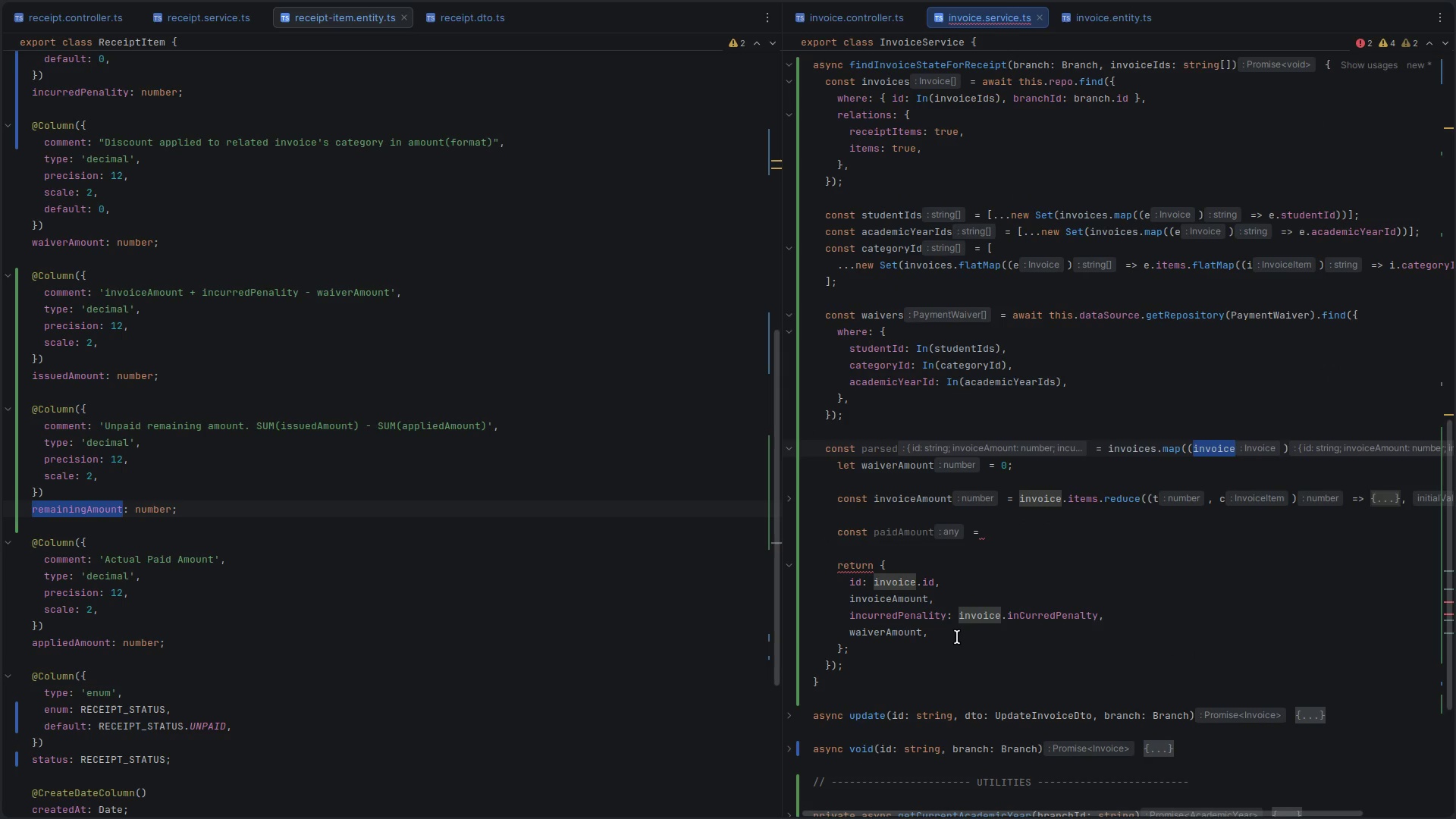 
left_click([957, 637])
 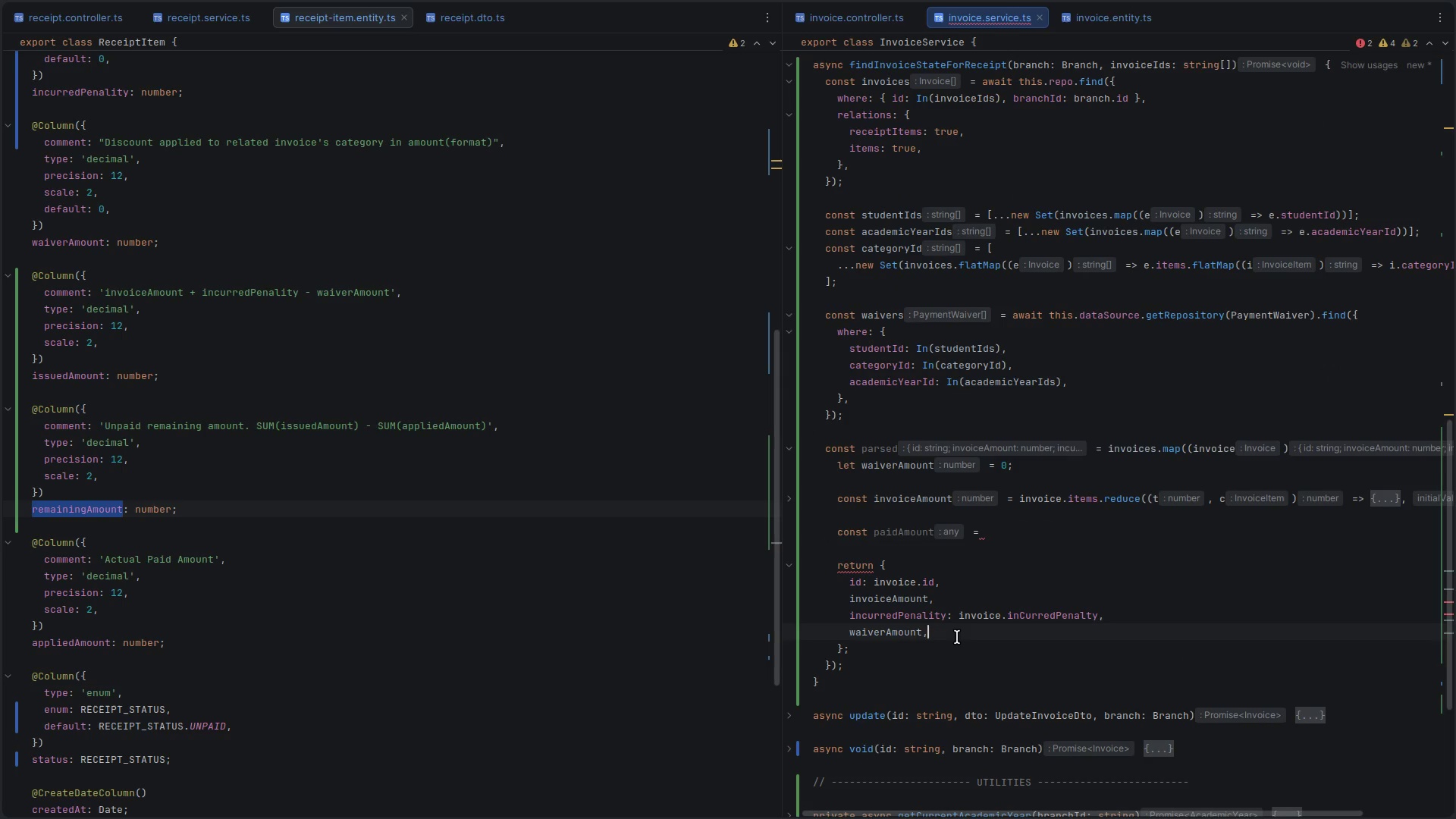 
key(Control+V)
 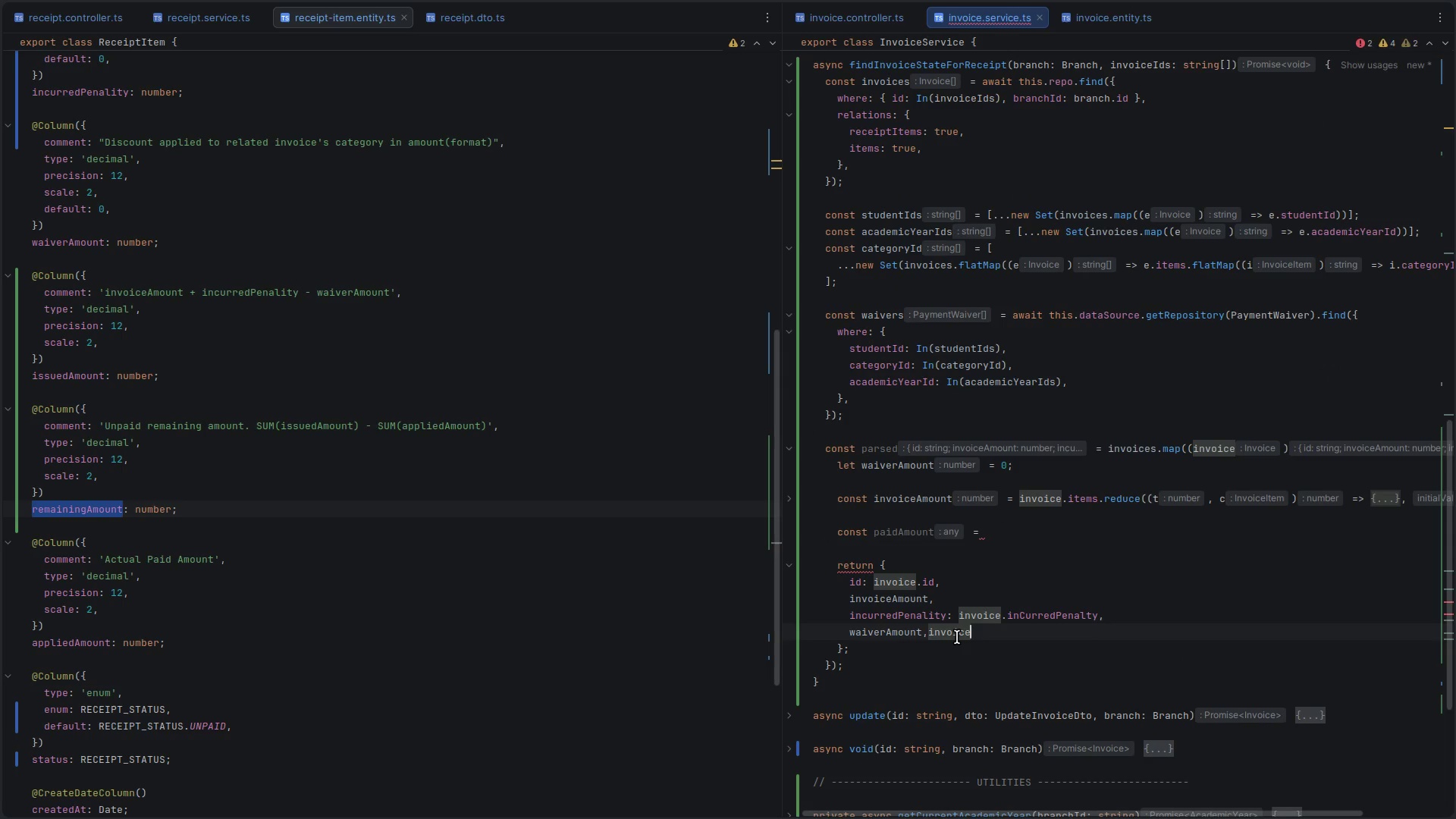 
key(Control+Z)
 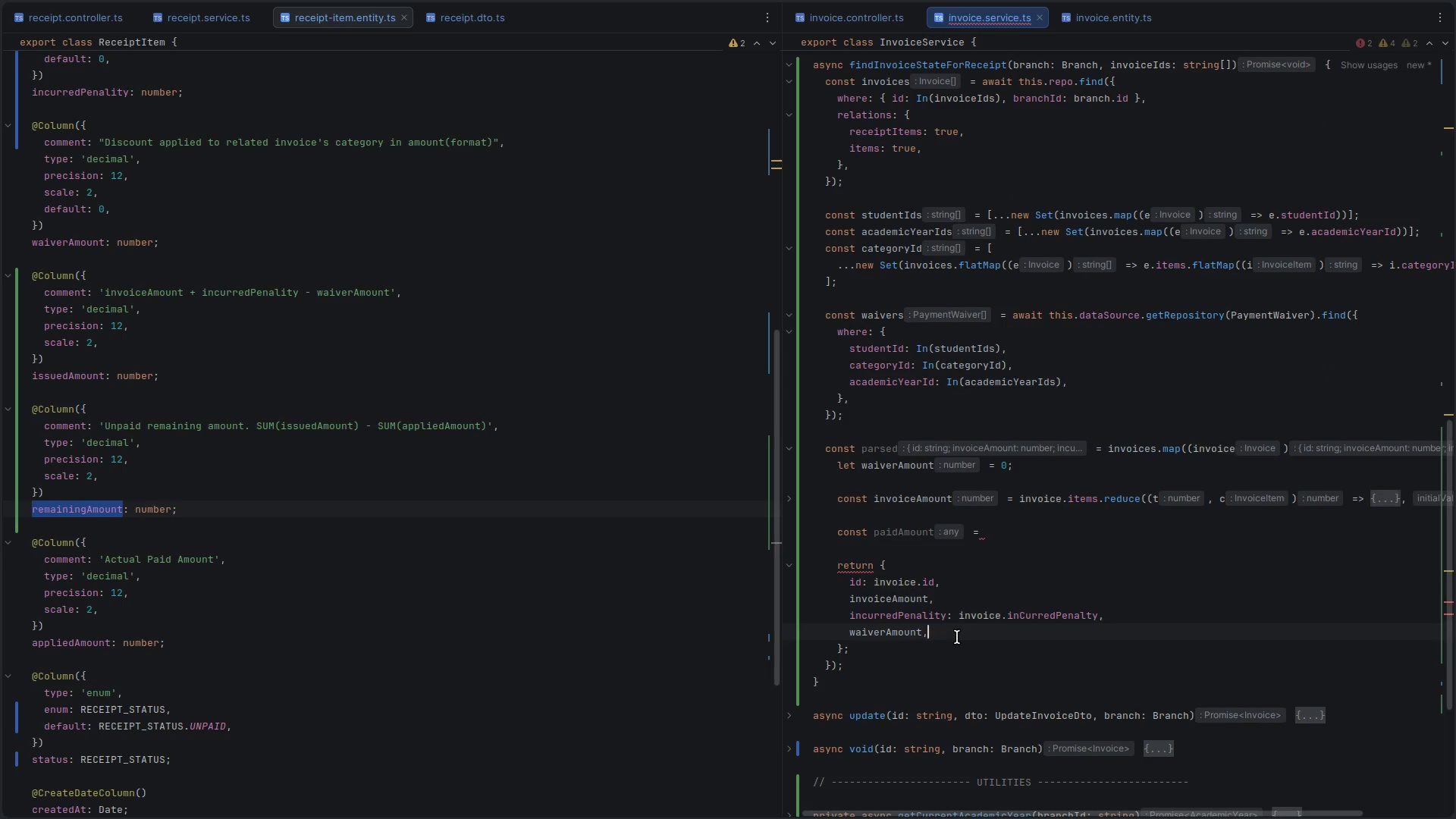 
key(Backspace)
 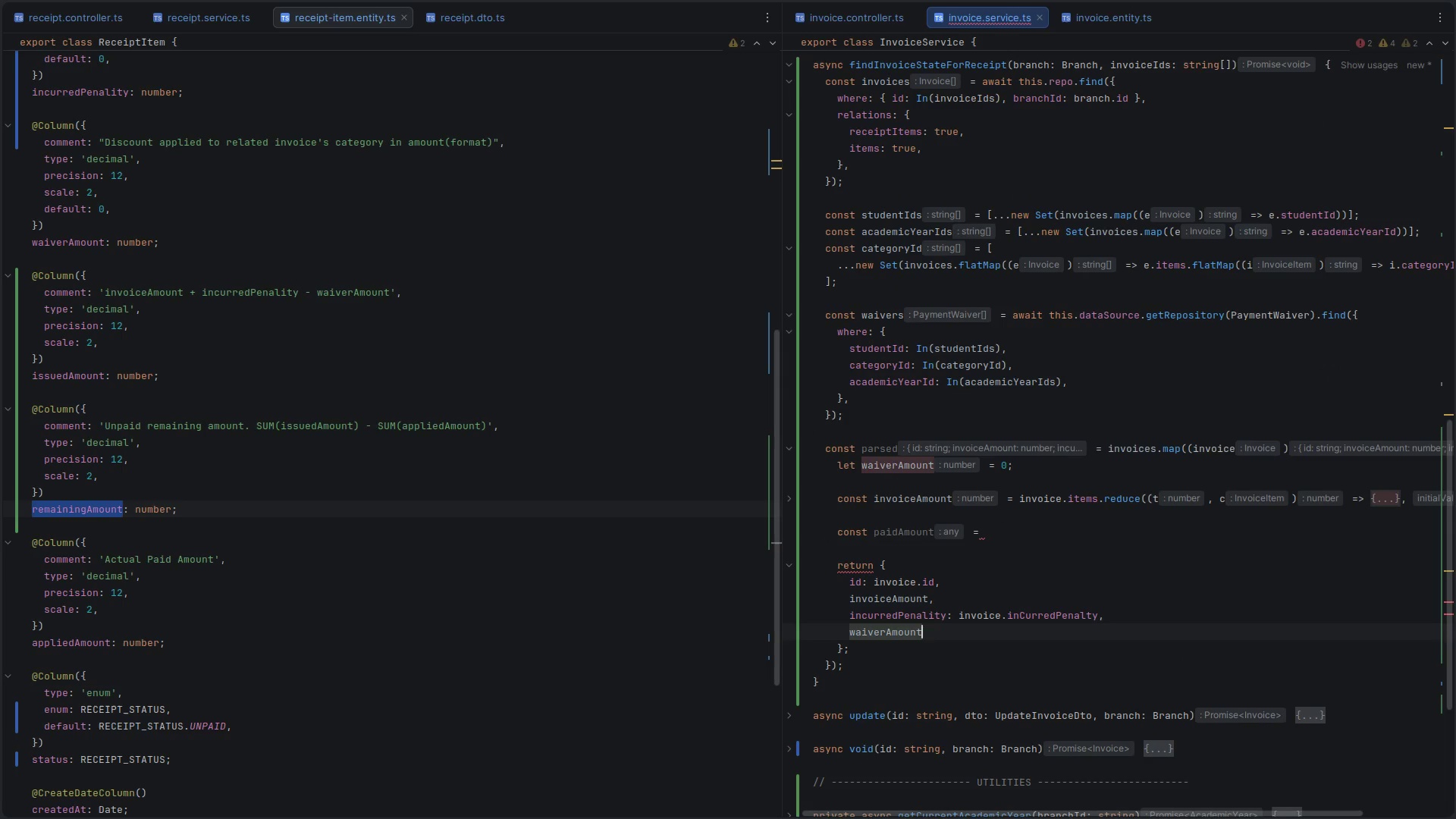 
key(Shift+ShiftLeft)
 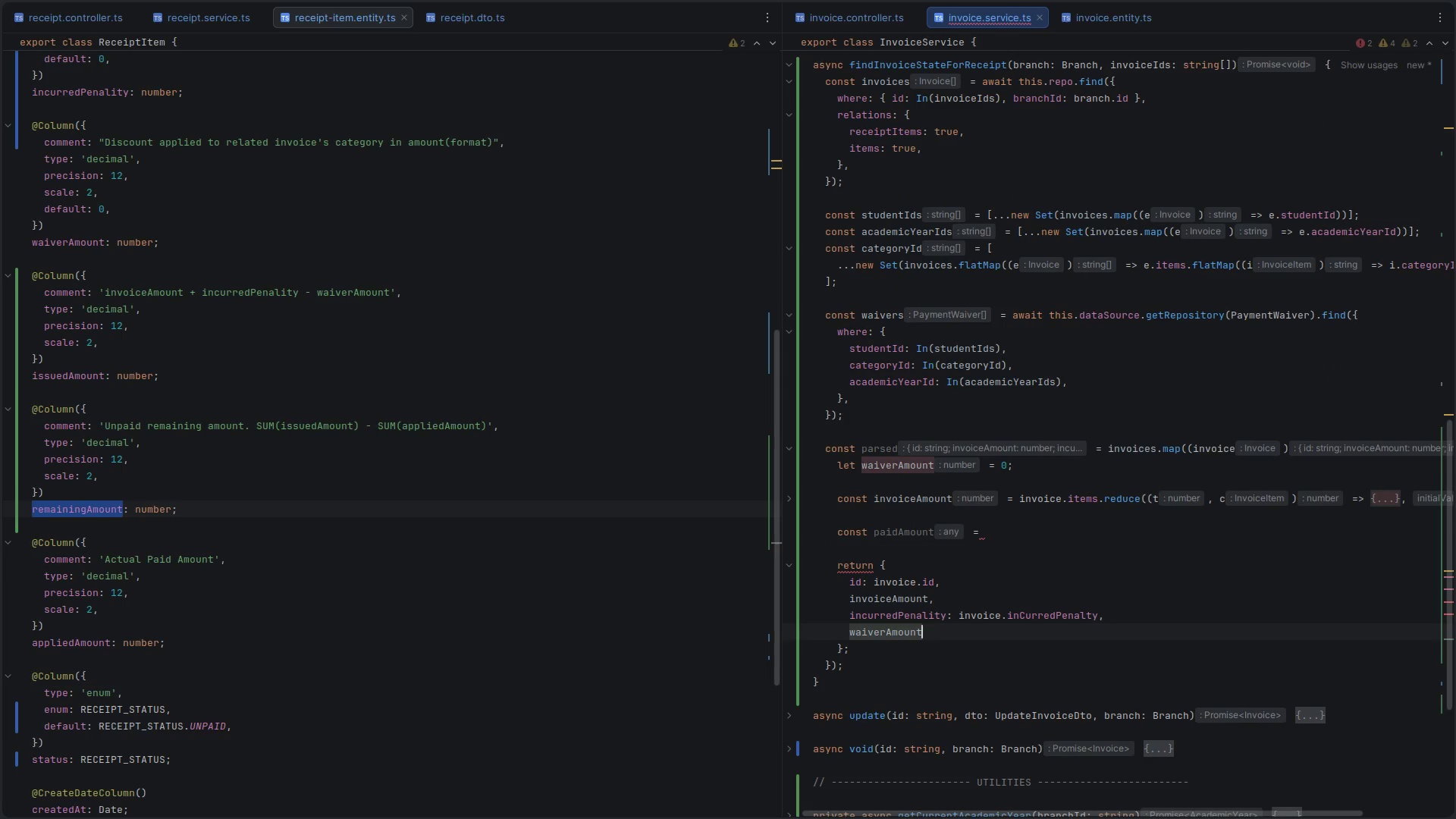 
key(Space)
 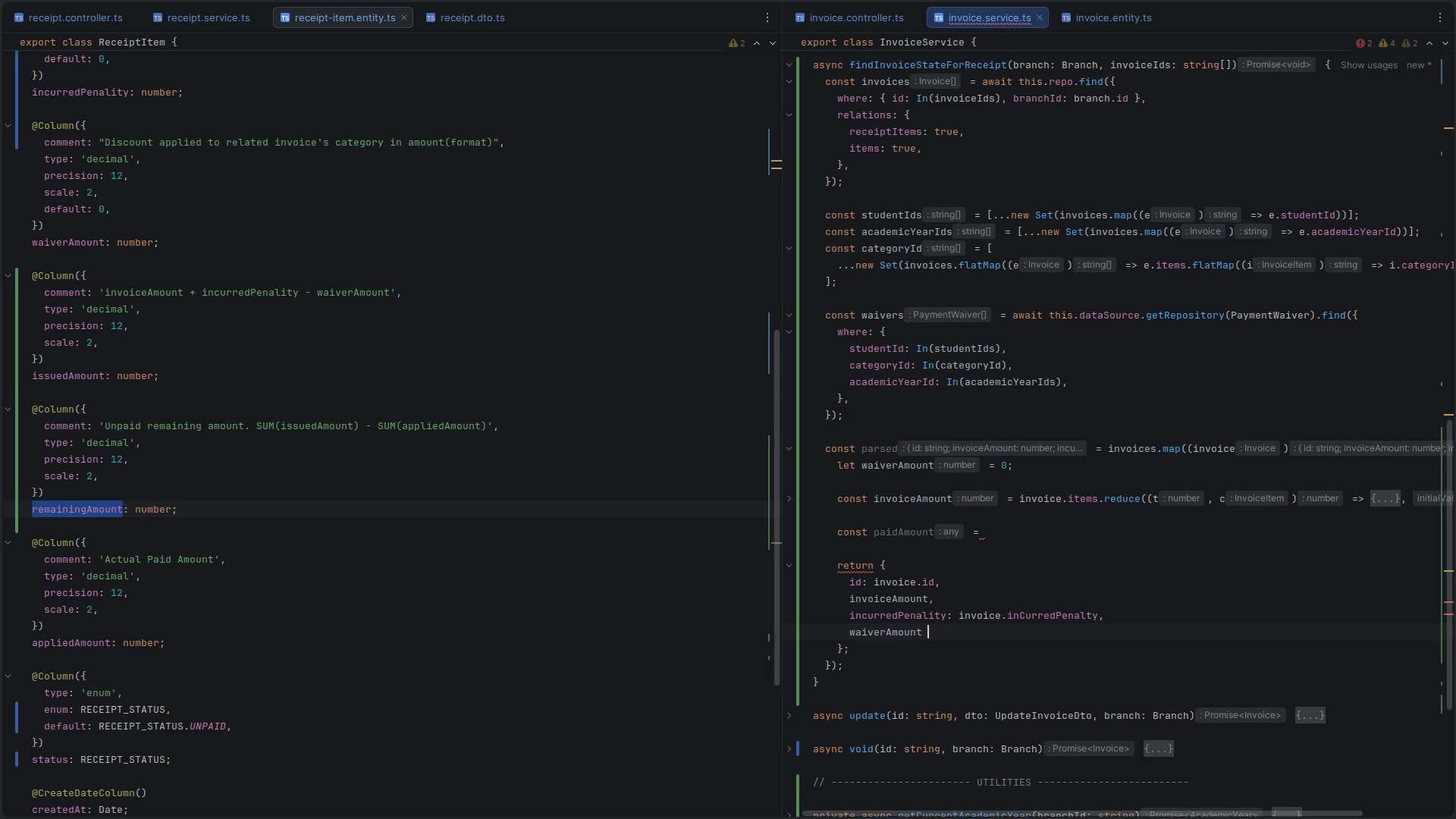 
key(Backspace)
 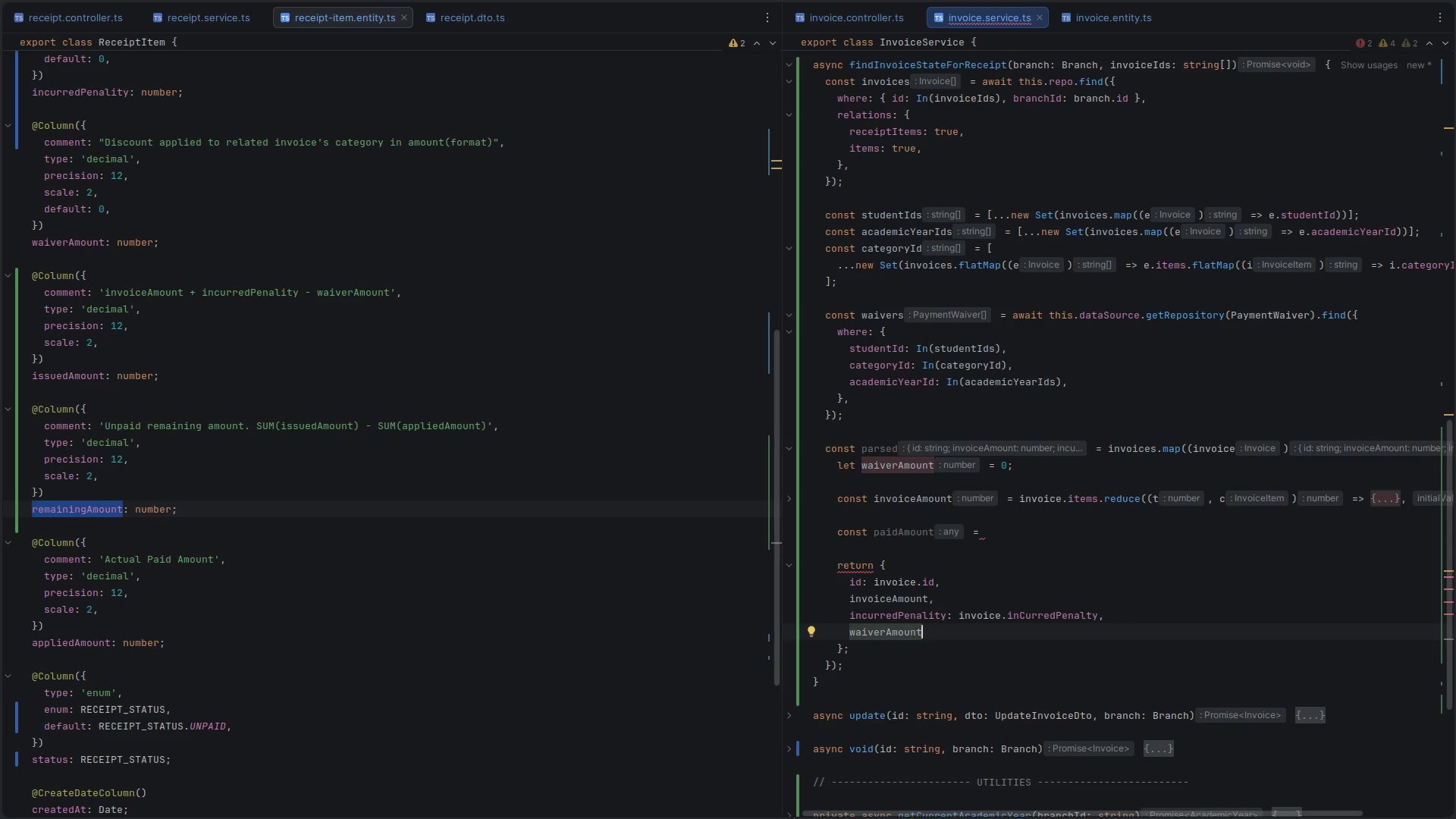 
left_click([1015, 534])
 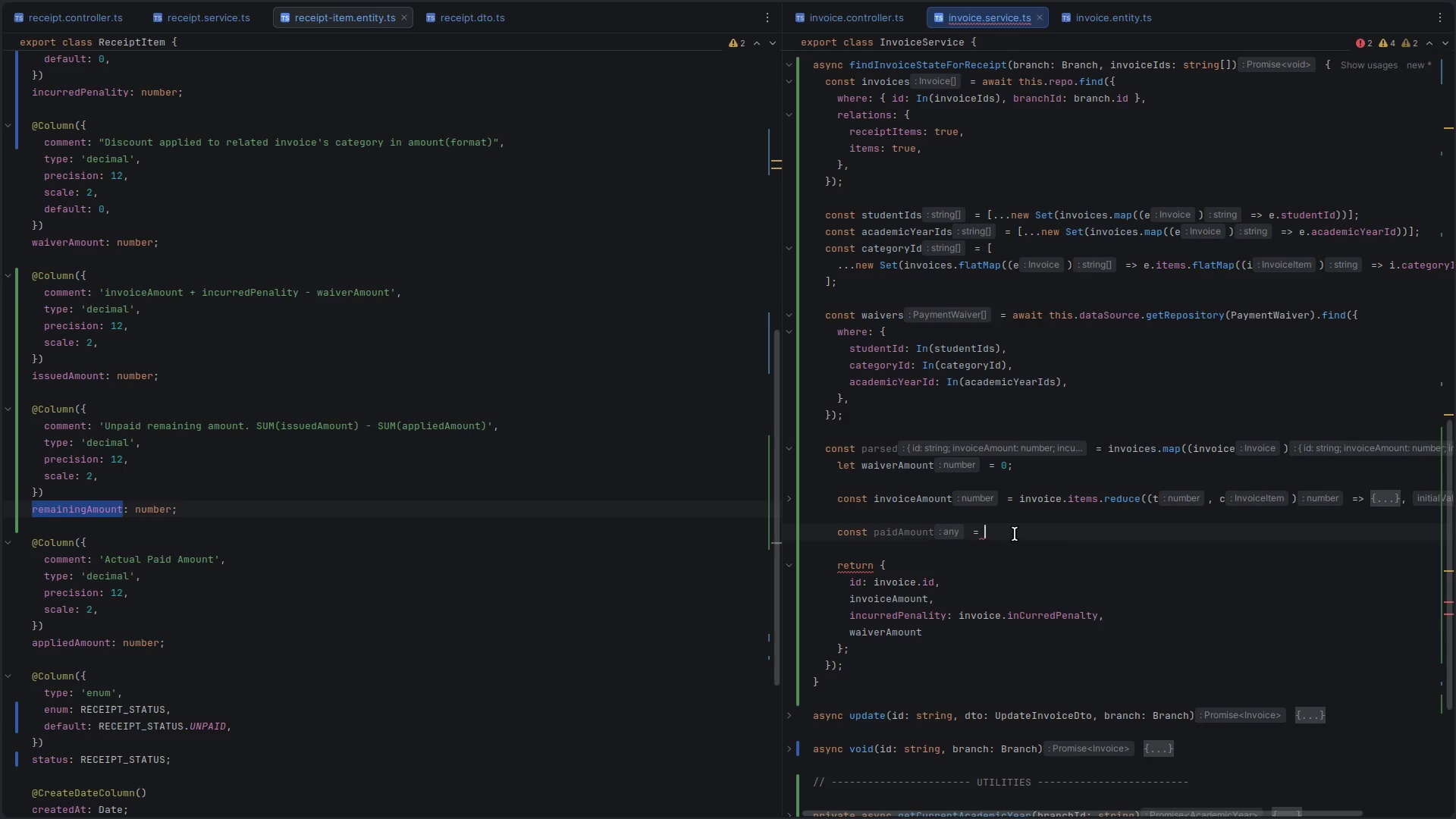 
key(Control+V)
 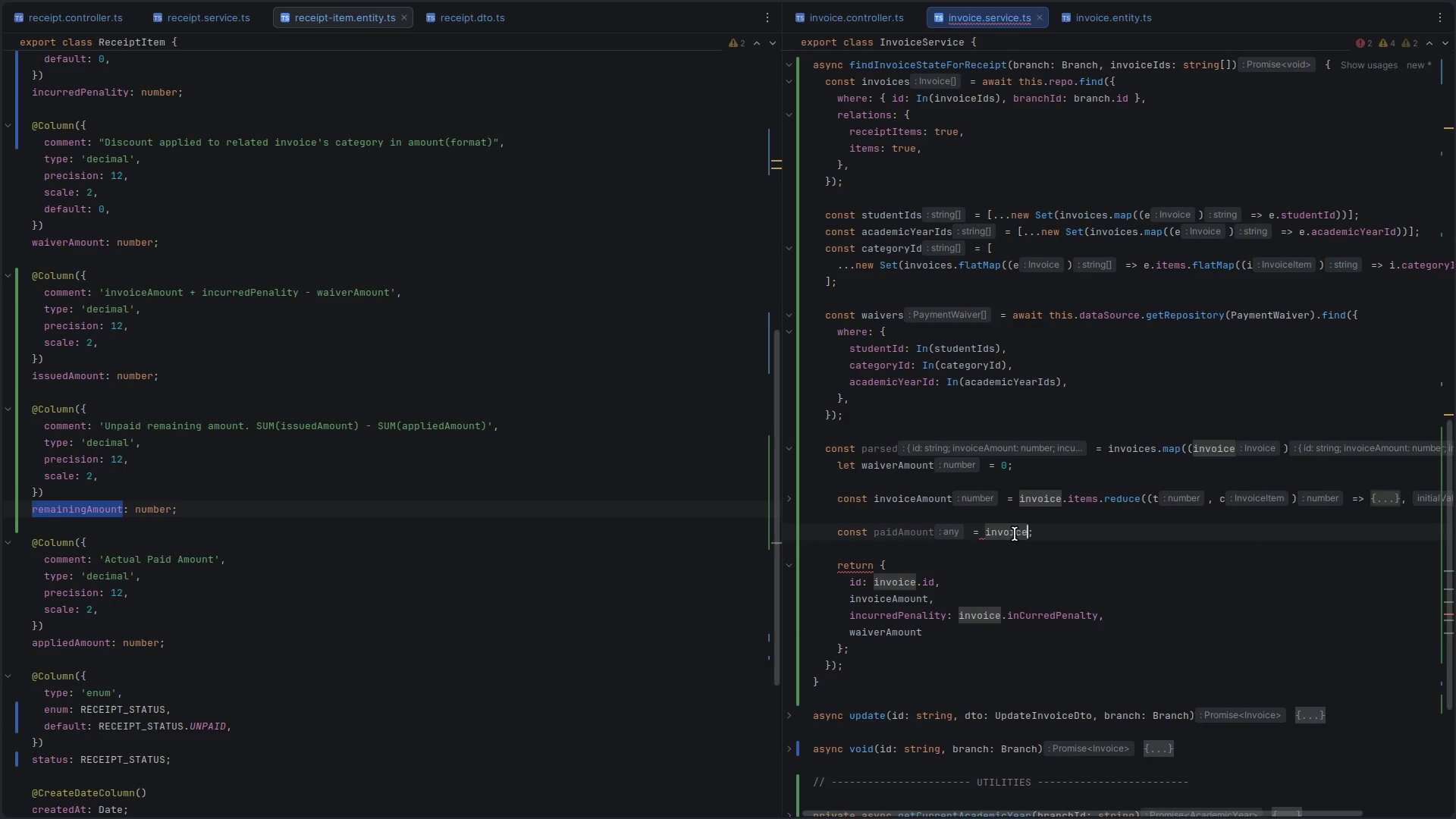 
type(.rece)
 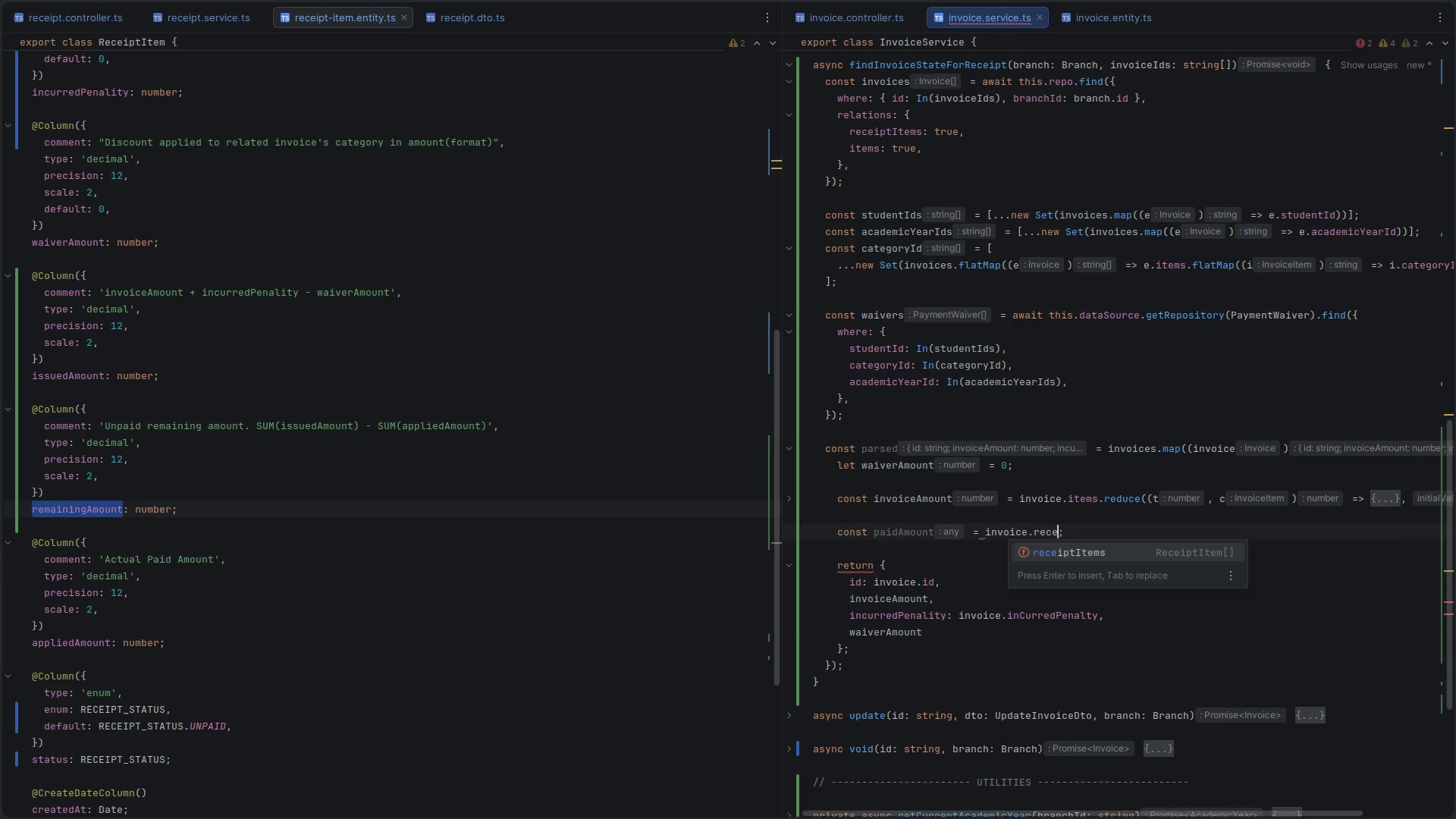 
key(Enter)
 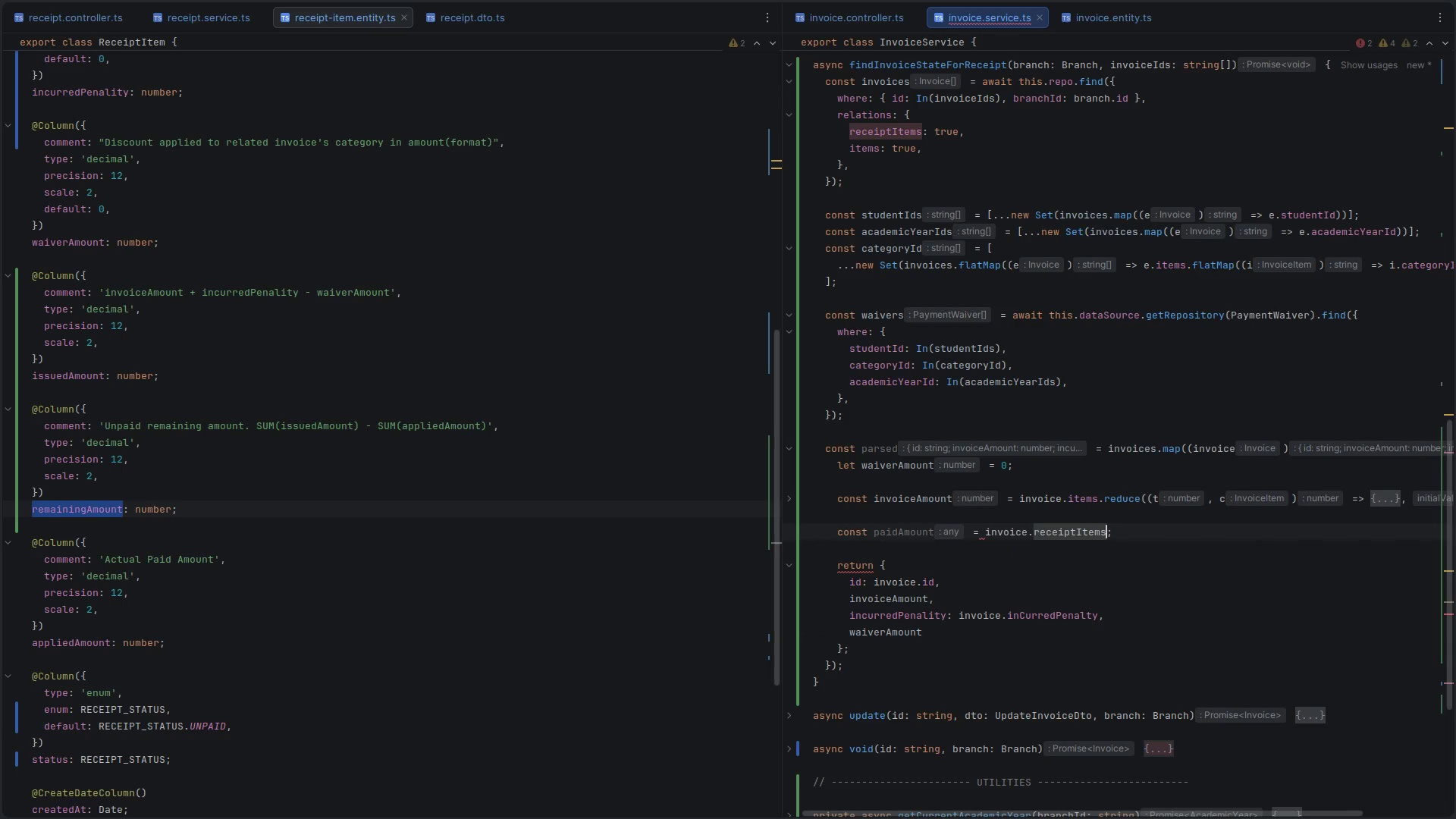 
type(.re)
 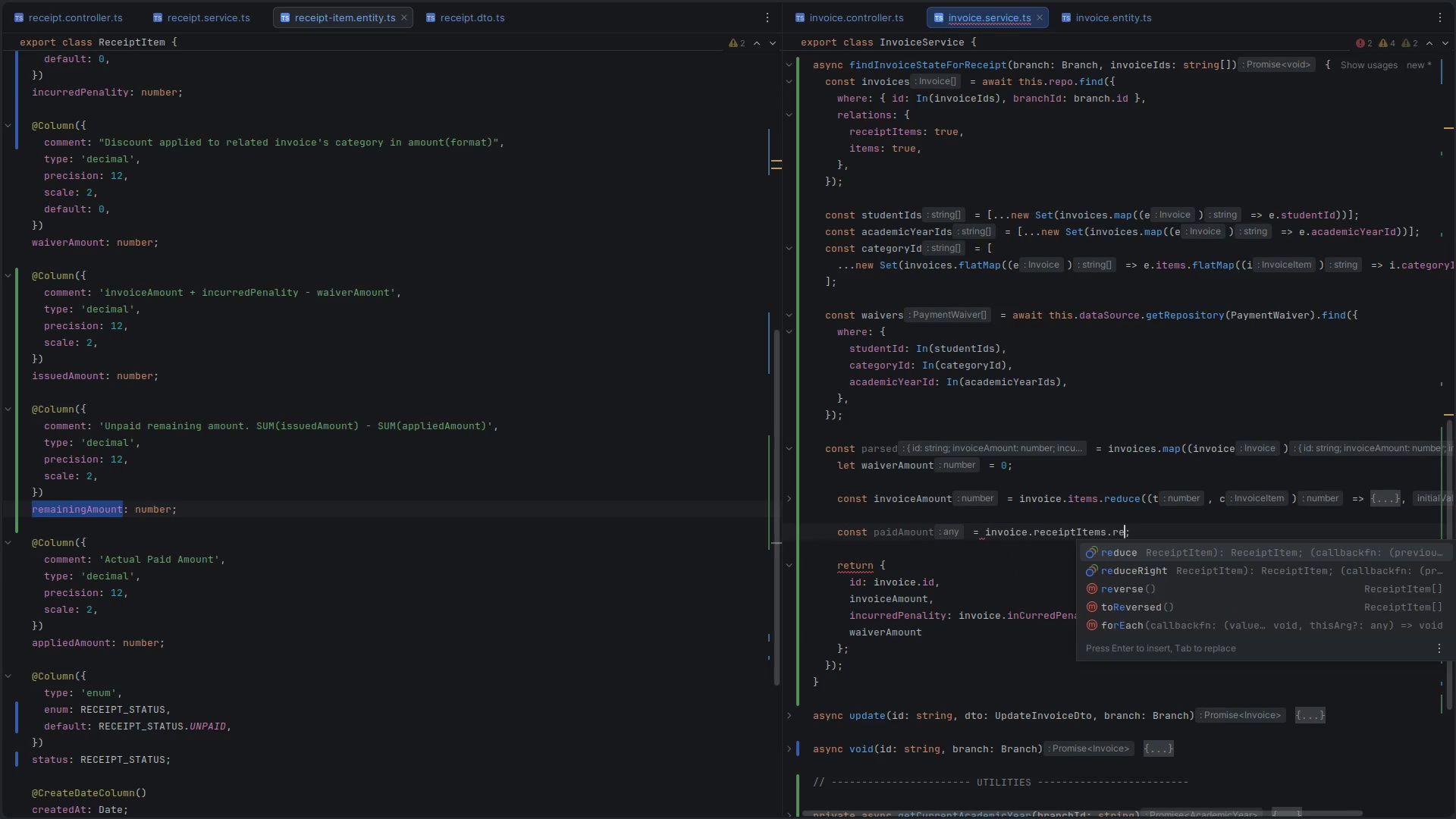 
key(Enter)
 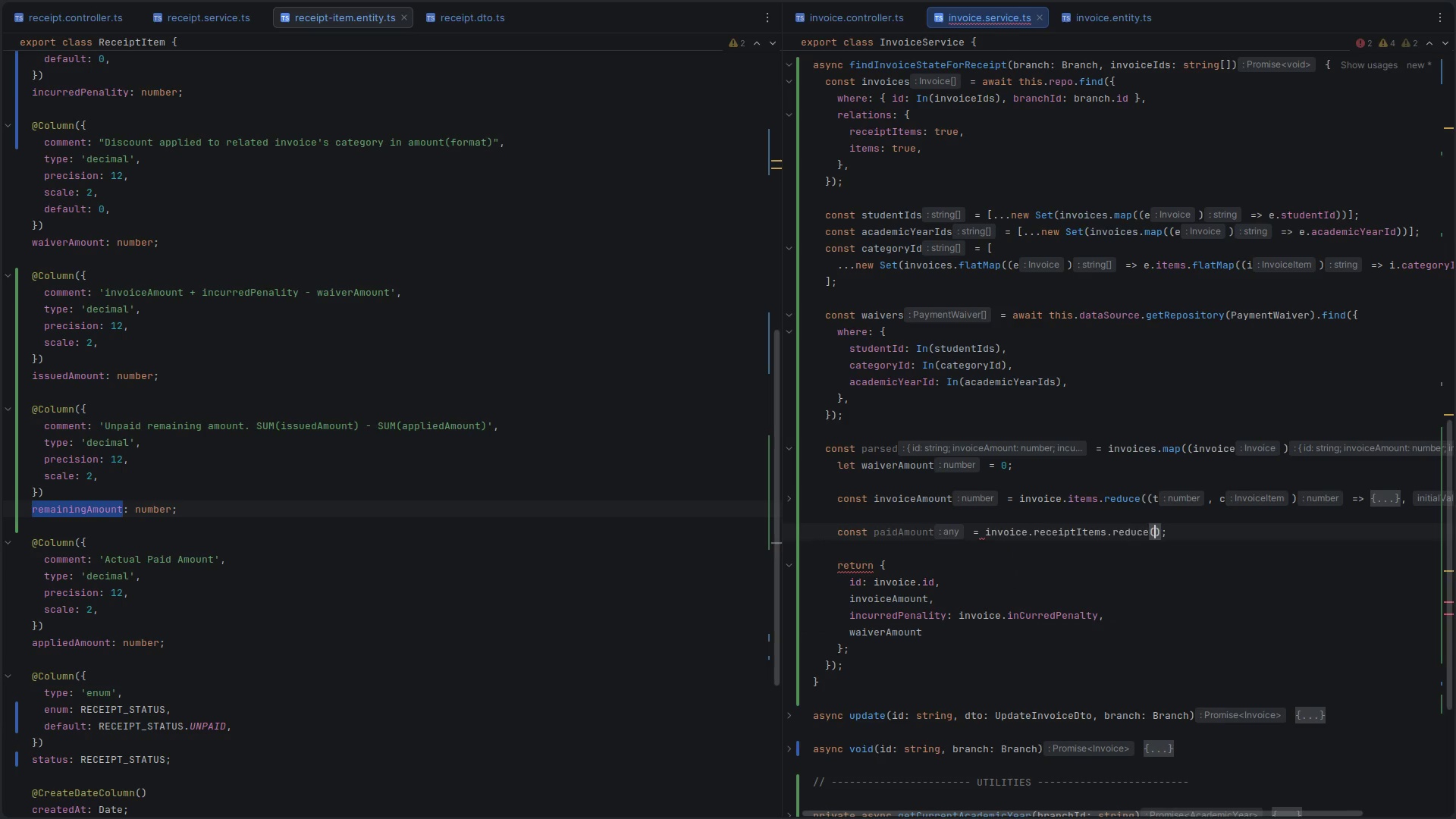 
type(((t,c)
 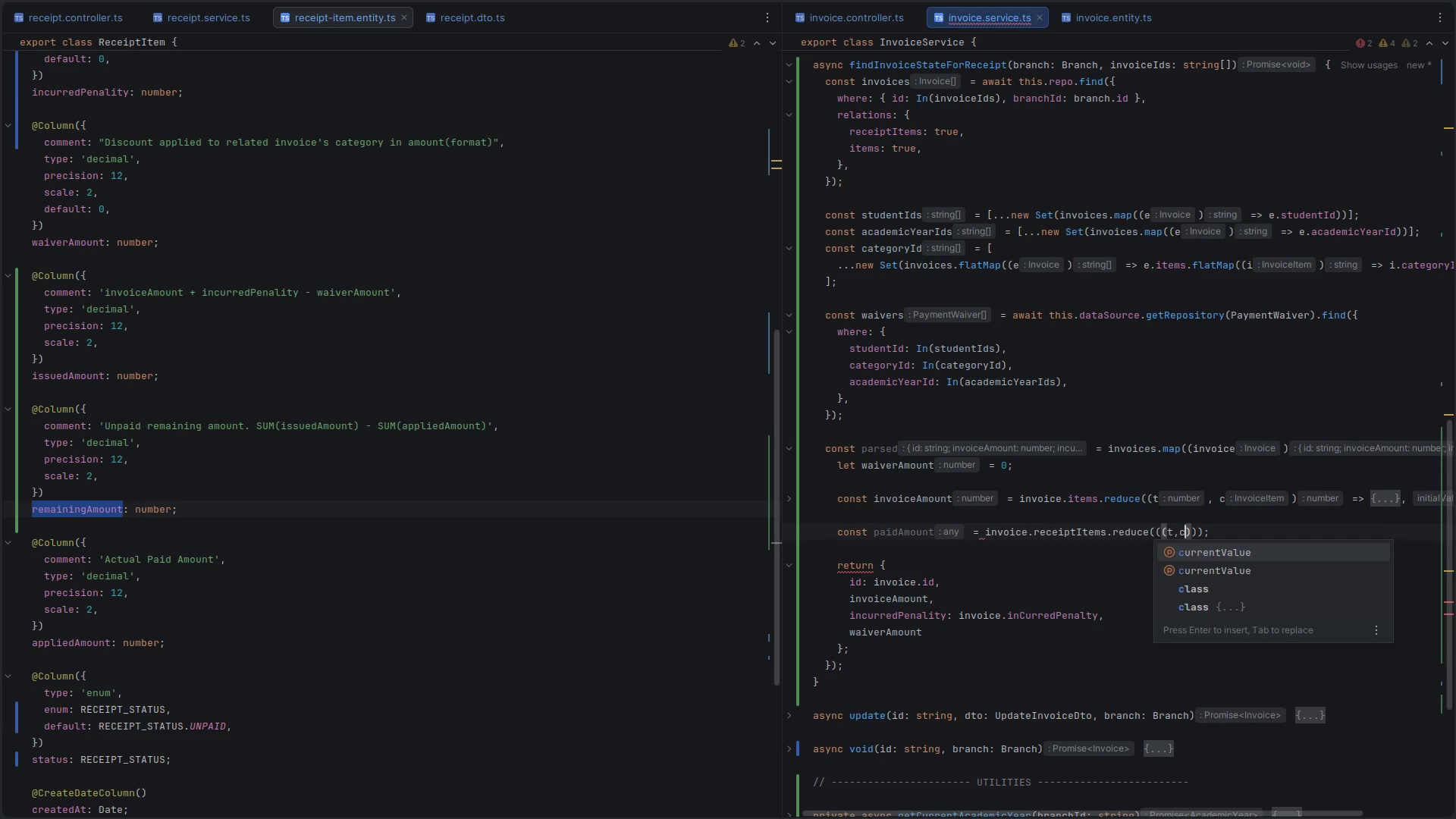 
key(ArrowRight)
 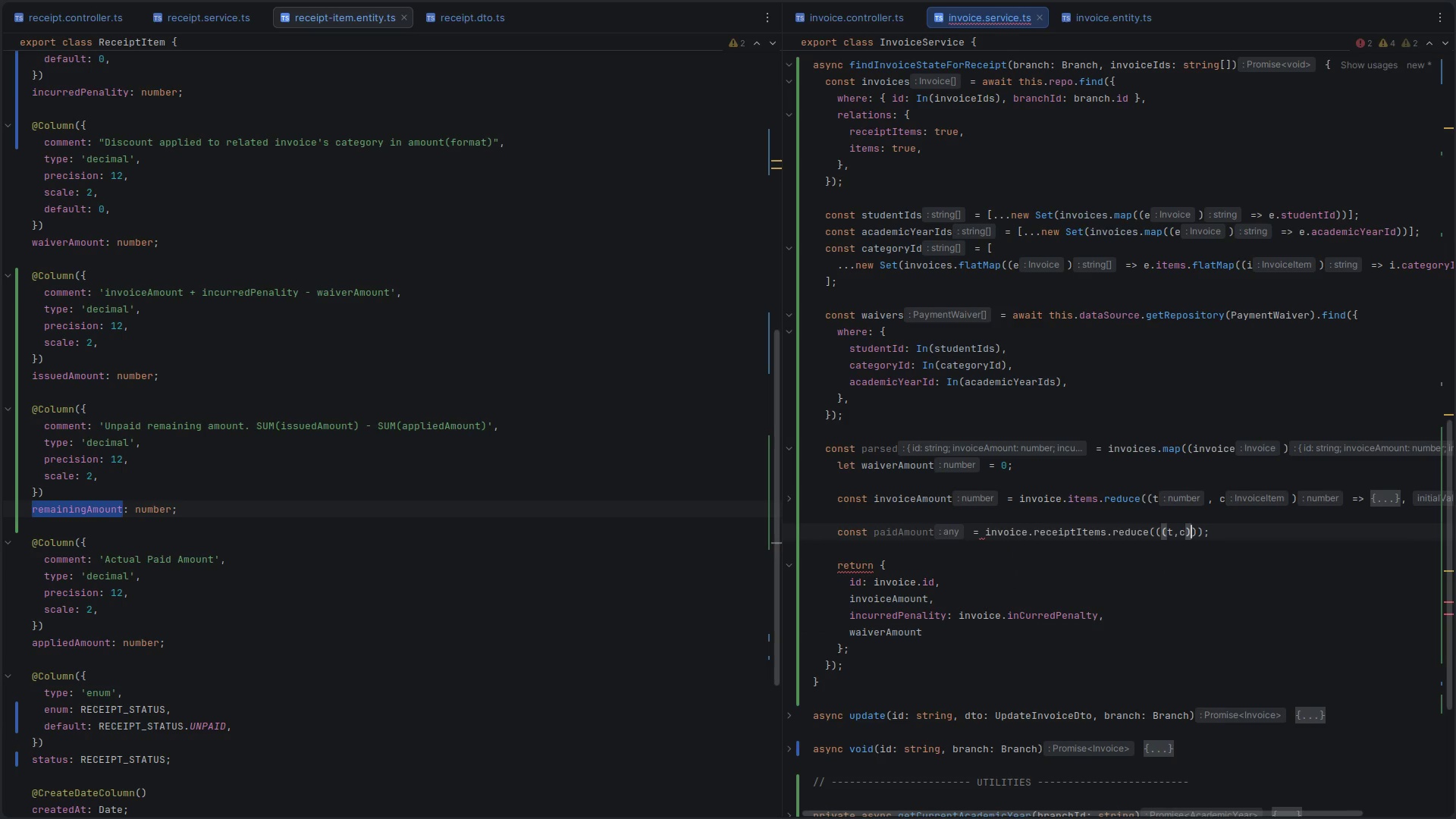 
type( => t+c.app)
 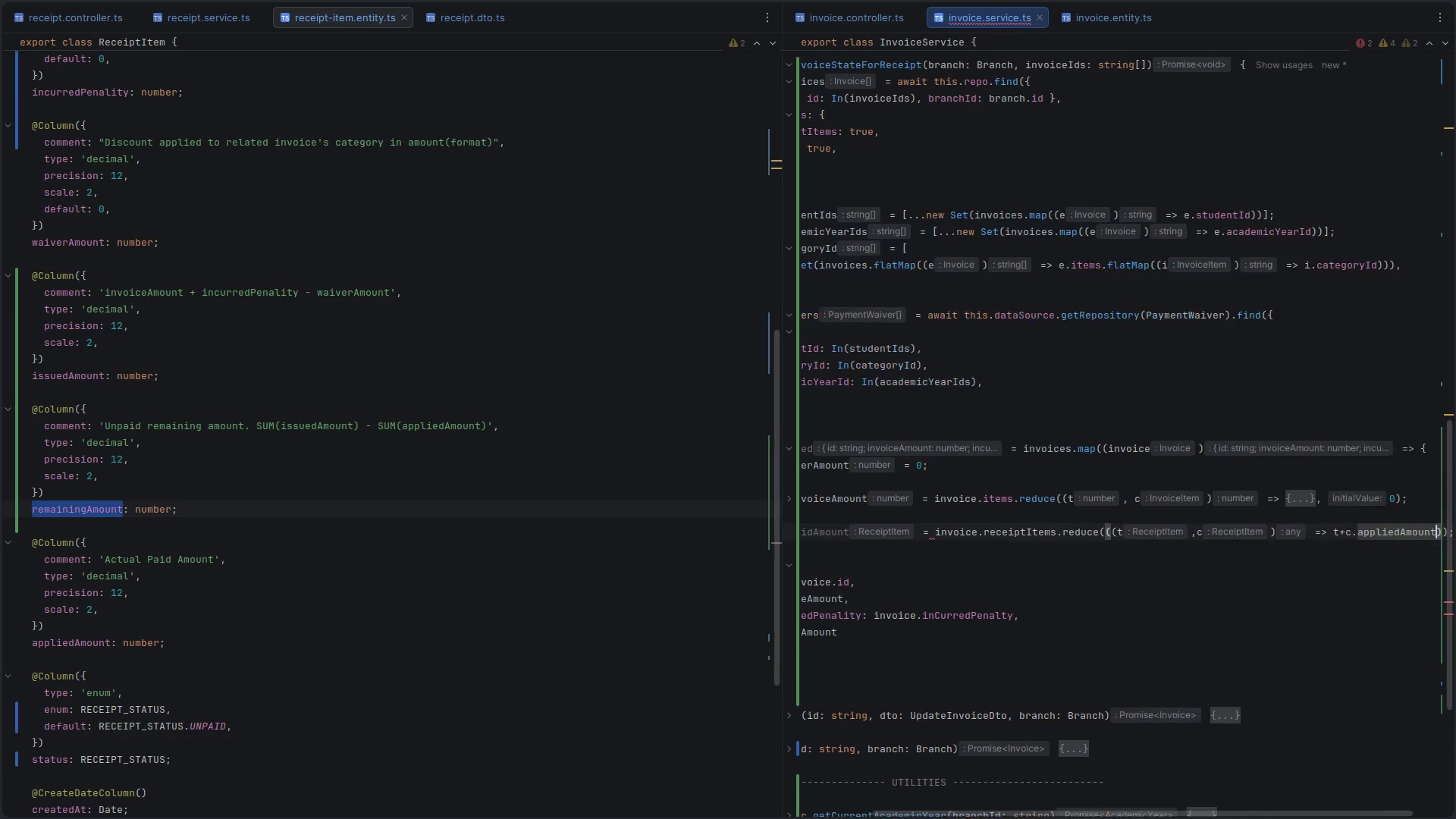 
 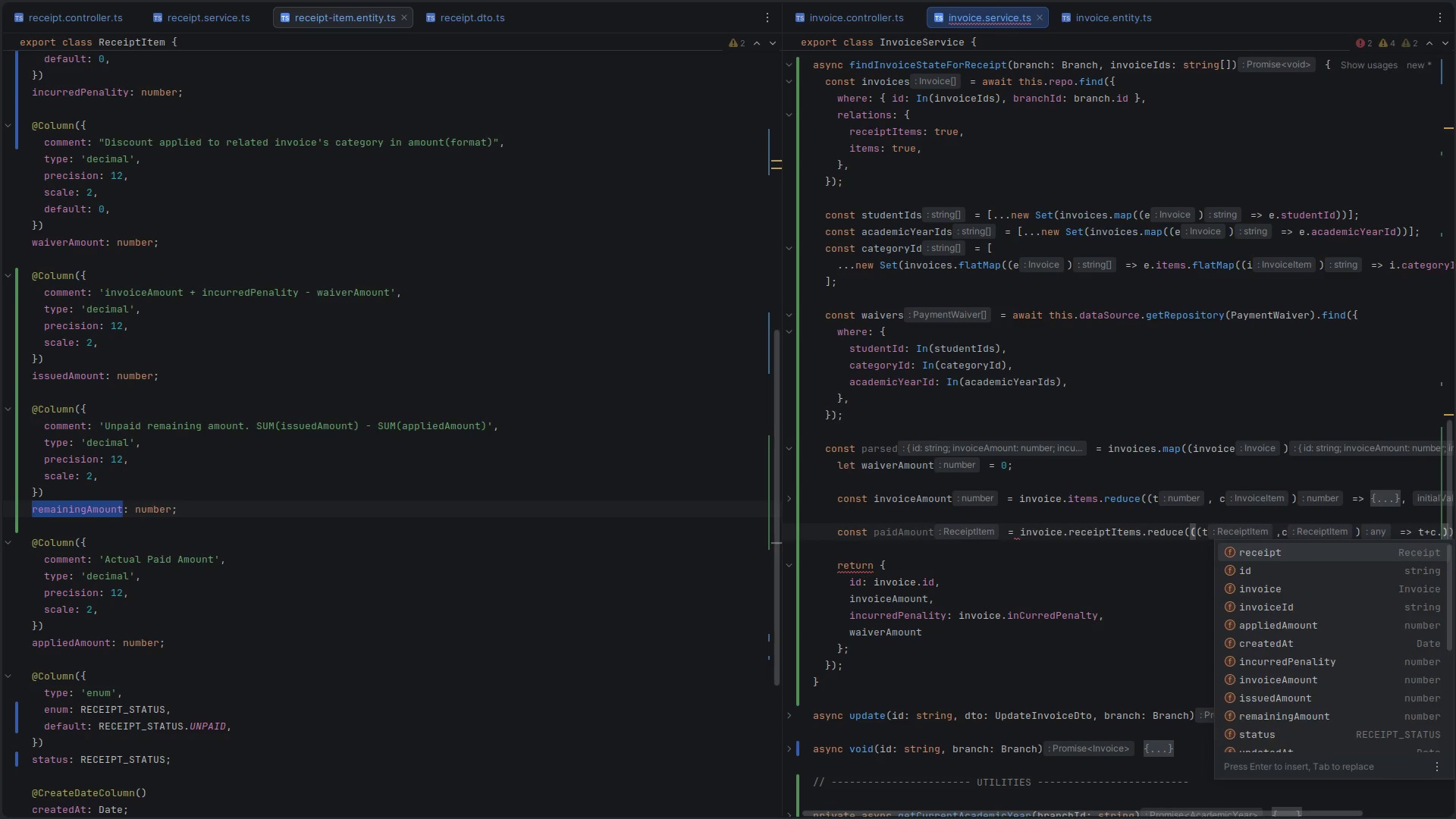 
key(Enter)
 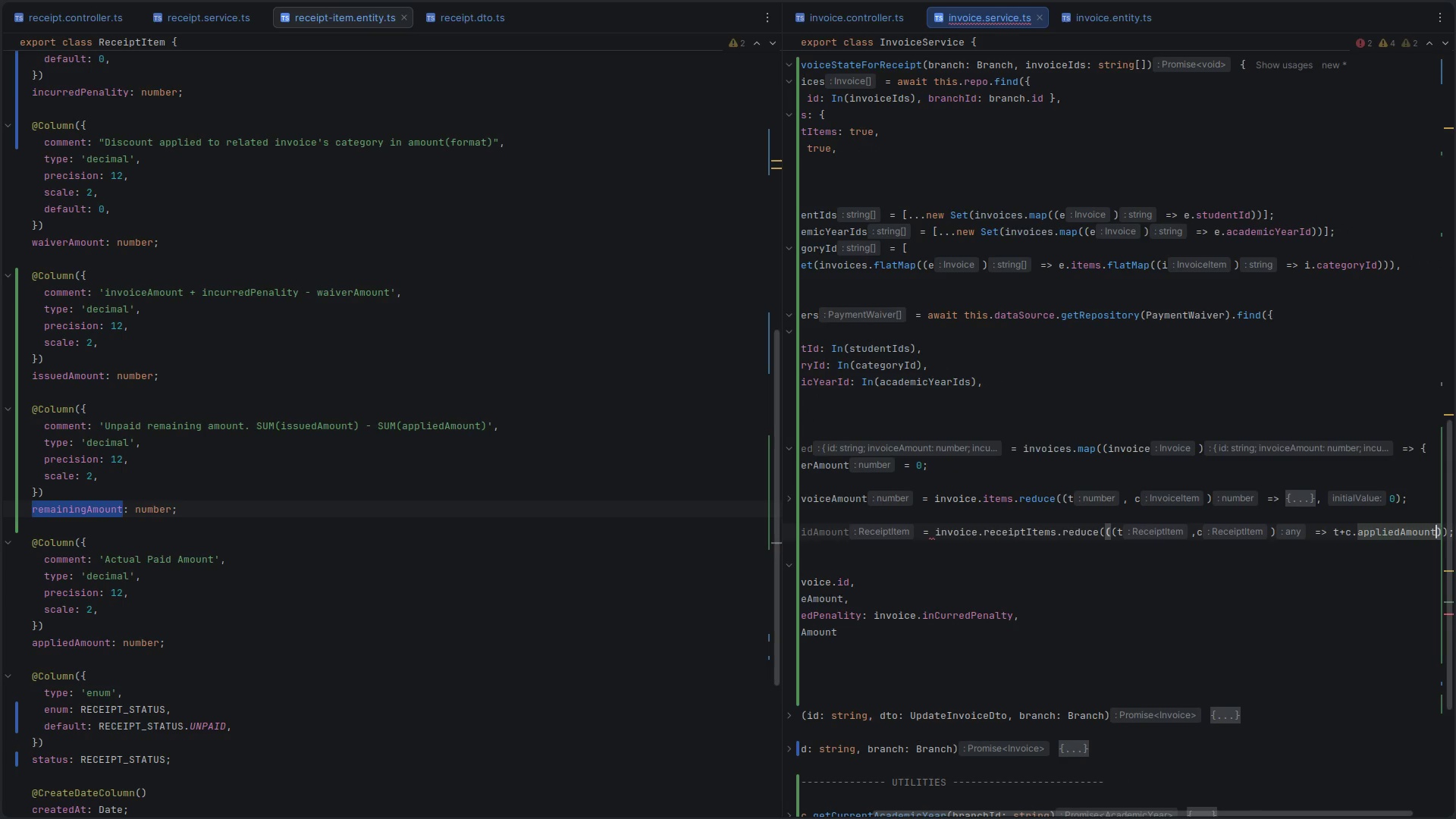 
key(ArrowDown)
 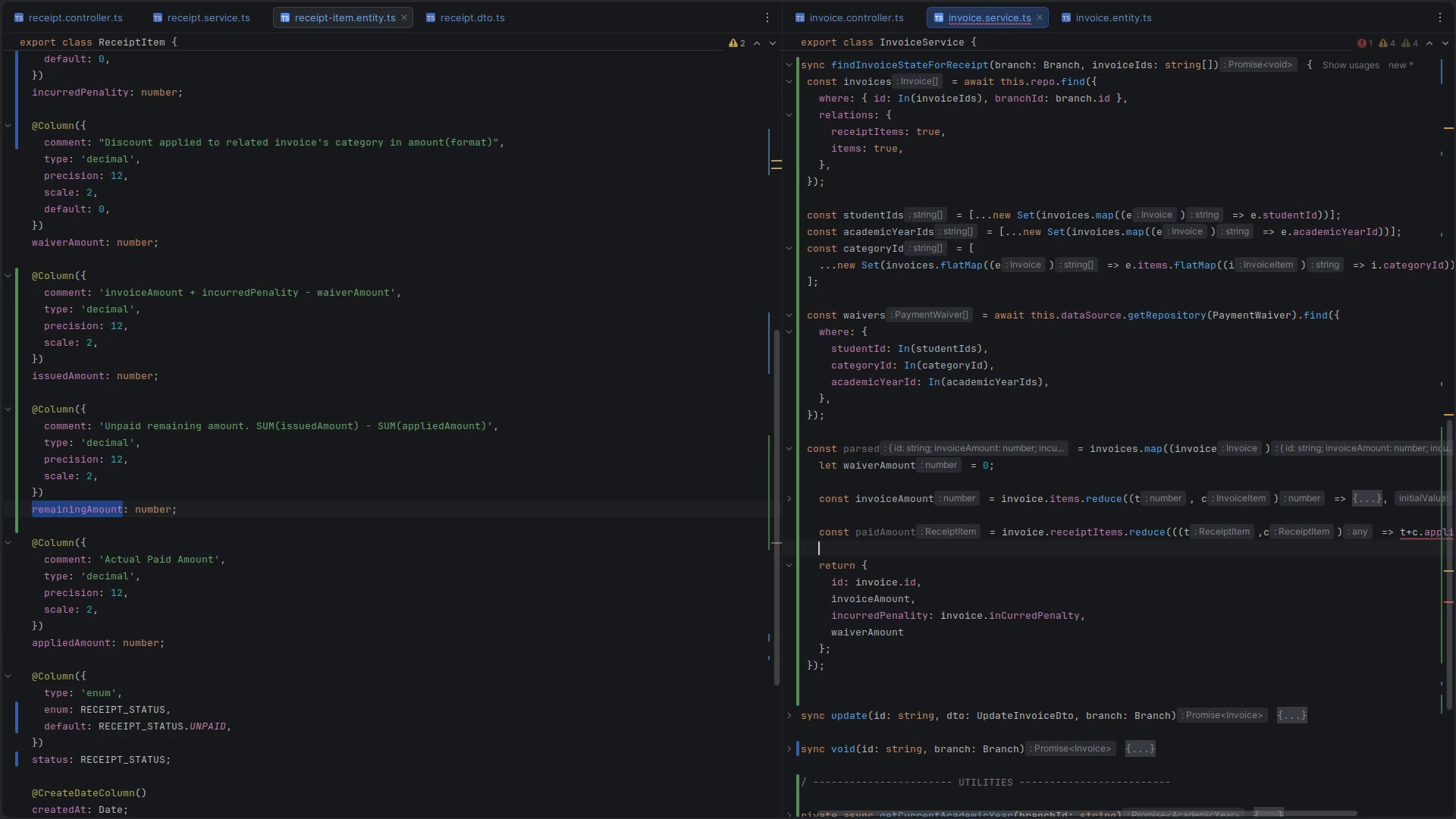 
key(Control+ControlLeft)
 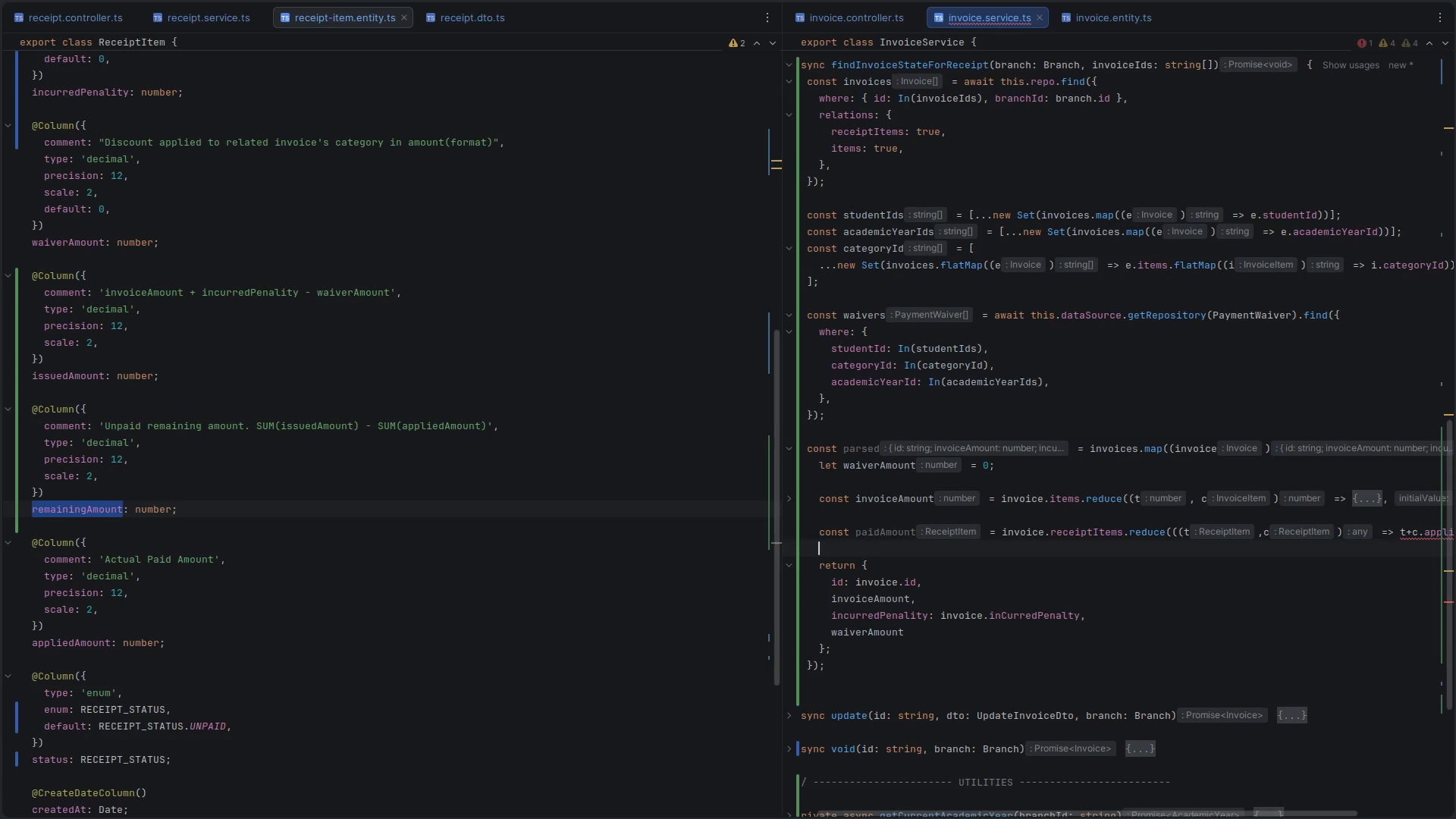 
key(Control+S)
 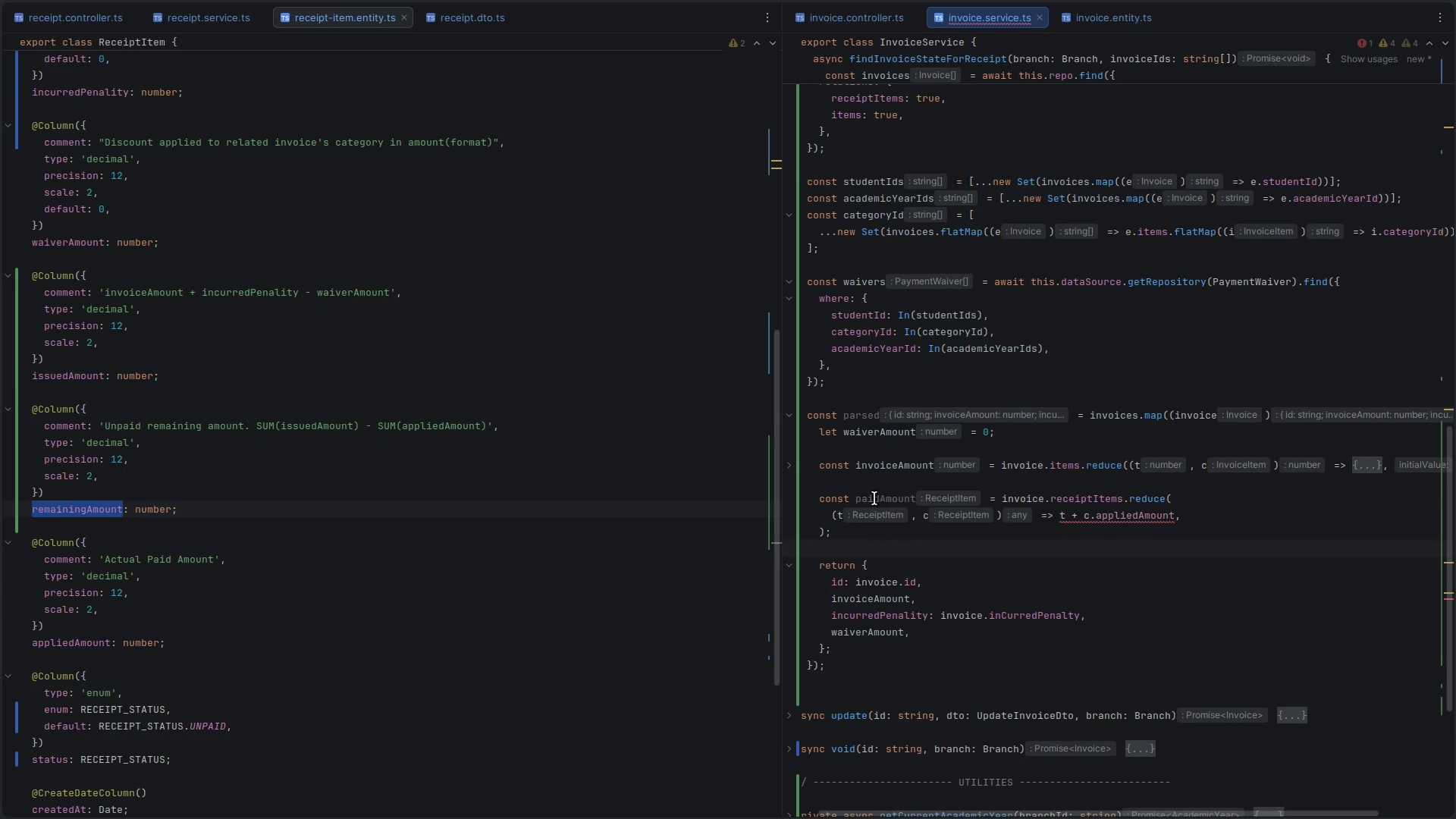 
double_click([872, 497])
 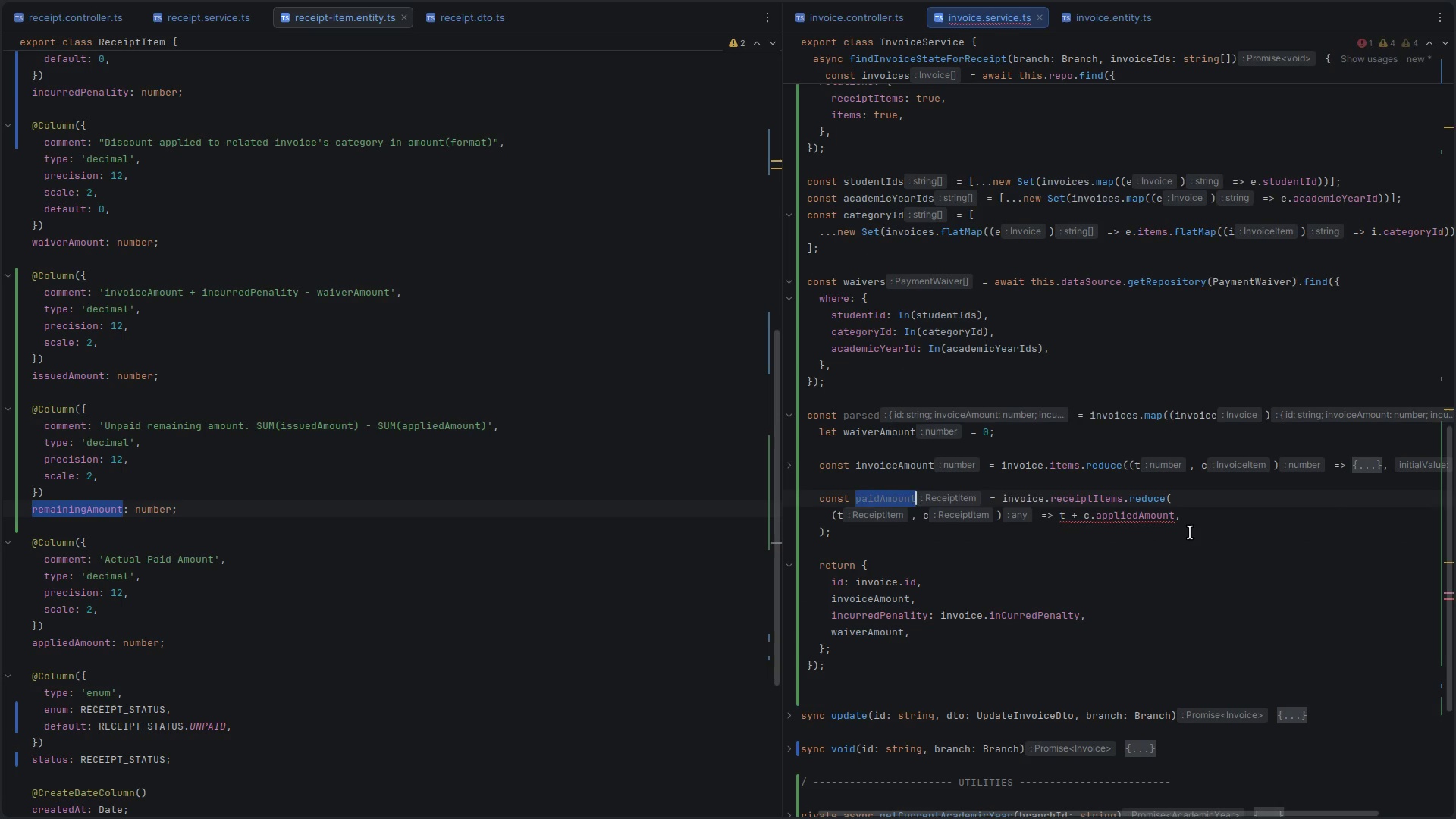 
key(Control+C)
 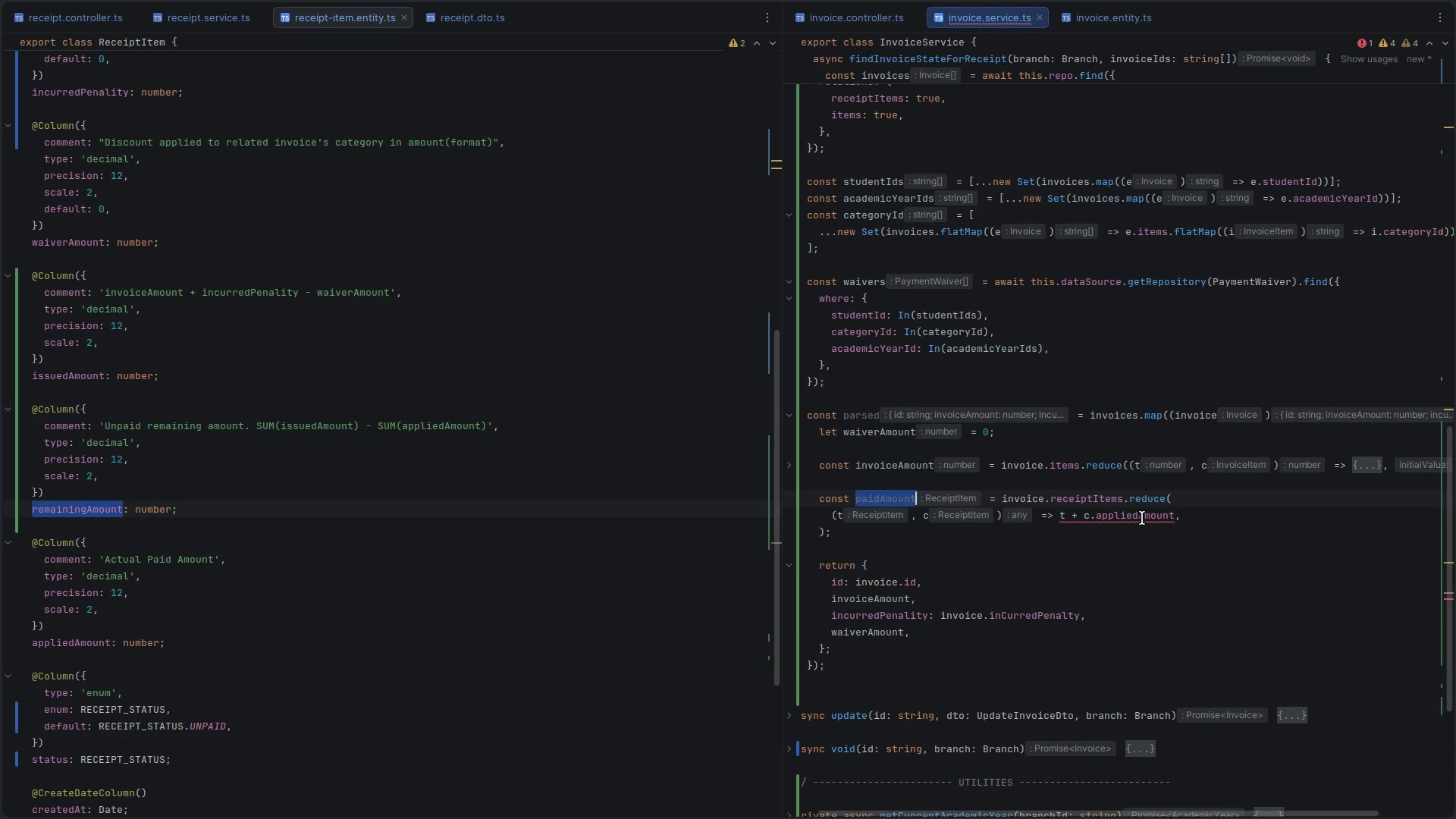 
double_click([1142, 518])
 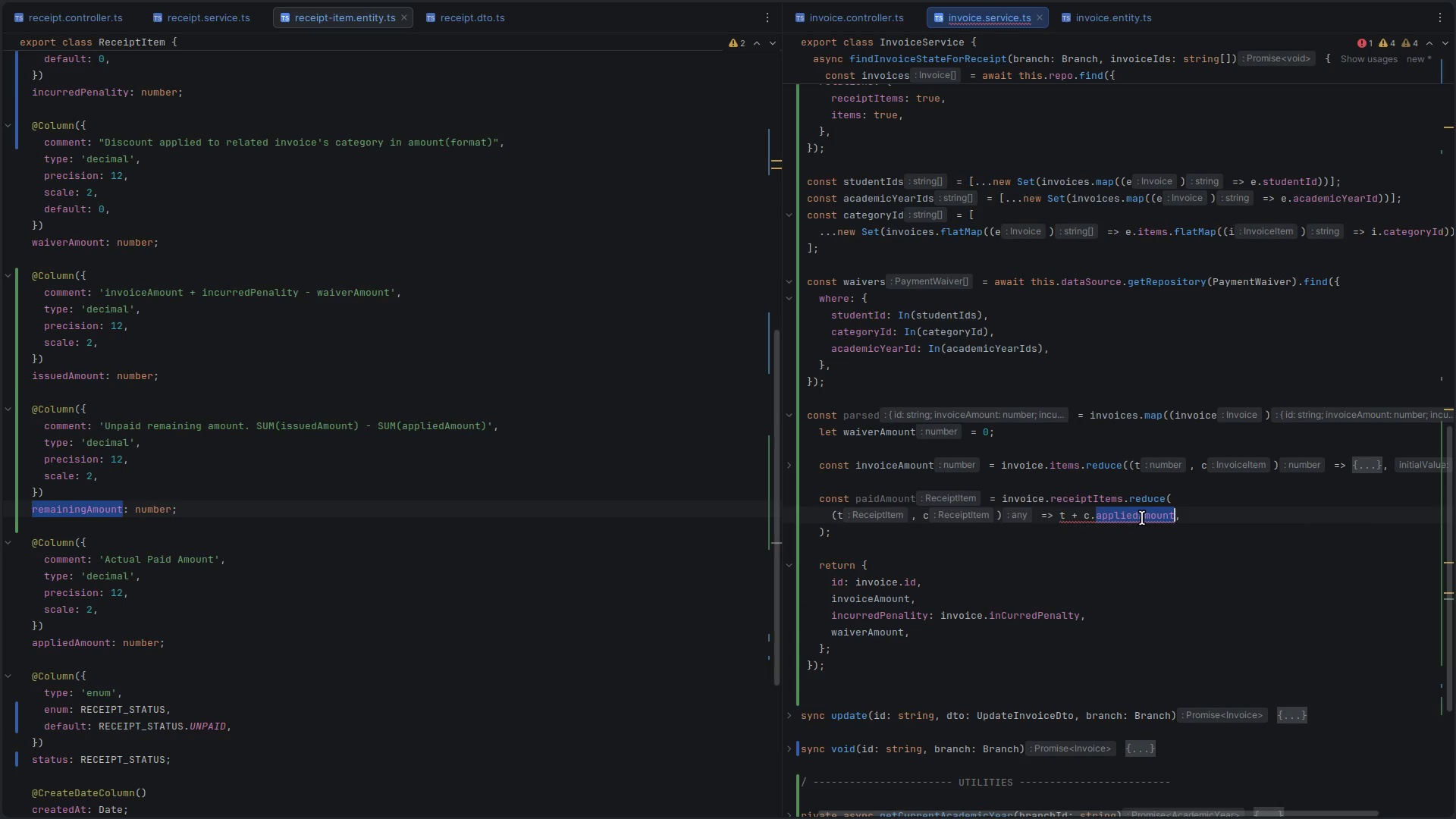 
key(ArrowRight)
 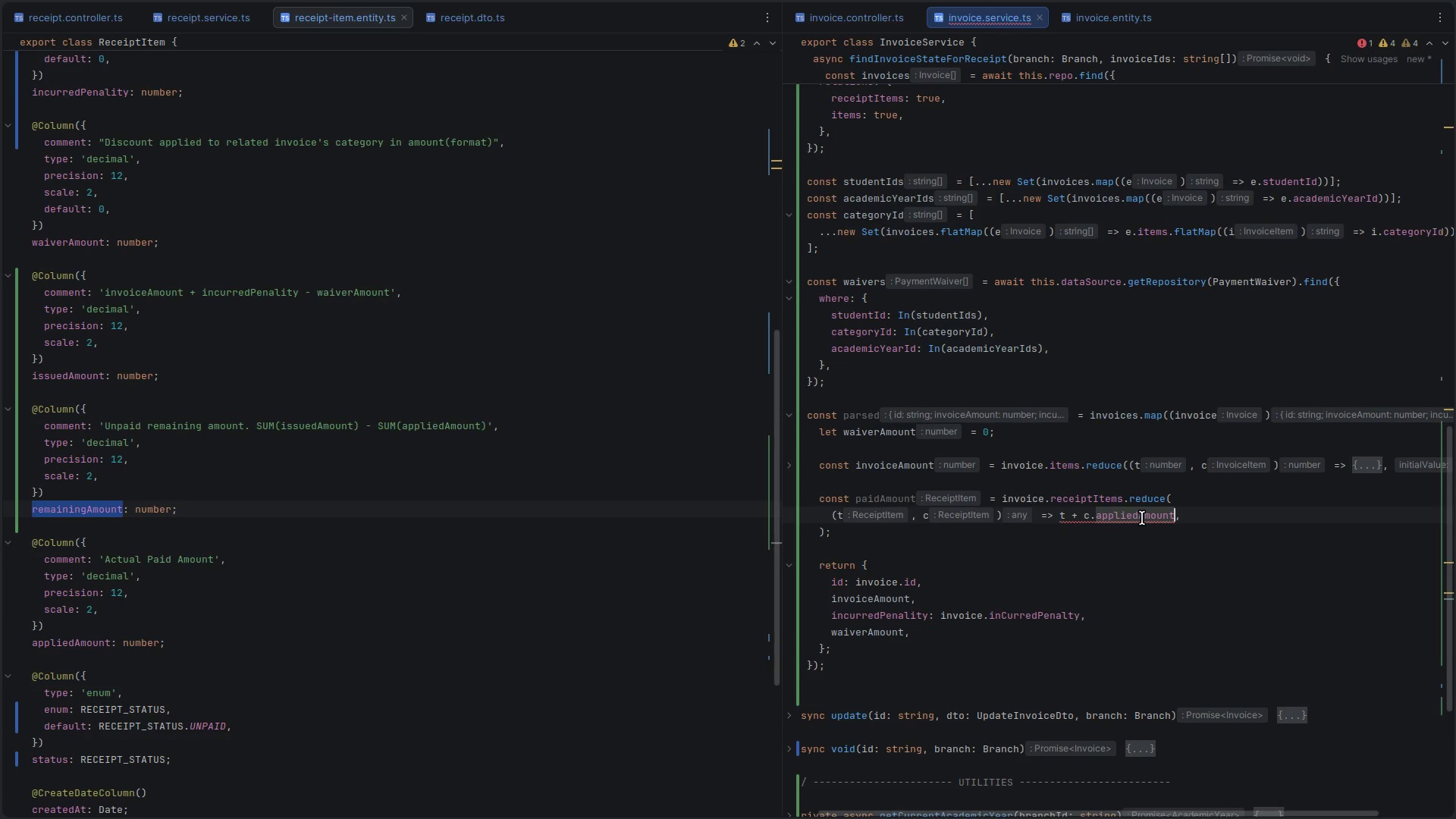 
key(ArrowRight)
 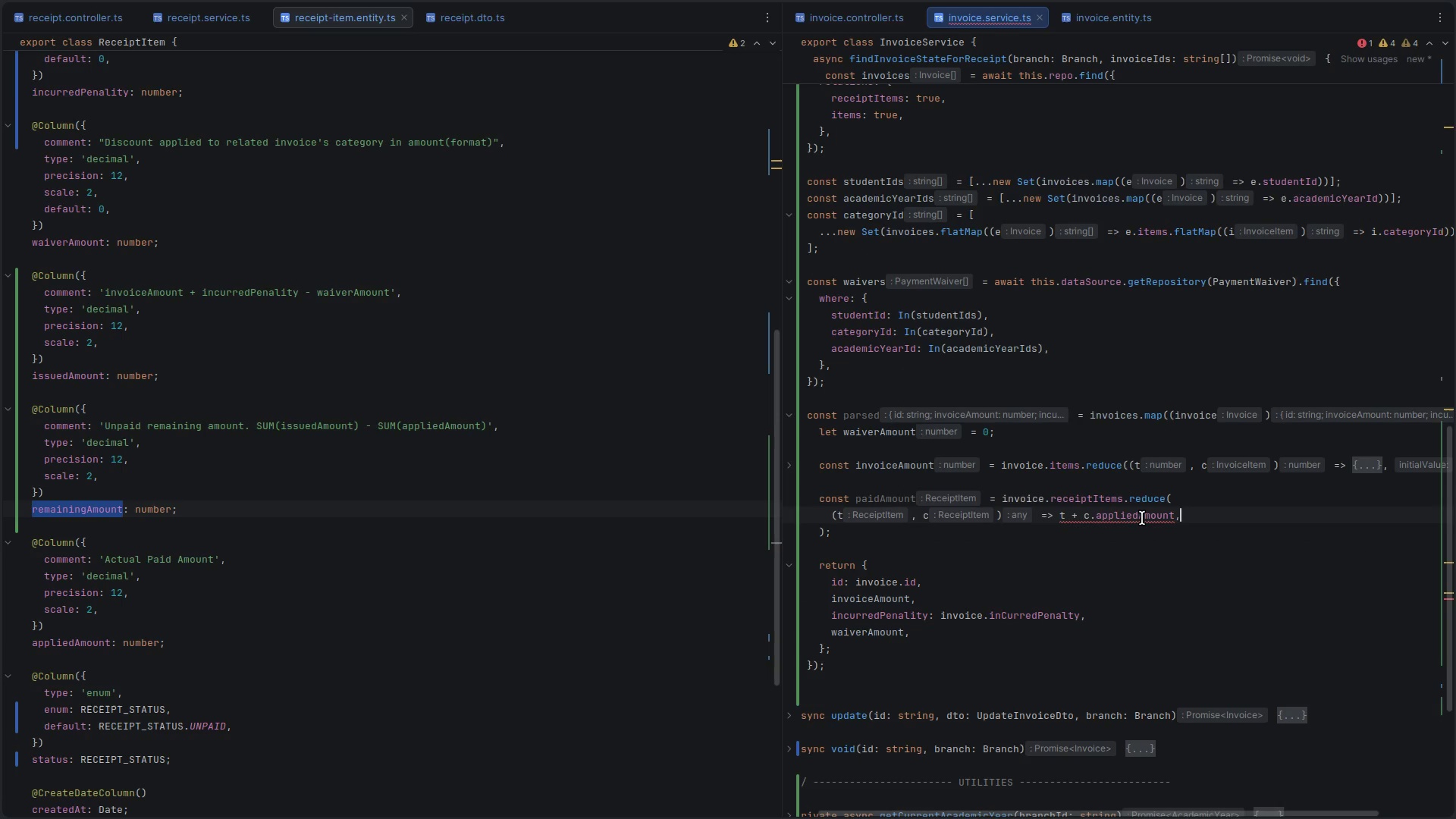 
key(0)
 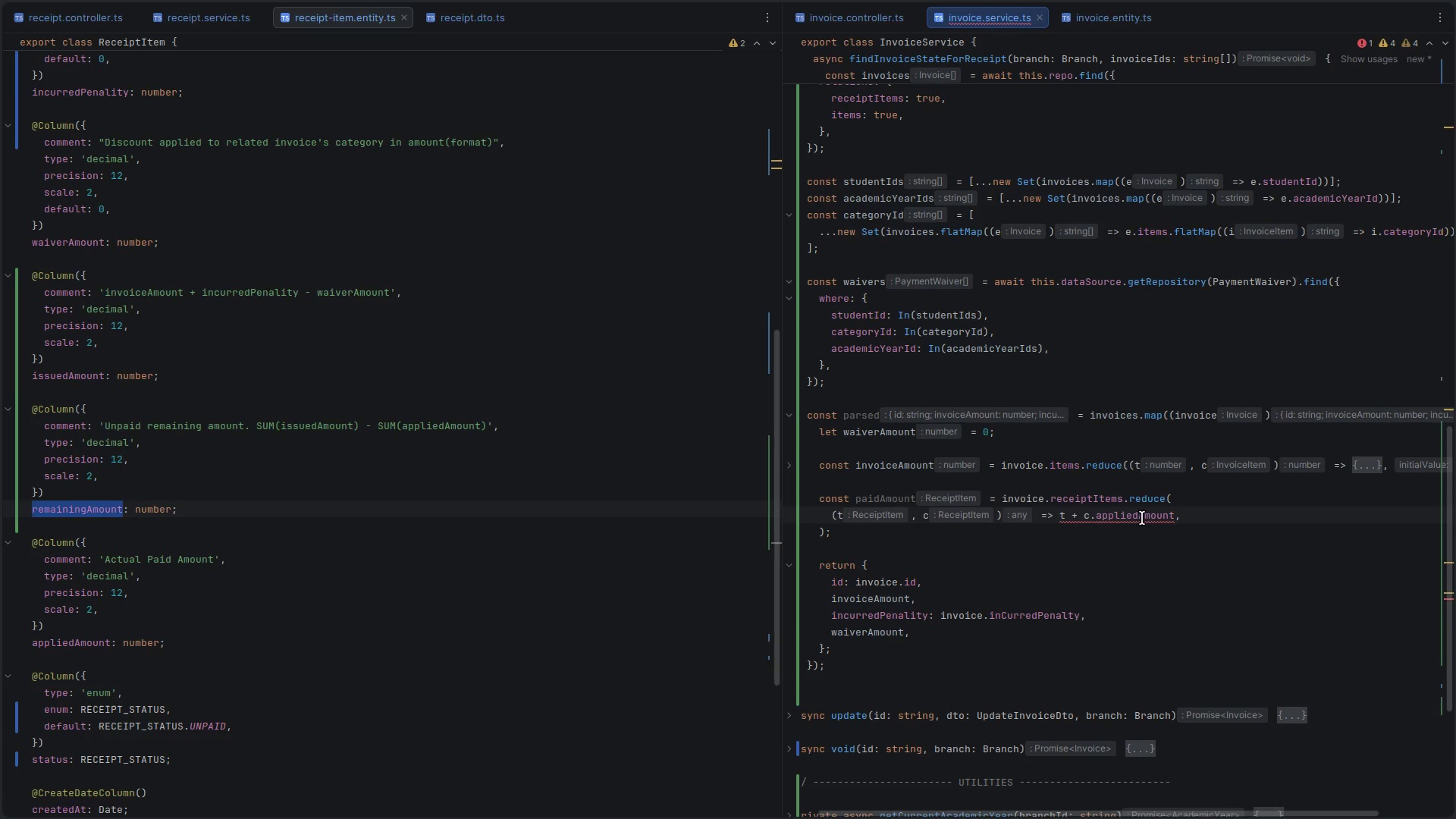 
key(Control+ControlLeft)
 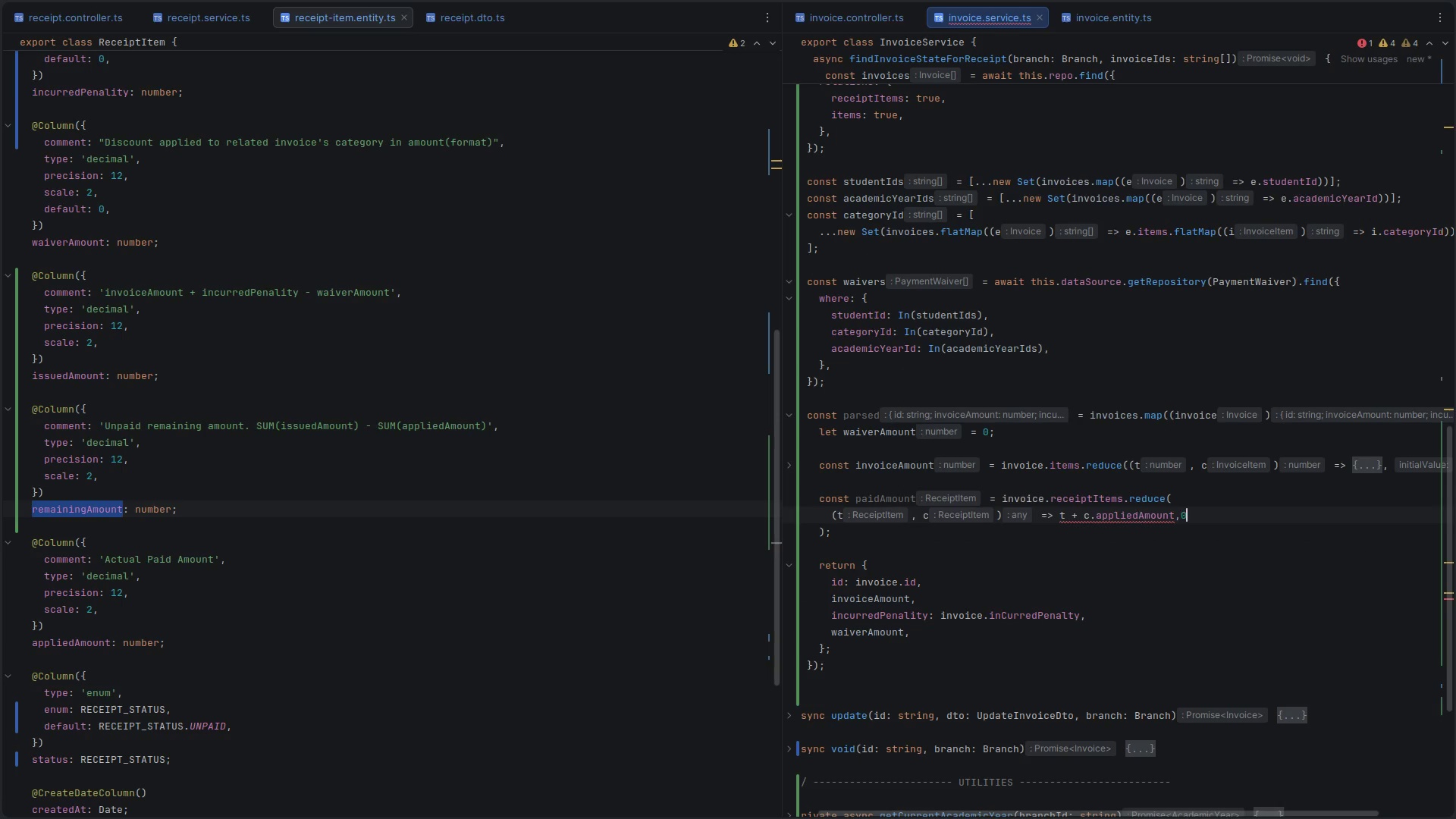 
key(Control+S)
 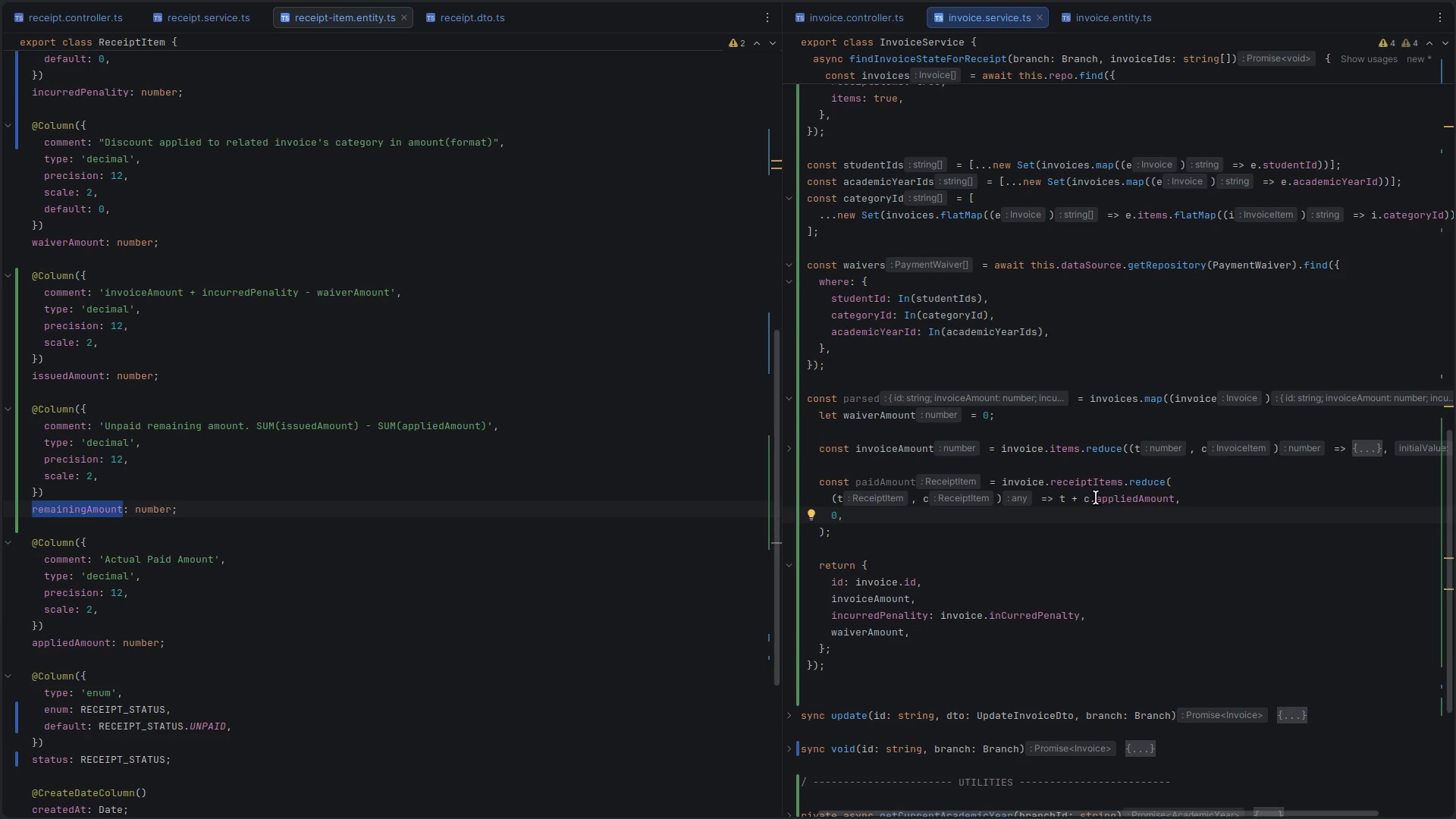 
left_click_drag(start_coordinate=[1083, 498], to_coordinate=[1170, 491])
 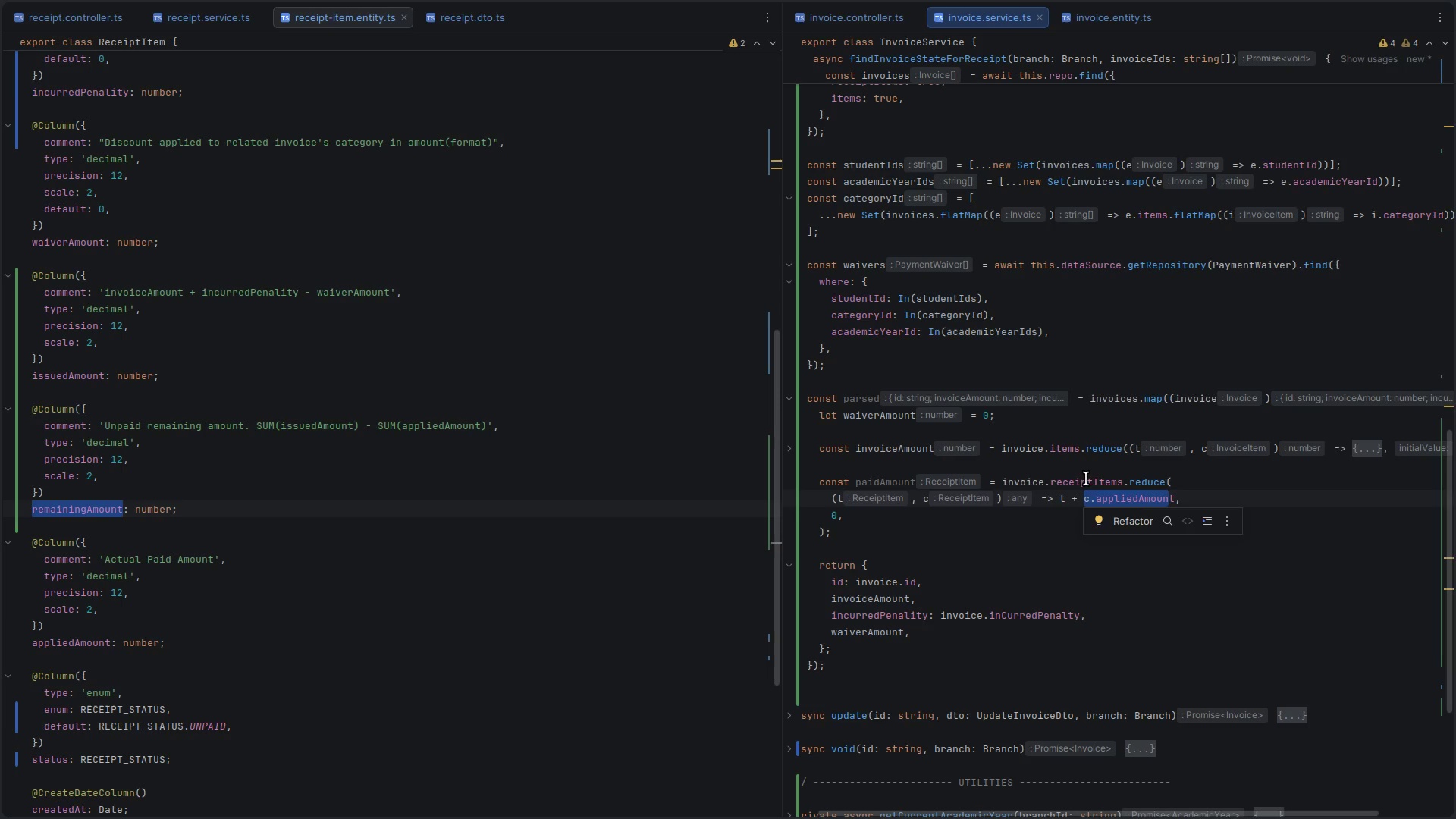 
double_click([1086, 479])
 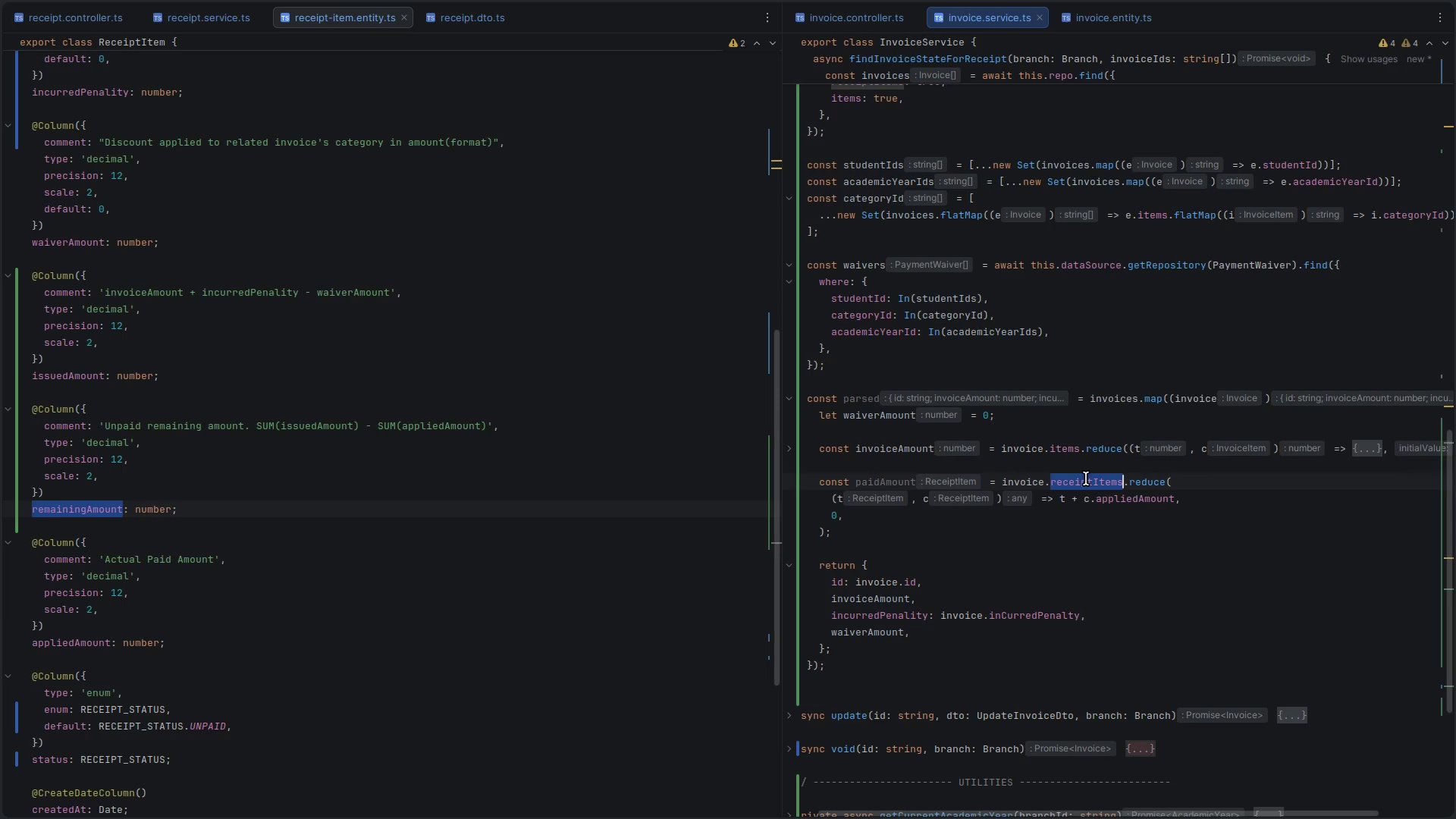 
key(Control+C)
 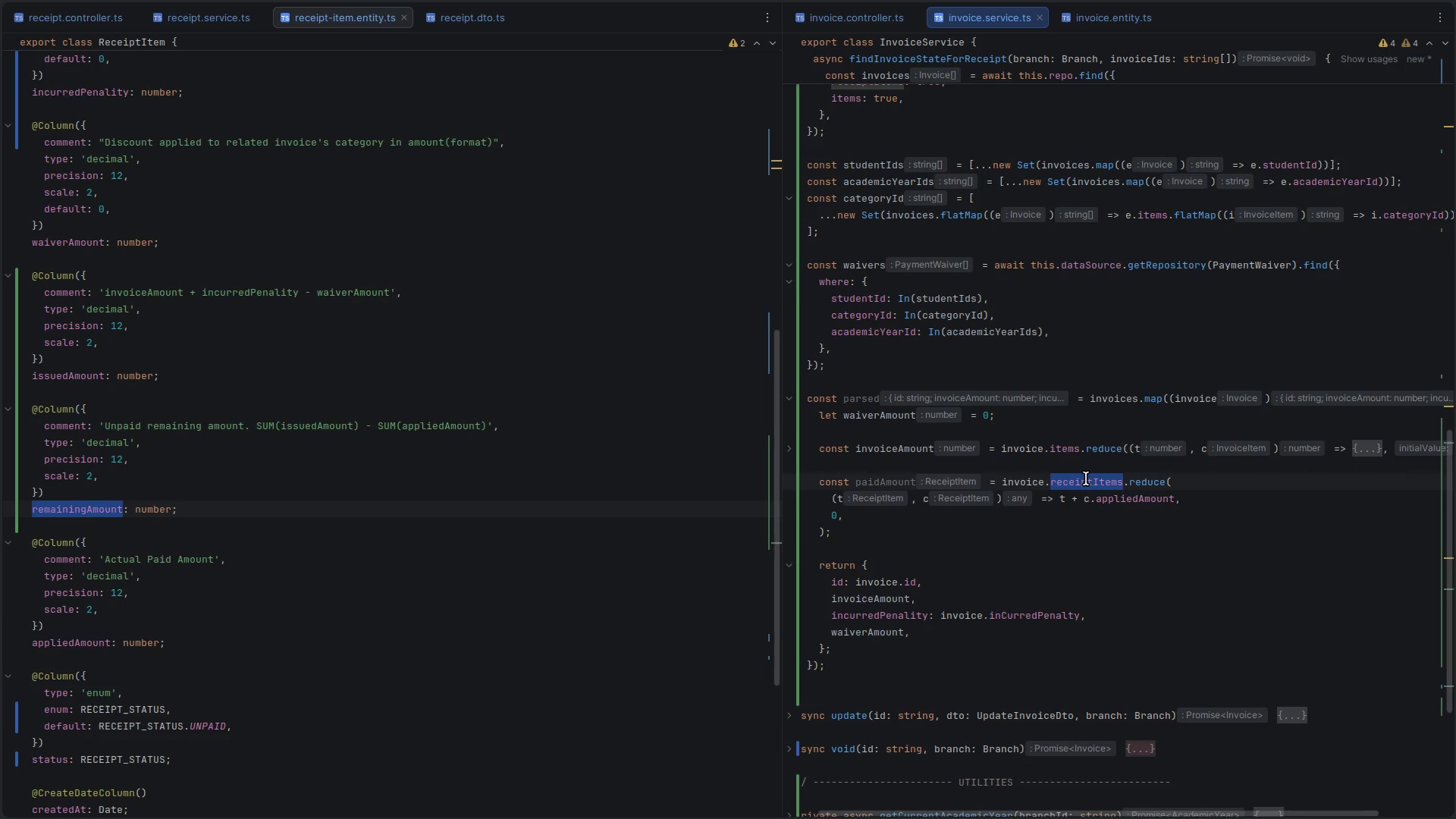 
scroll: coordinate [1086, 479], scroll_direction: up, amount: 8.0
 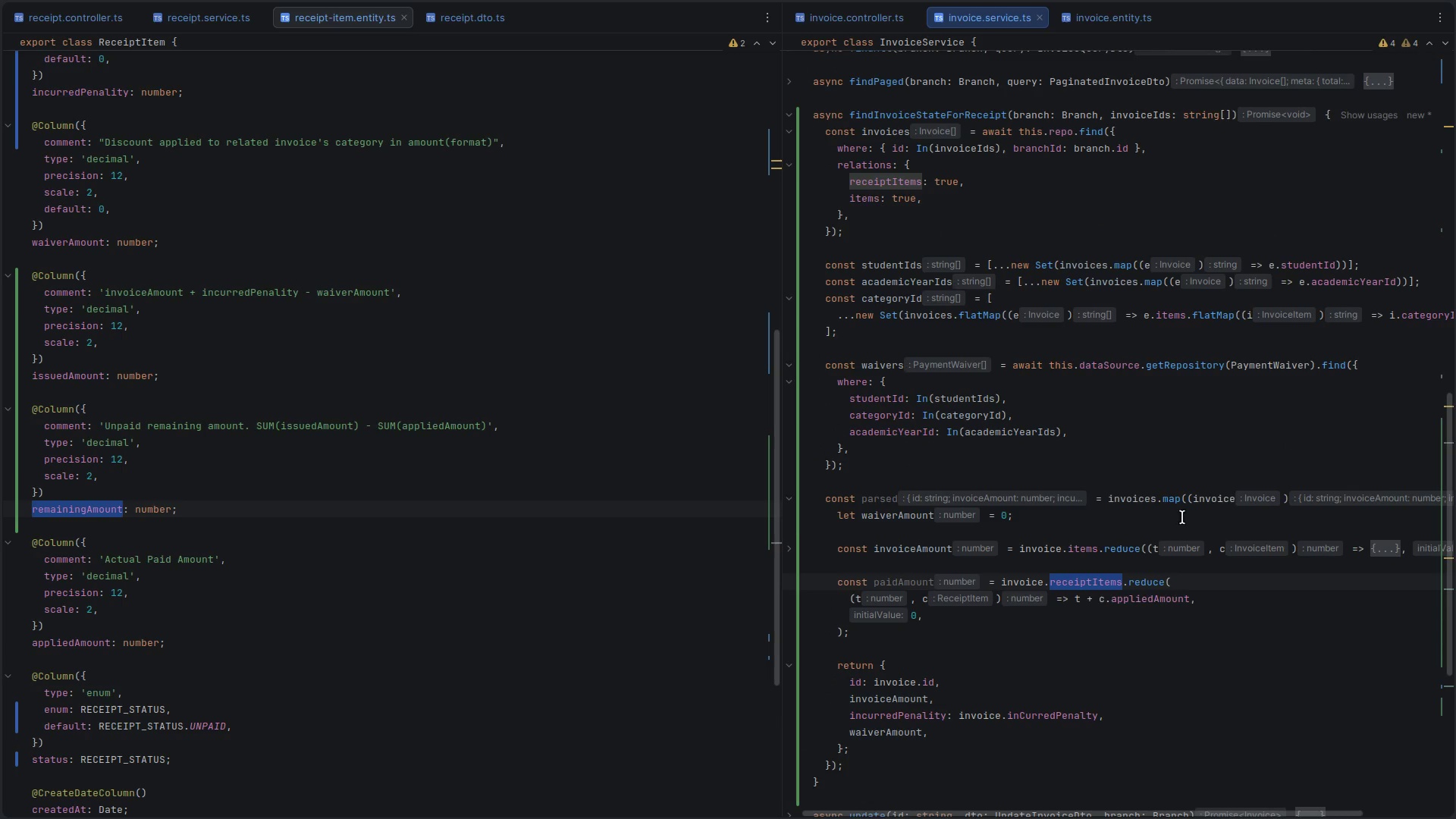 
key(ArrowRight)
 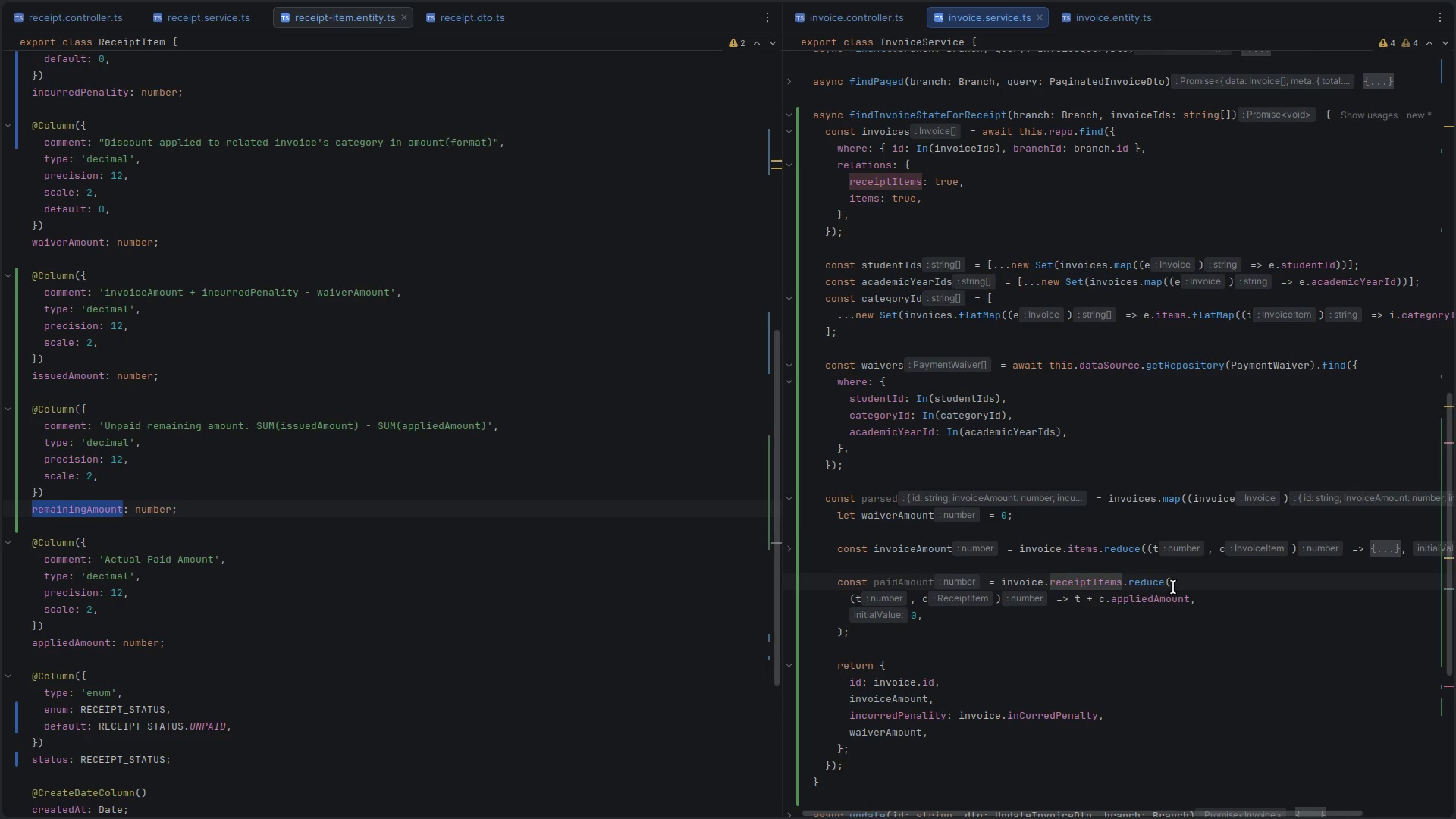 
type(.filt)
 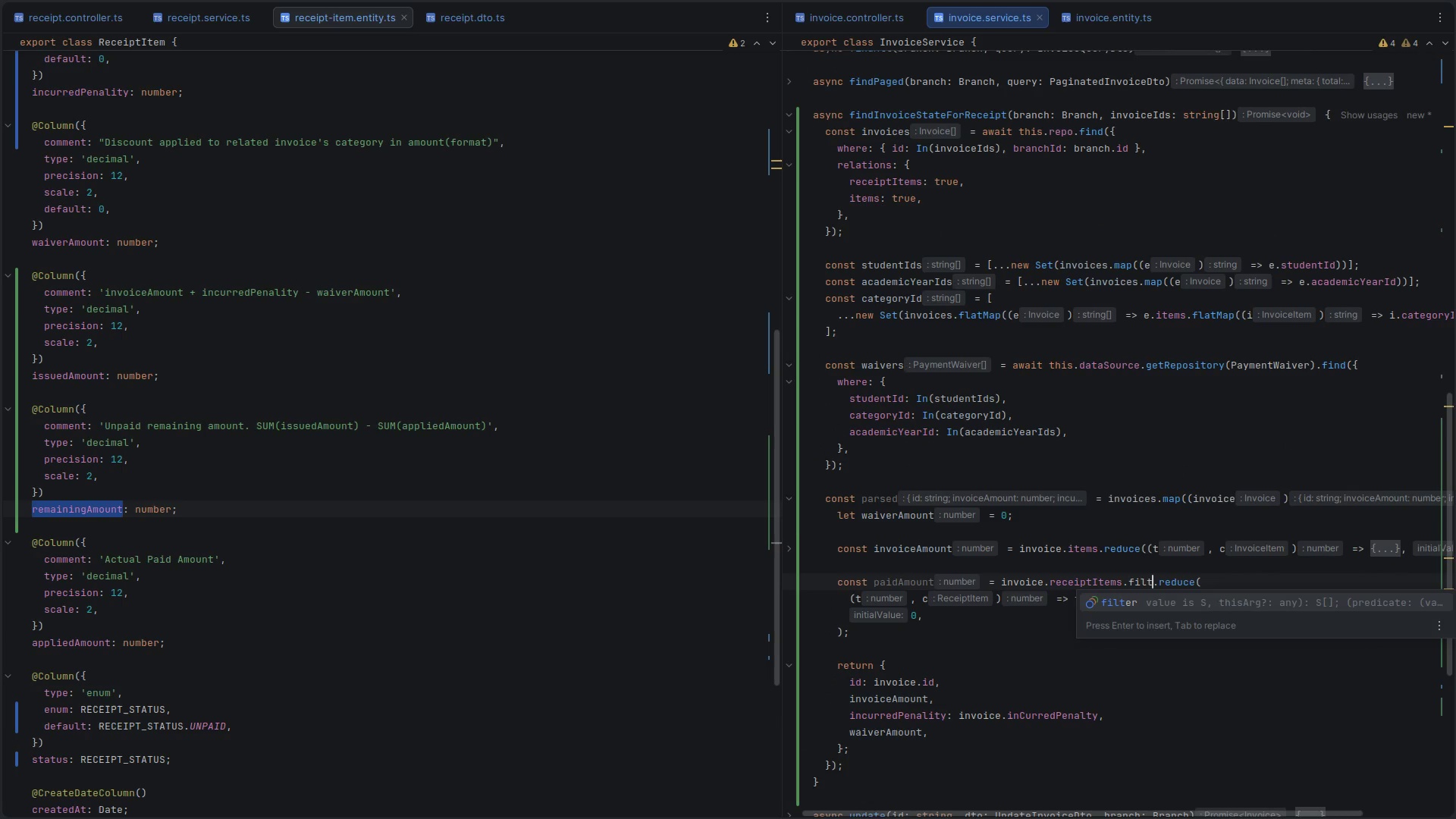 
key(Enter)
 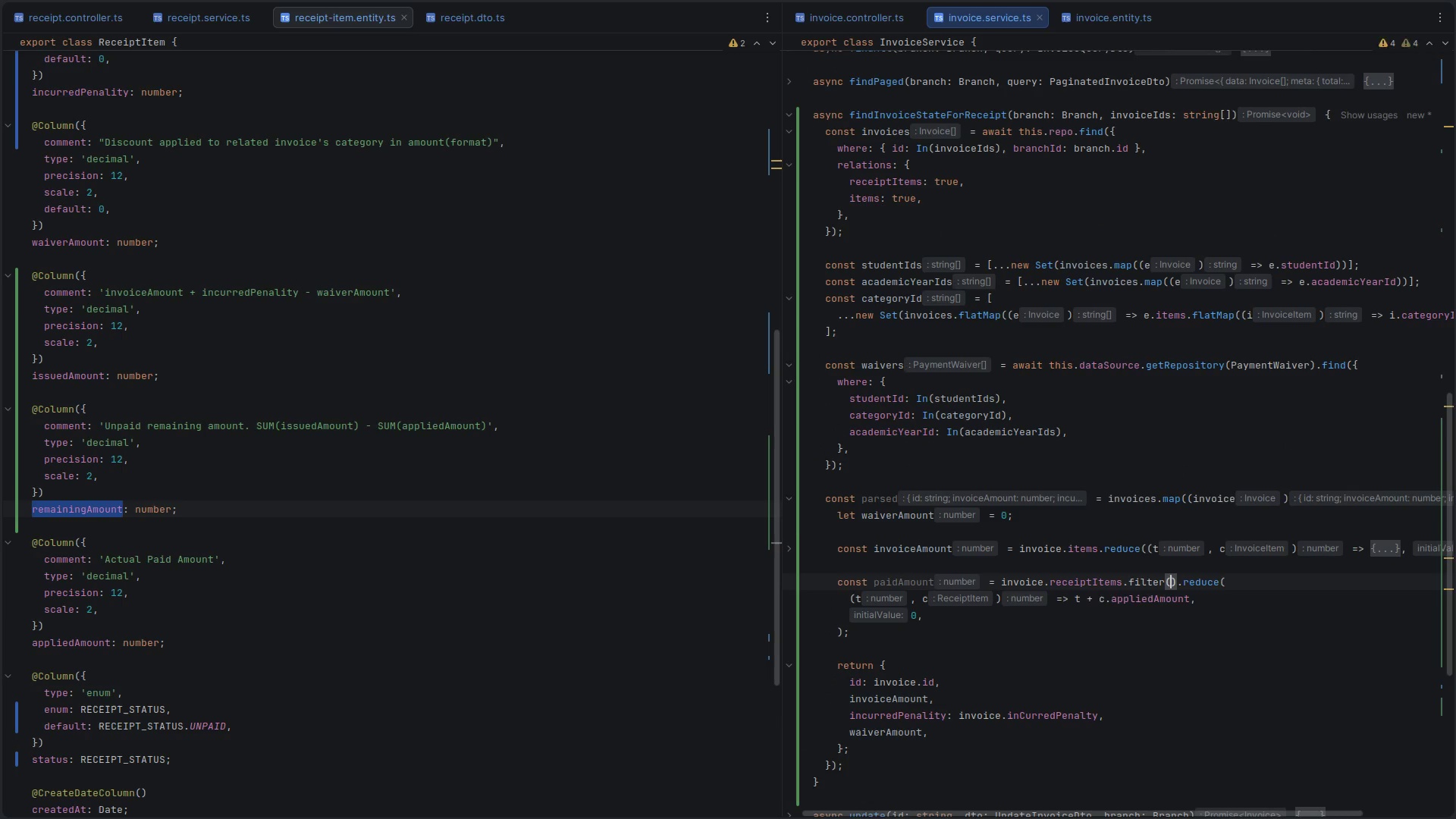 
type(()
key(Backspace)
type(ri => ri.is)
key(Backspace)
key(Backspace)
type(void)
key(Backspace)
key(Backspace)
key(Backspace)
key(Backspace)
type([Mute])
 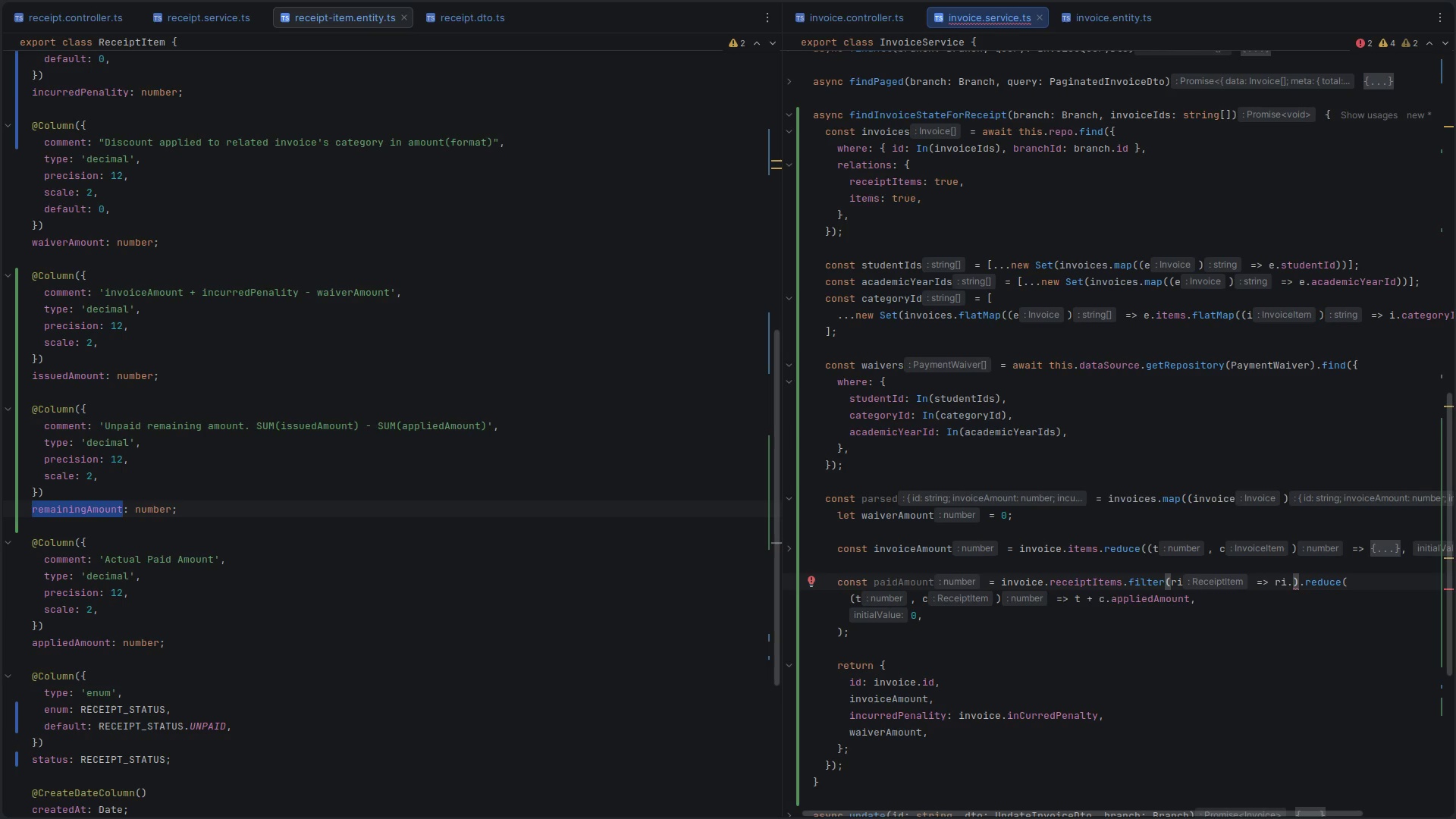 
wait(16.33)
 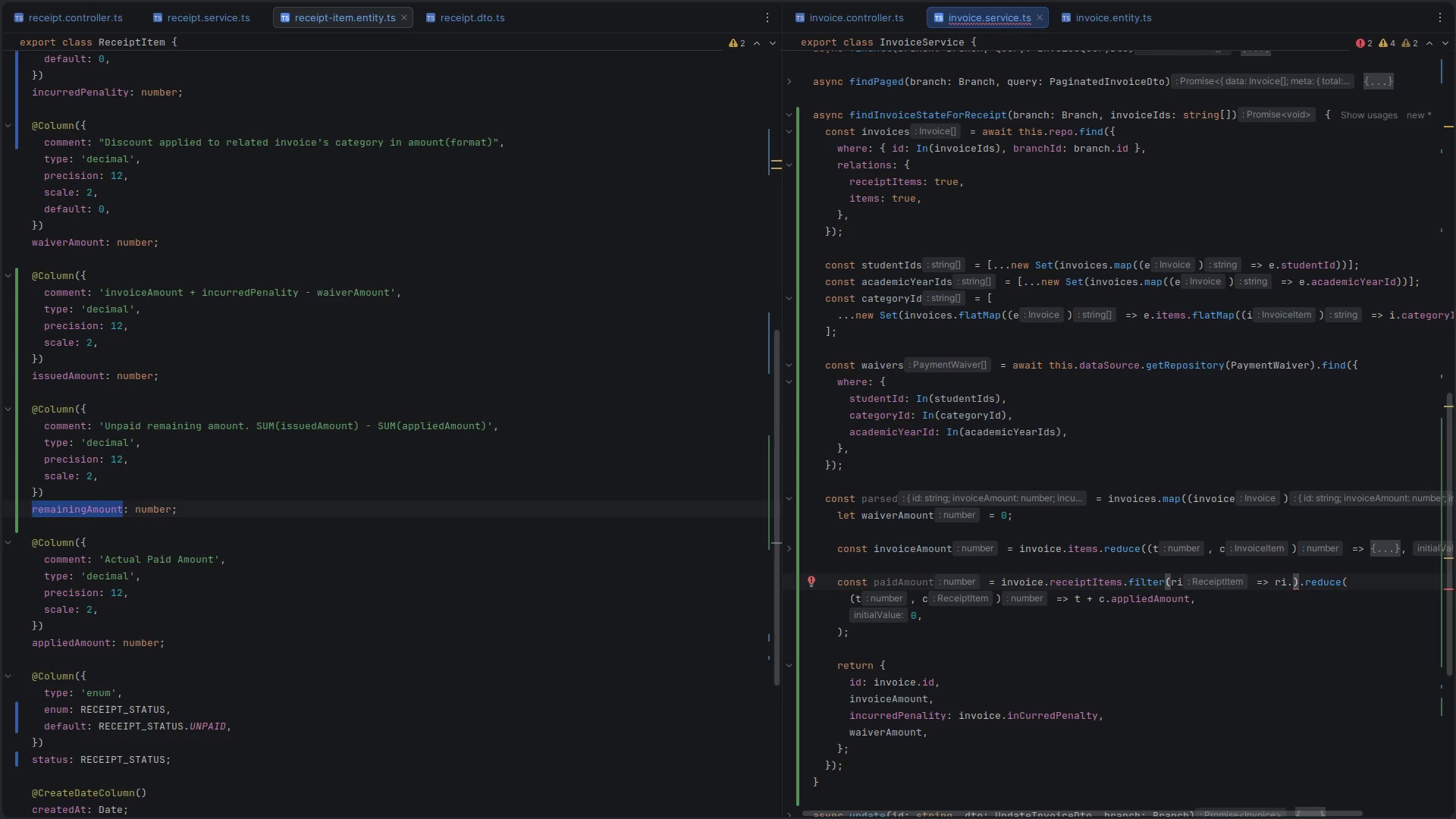 
hold_key(key=AltLeft, duration=0.63)
 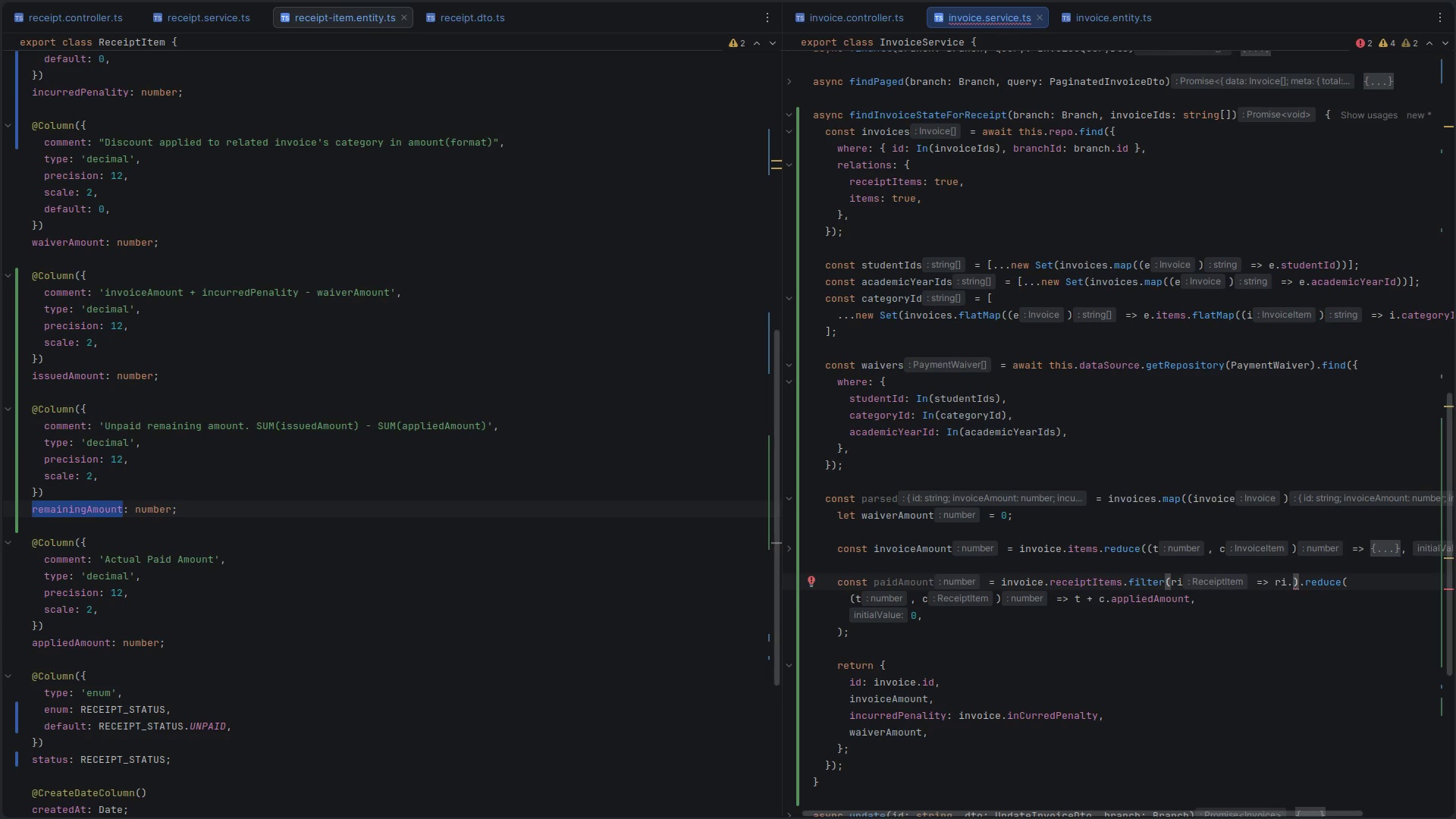 
hold_key(key=ControlLeft, duration=0.59)
 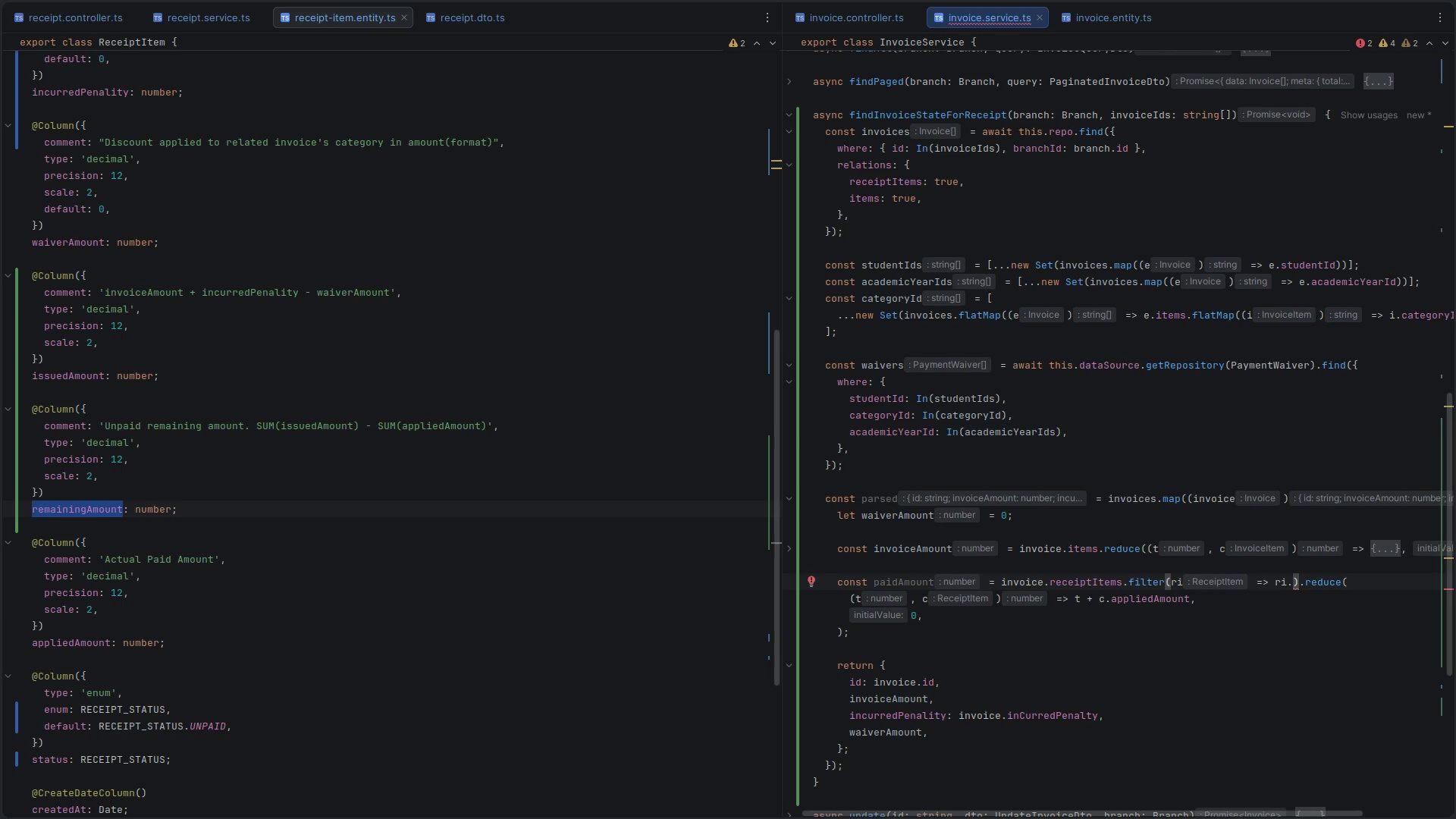 
wait(11.65)
 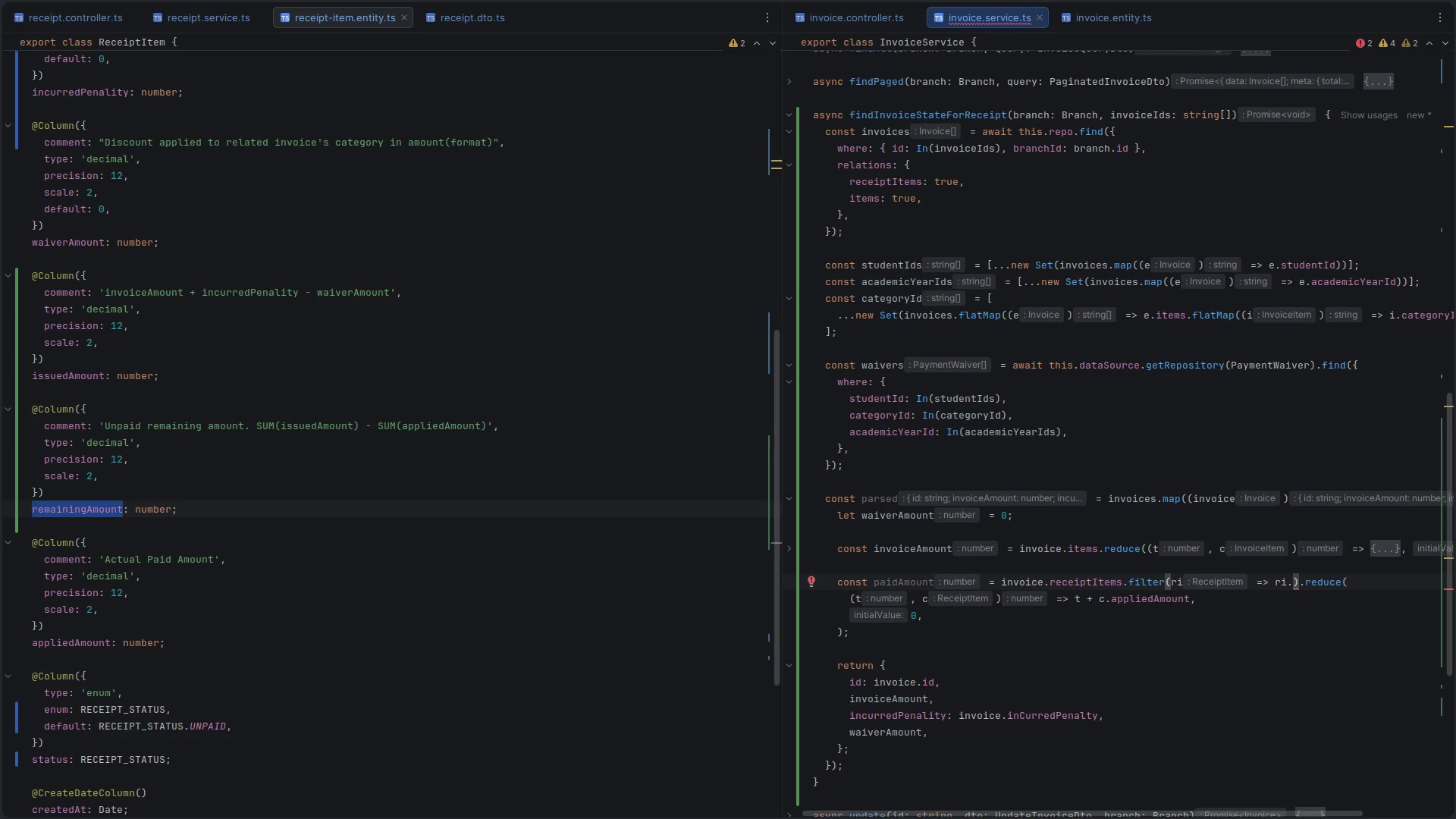 
left_click([1190, 661])
 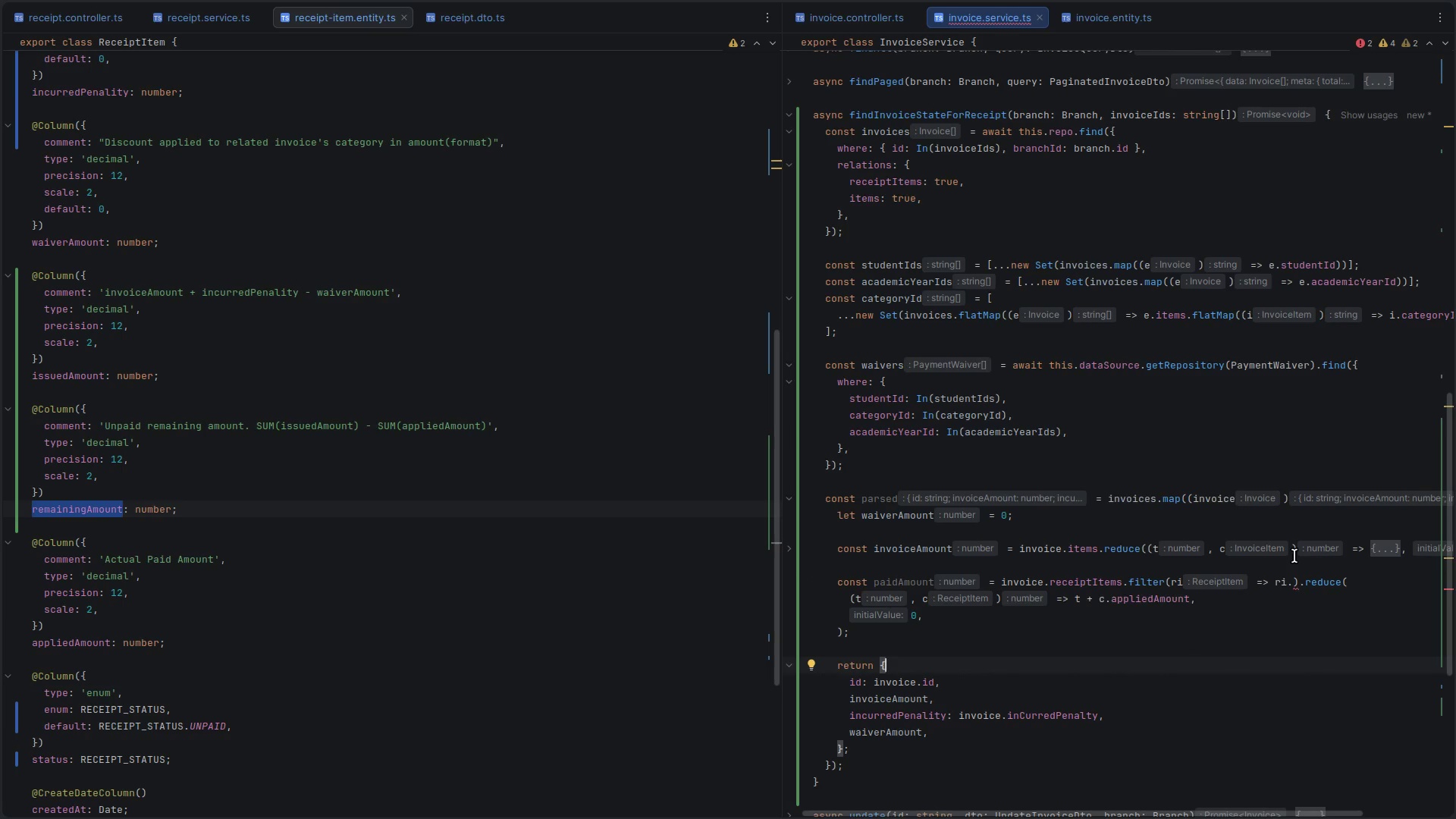 
wait(10.62)
 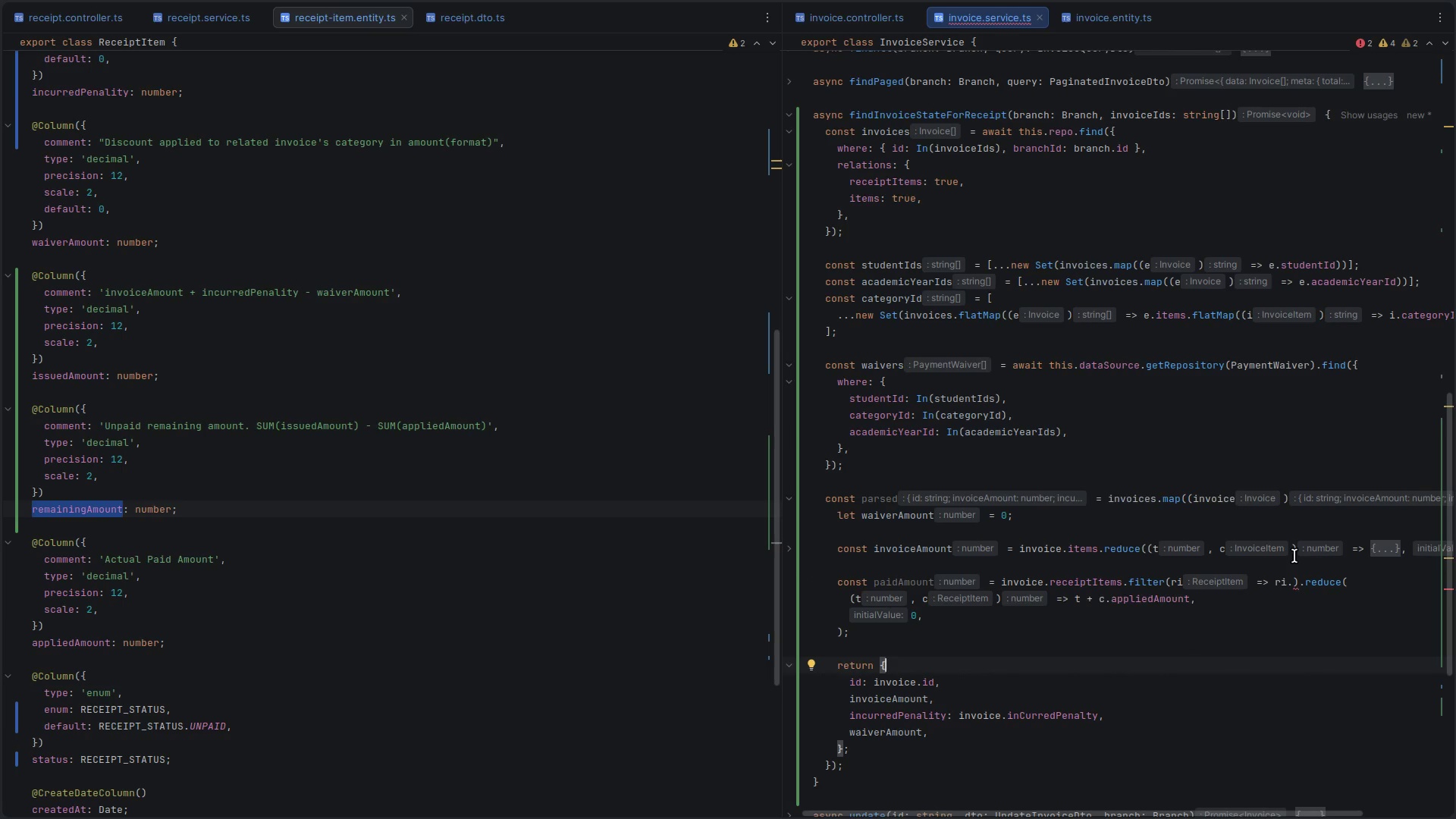 
double_click([1091, 579])
 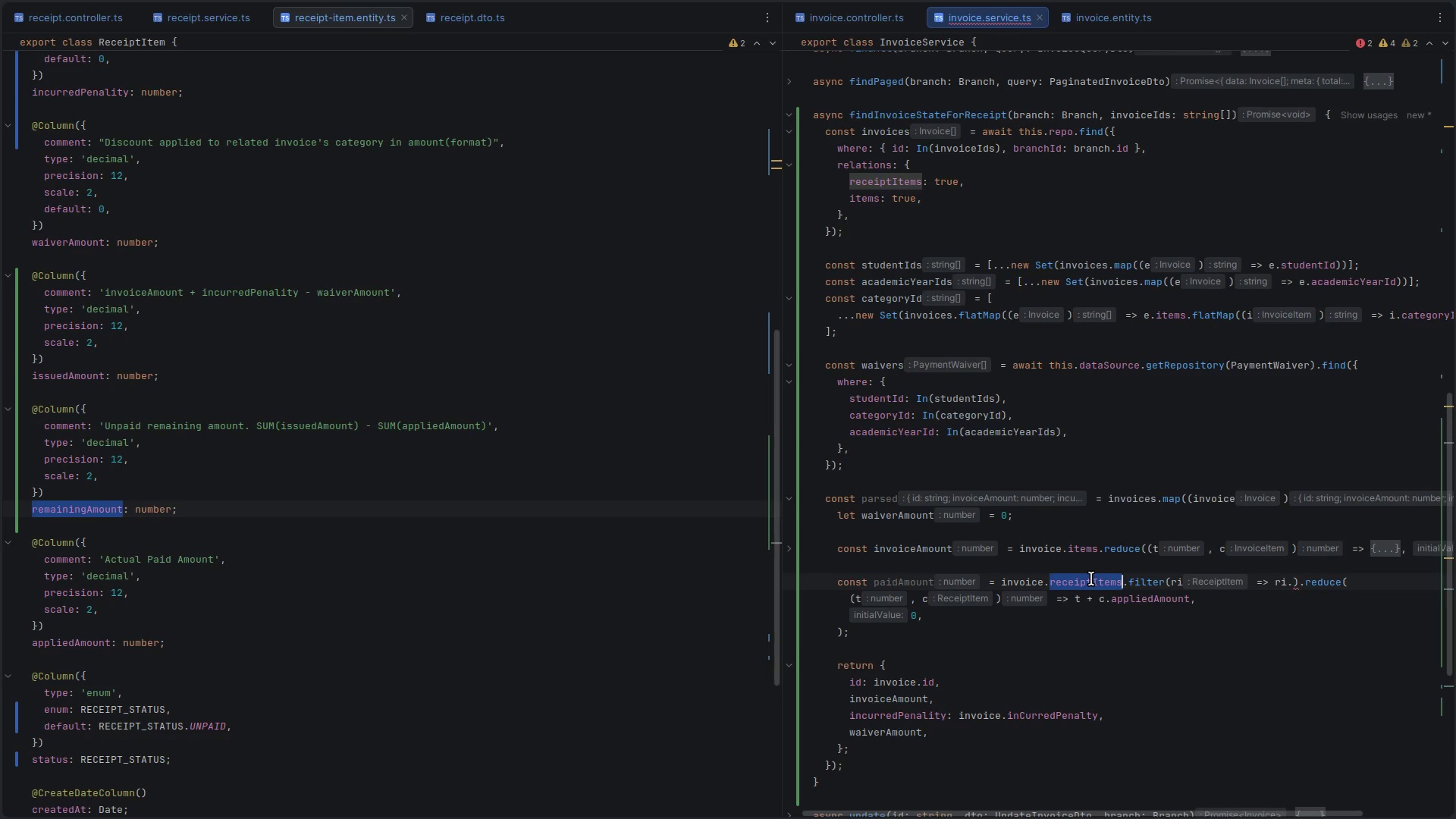 
scroll: coordinate [1091, 579], scroll_direction: up, amount: 3.0
 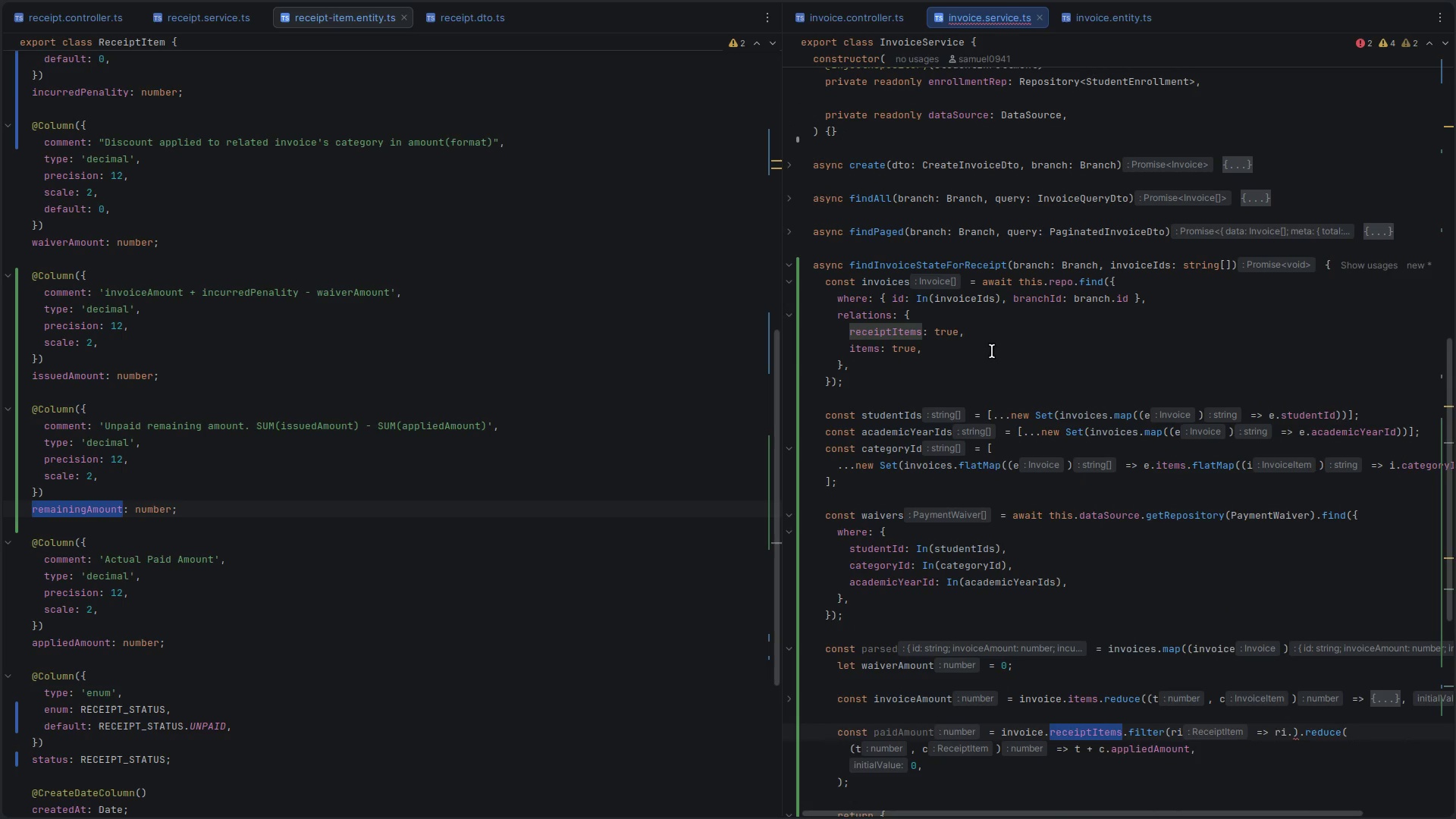 
double_click([939, 325])
 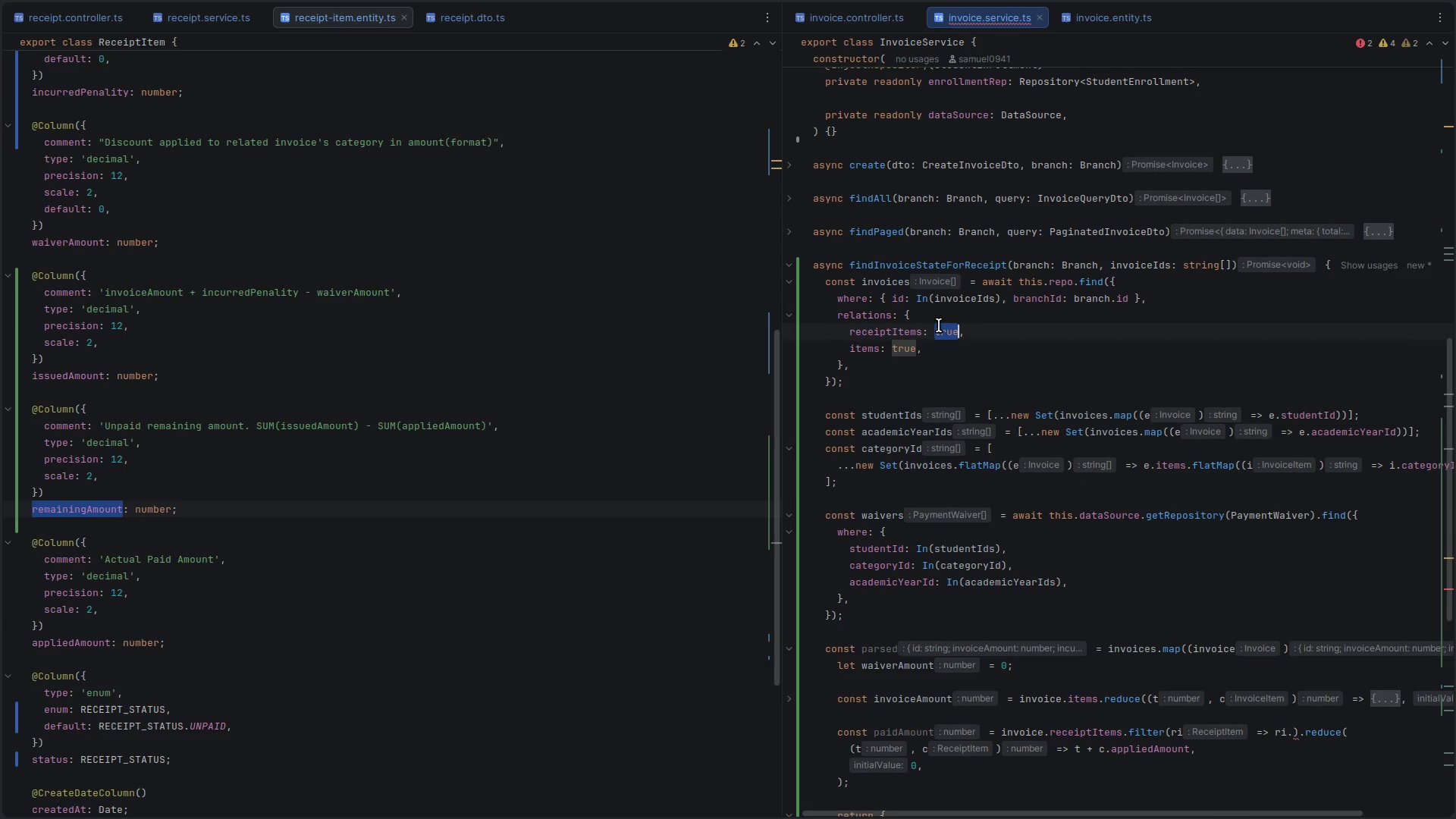 
key(Shift+BracketLeft)
 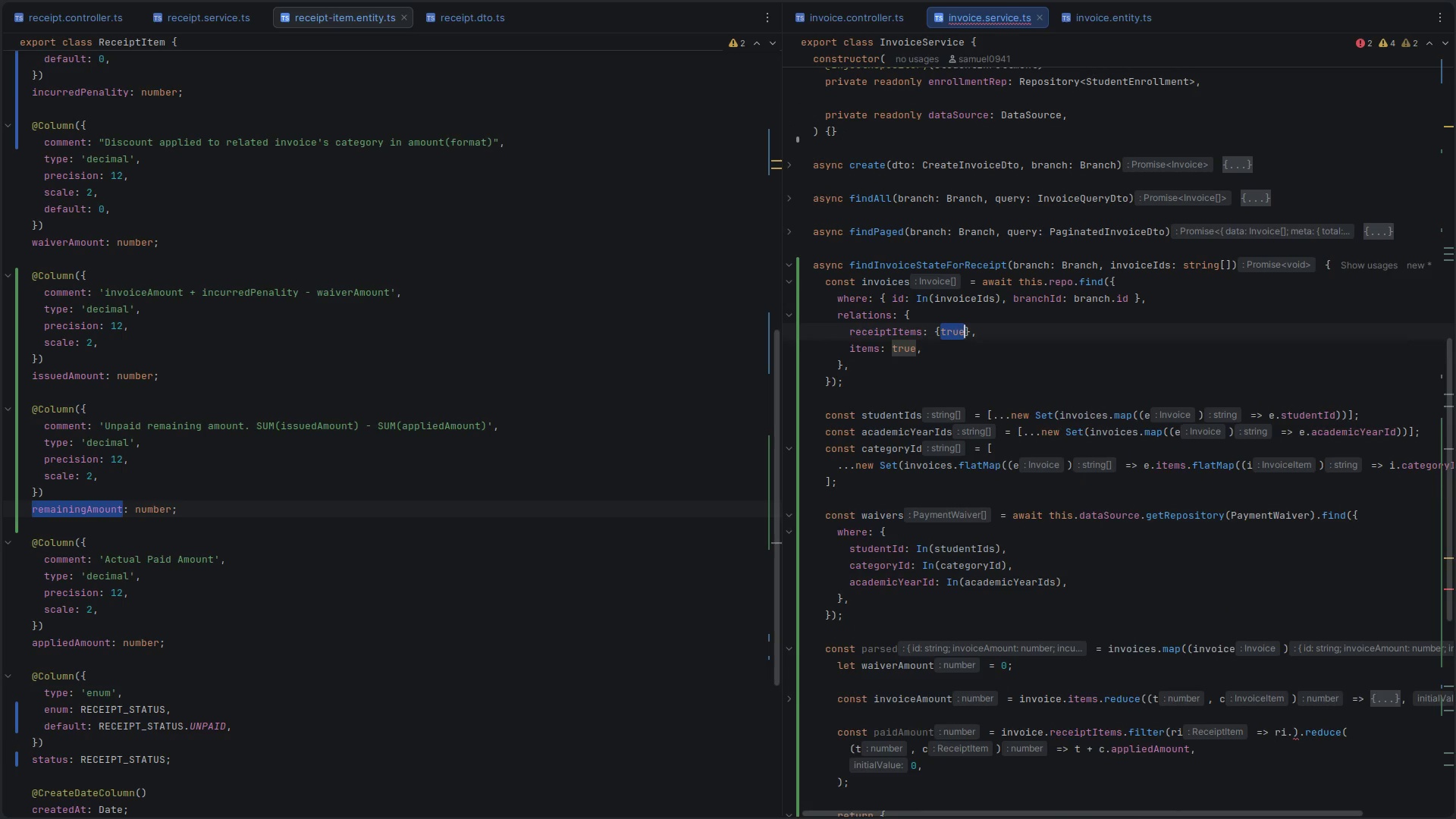 
key(Enter)
 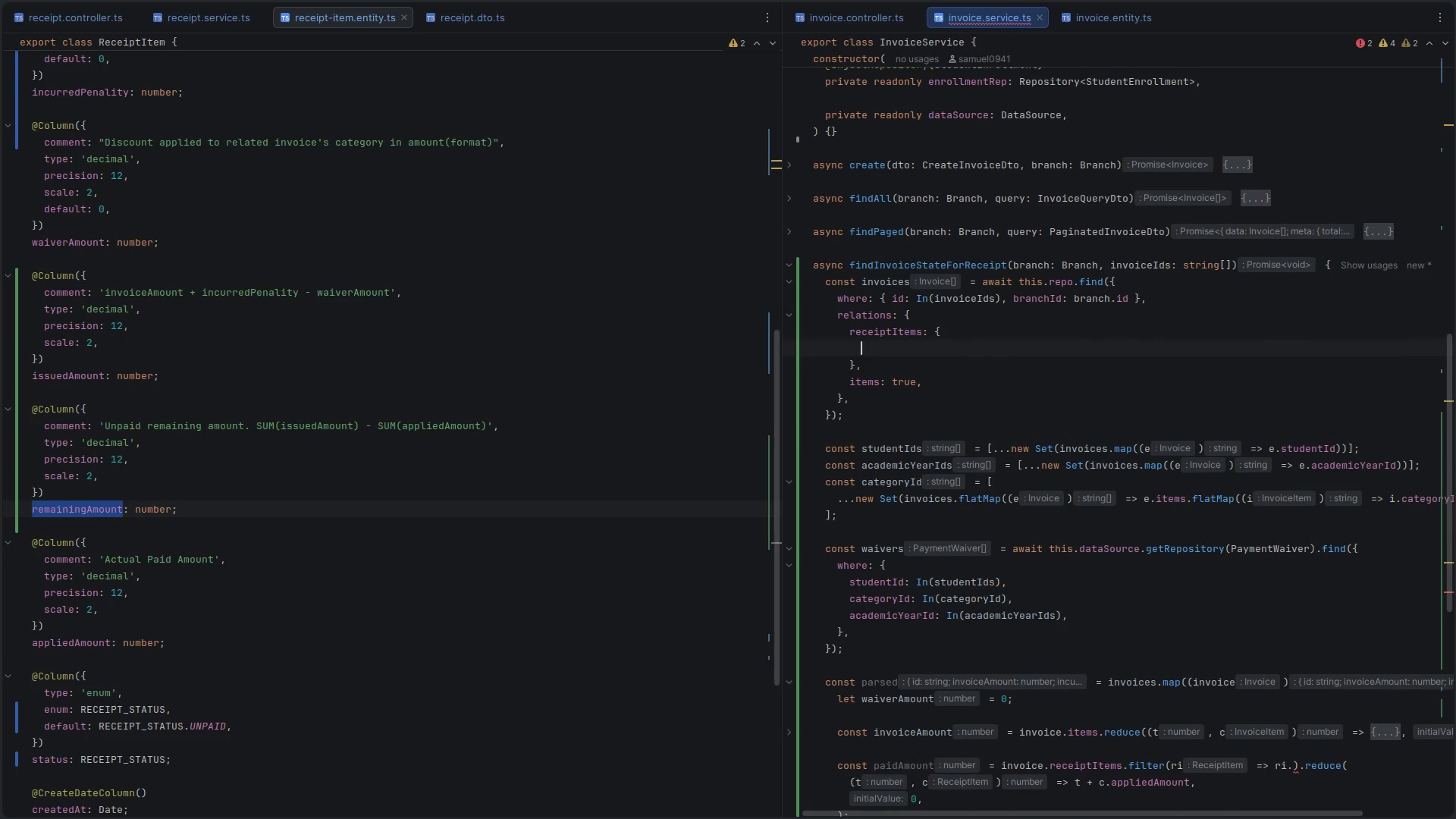 
type(rece)
 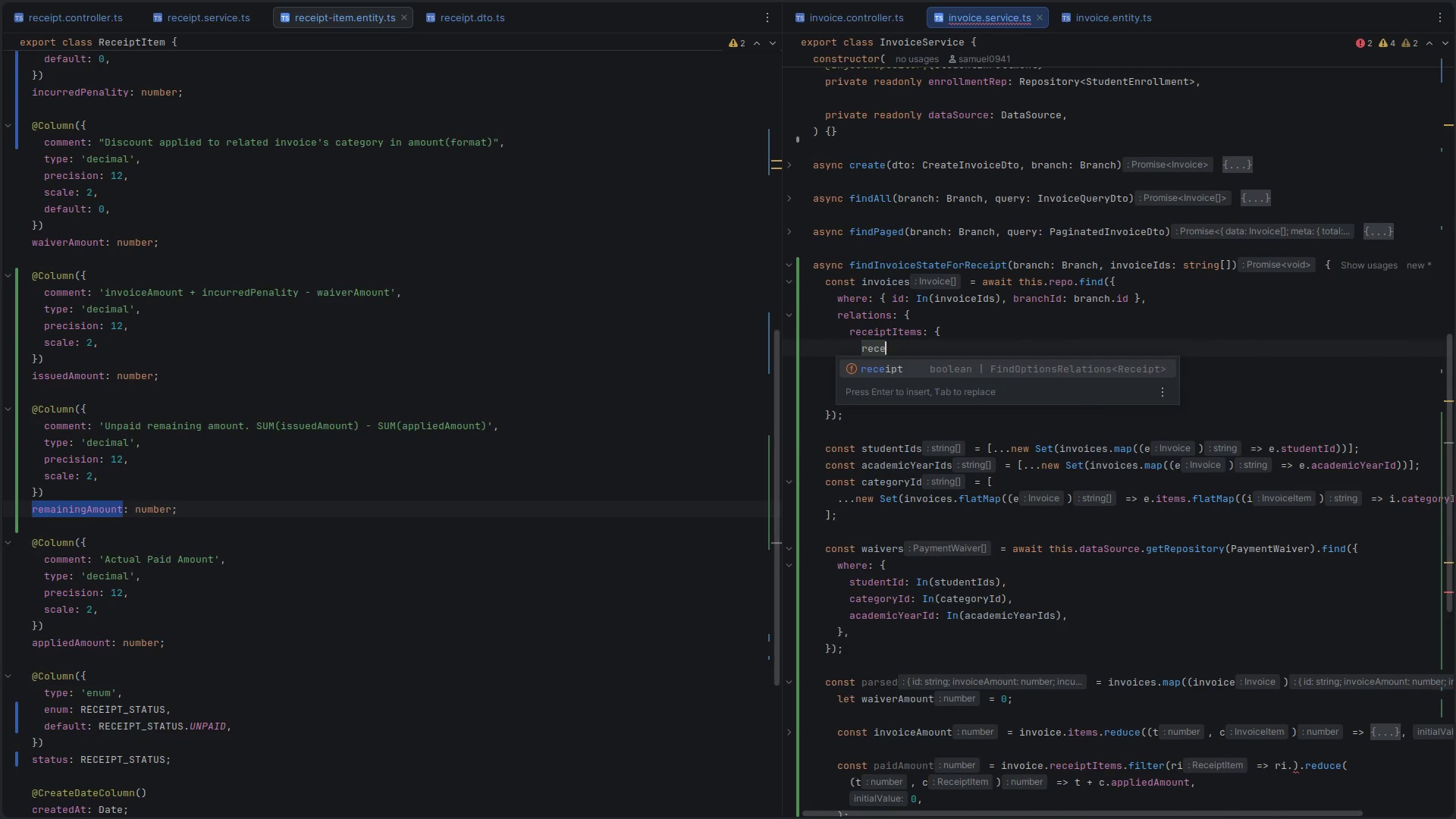 
key(Enter)
 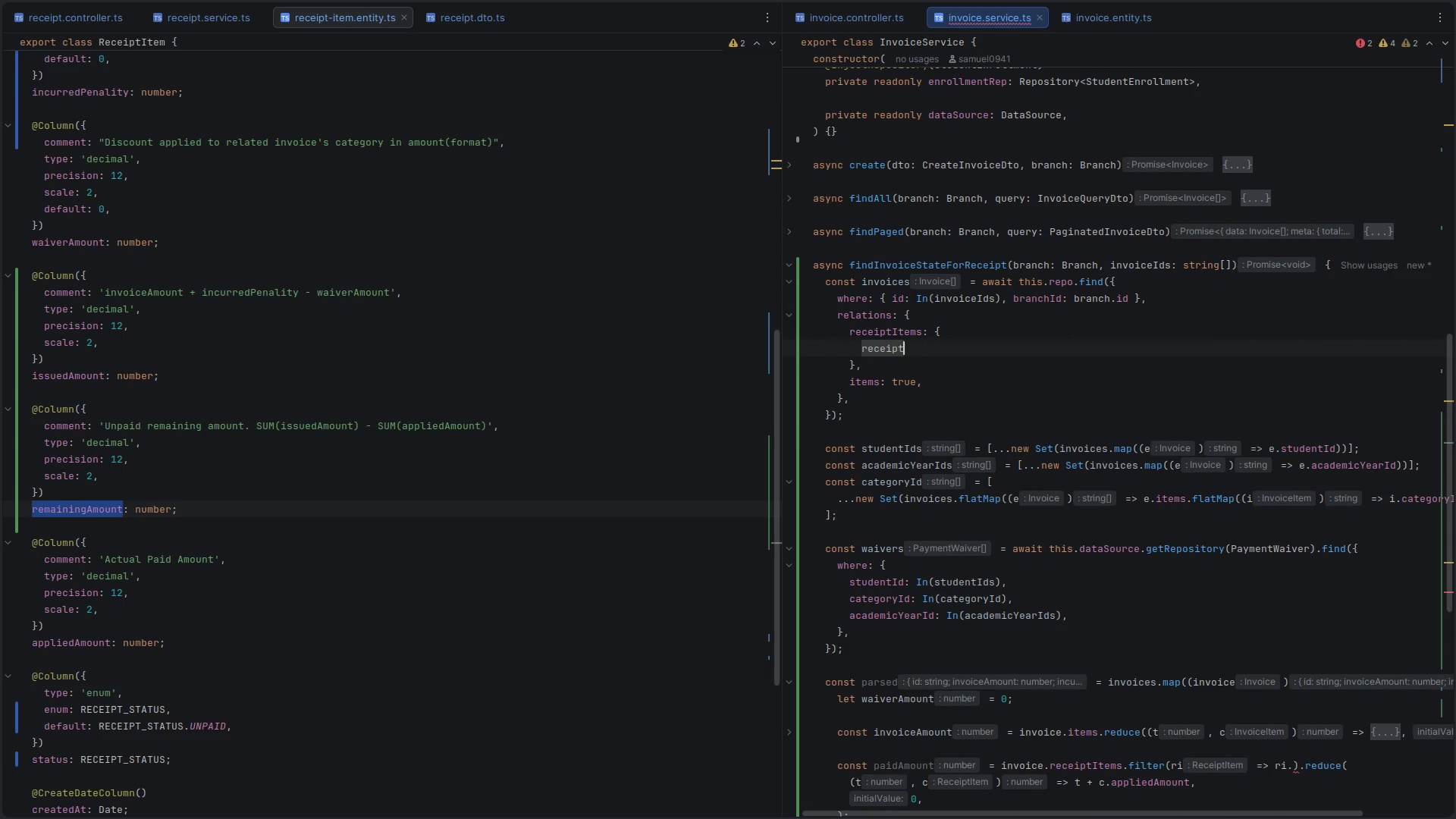 
type(: true)
 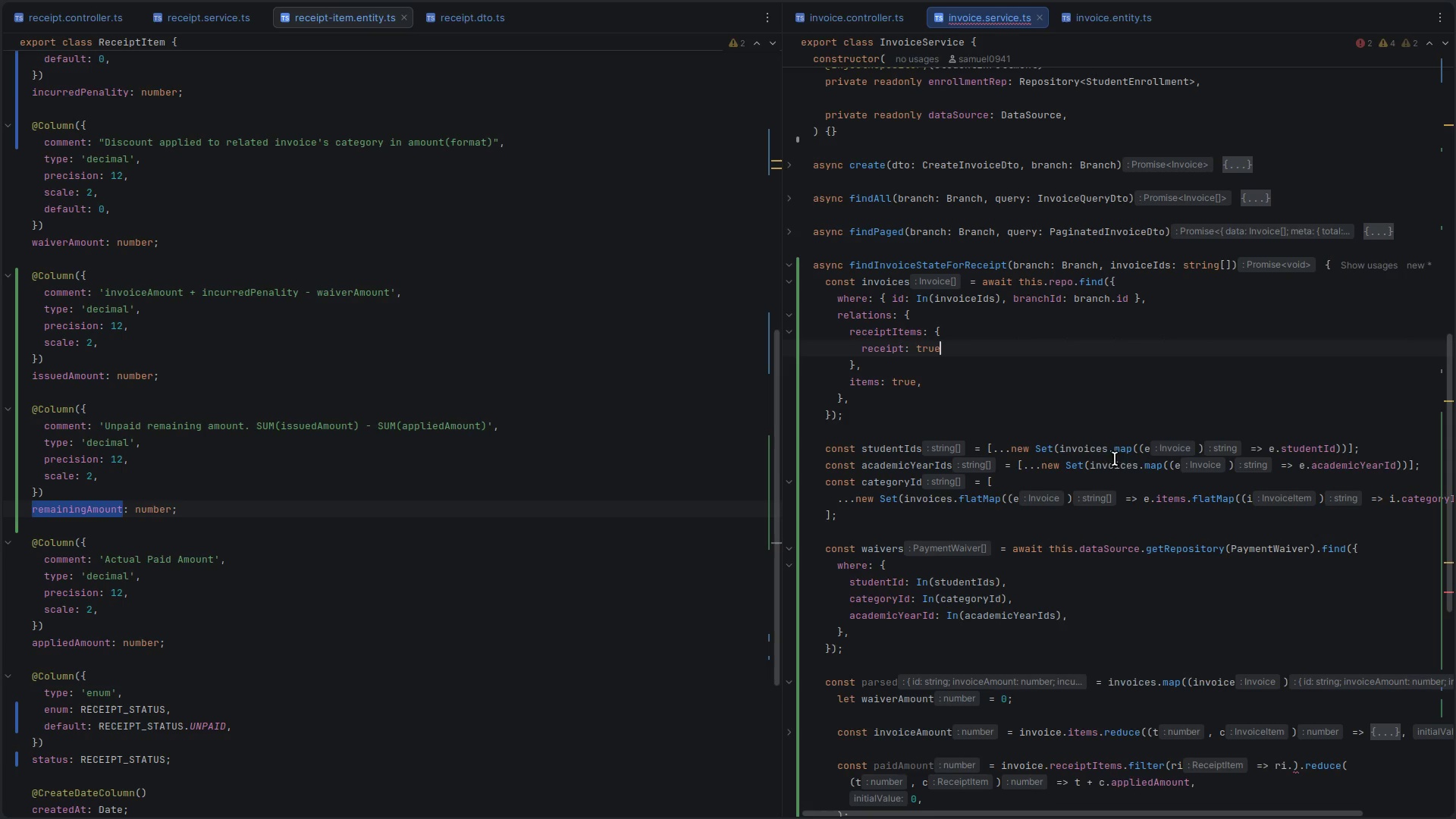 
scroll: coordinate [1123, 465], scroll_direction: down, amount: 5.0
 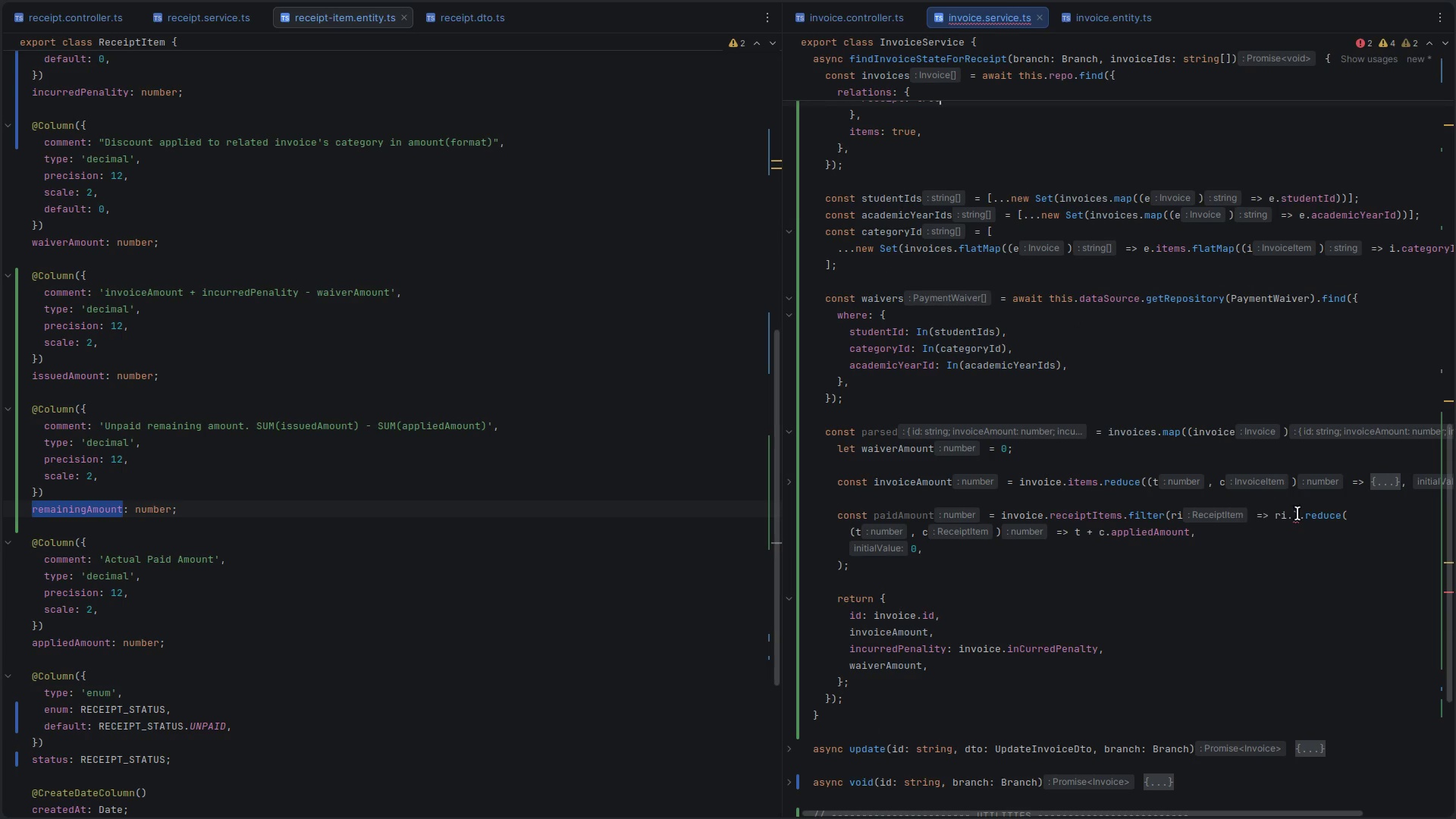 
scroll: coordinate [1215, 543], scroll_direction: up, amount: 2.0
 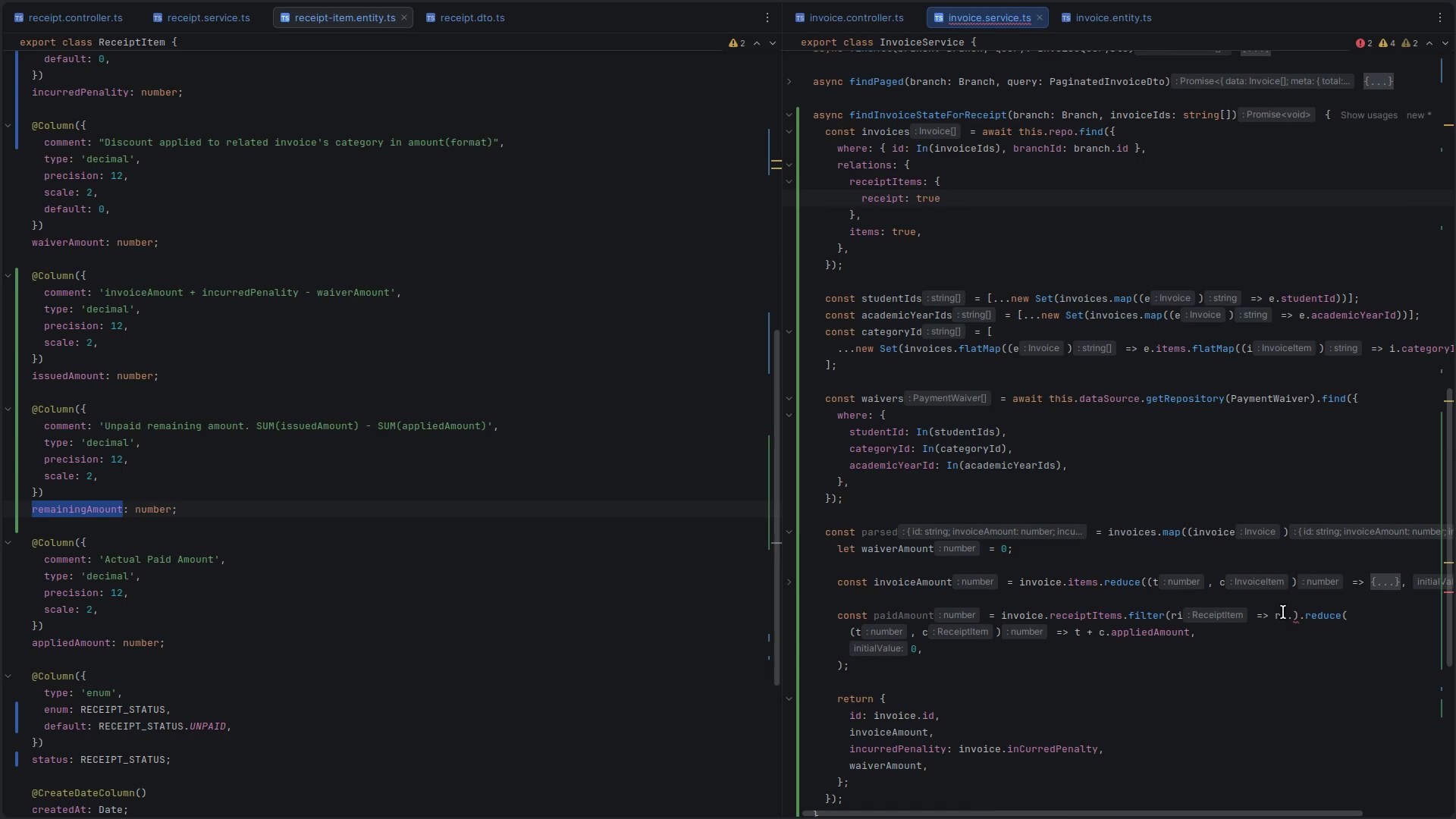 
left_click([1288, 613])
 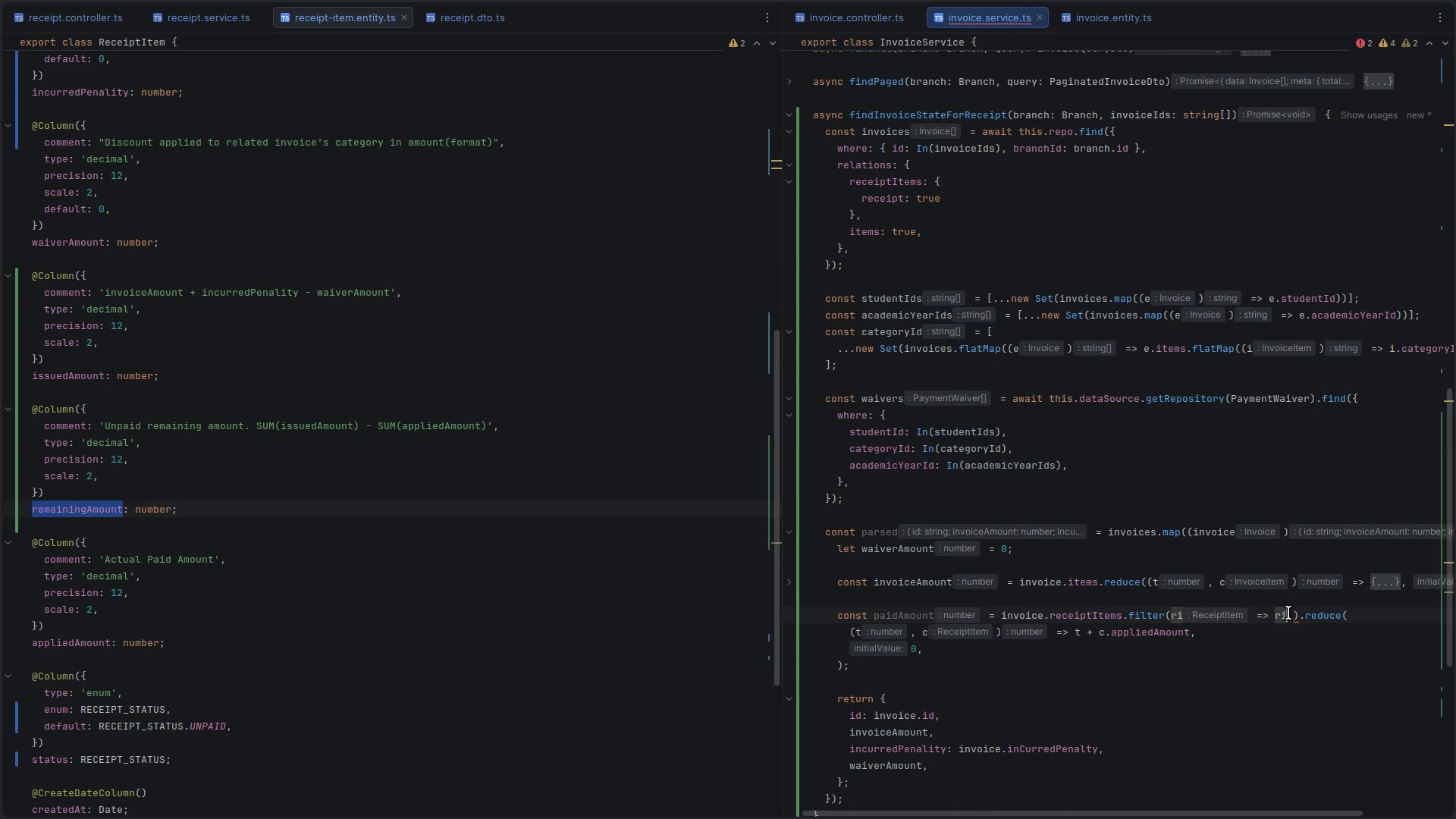 
key(ArrowRight)
 